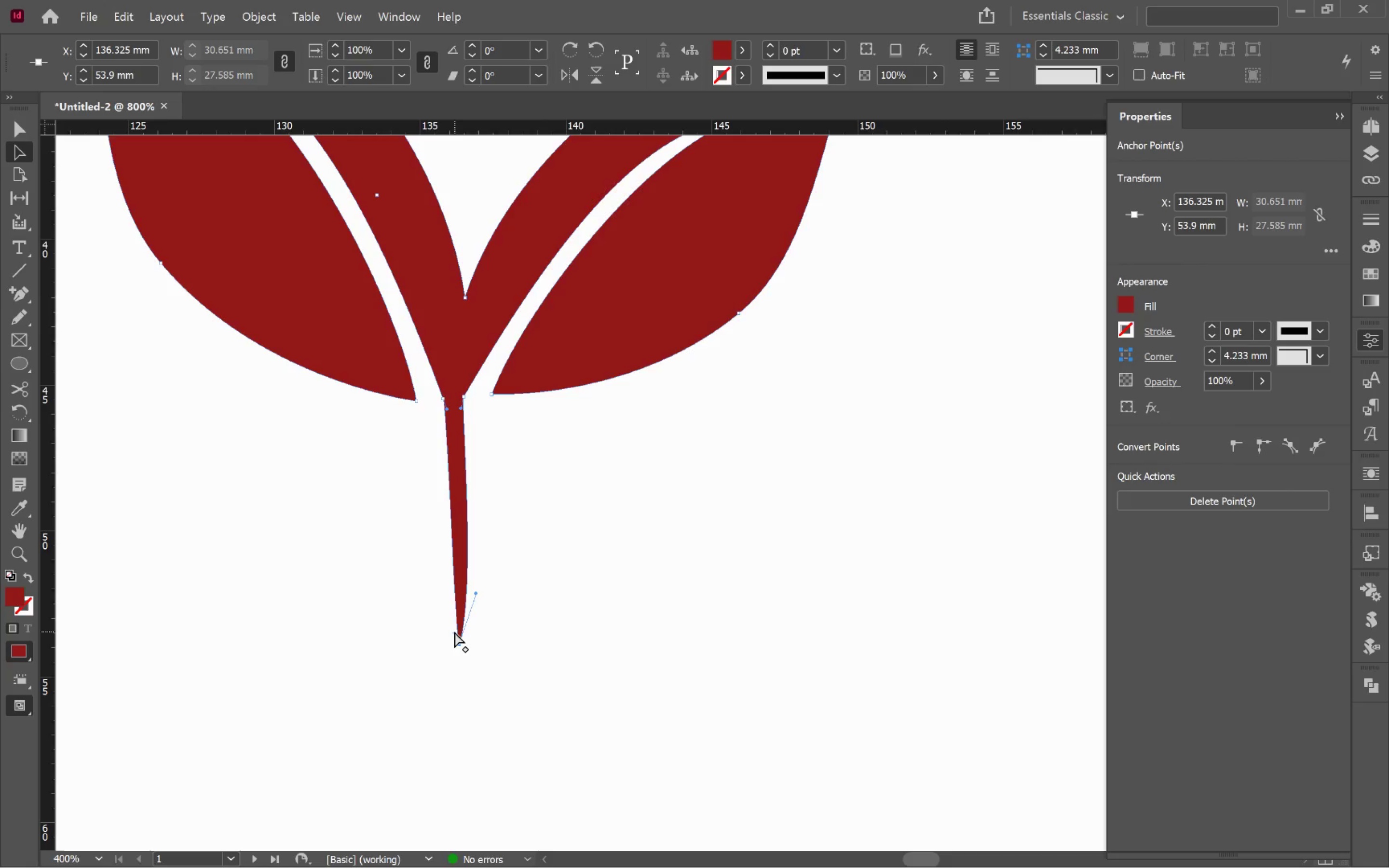 
left_click_drag(start_coordinate=[454, 632], to_coordinate=[299, 680])
 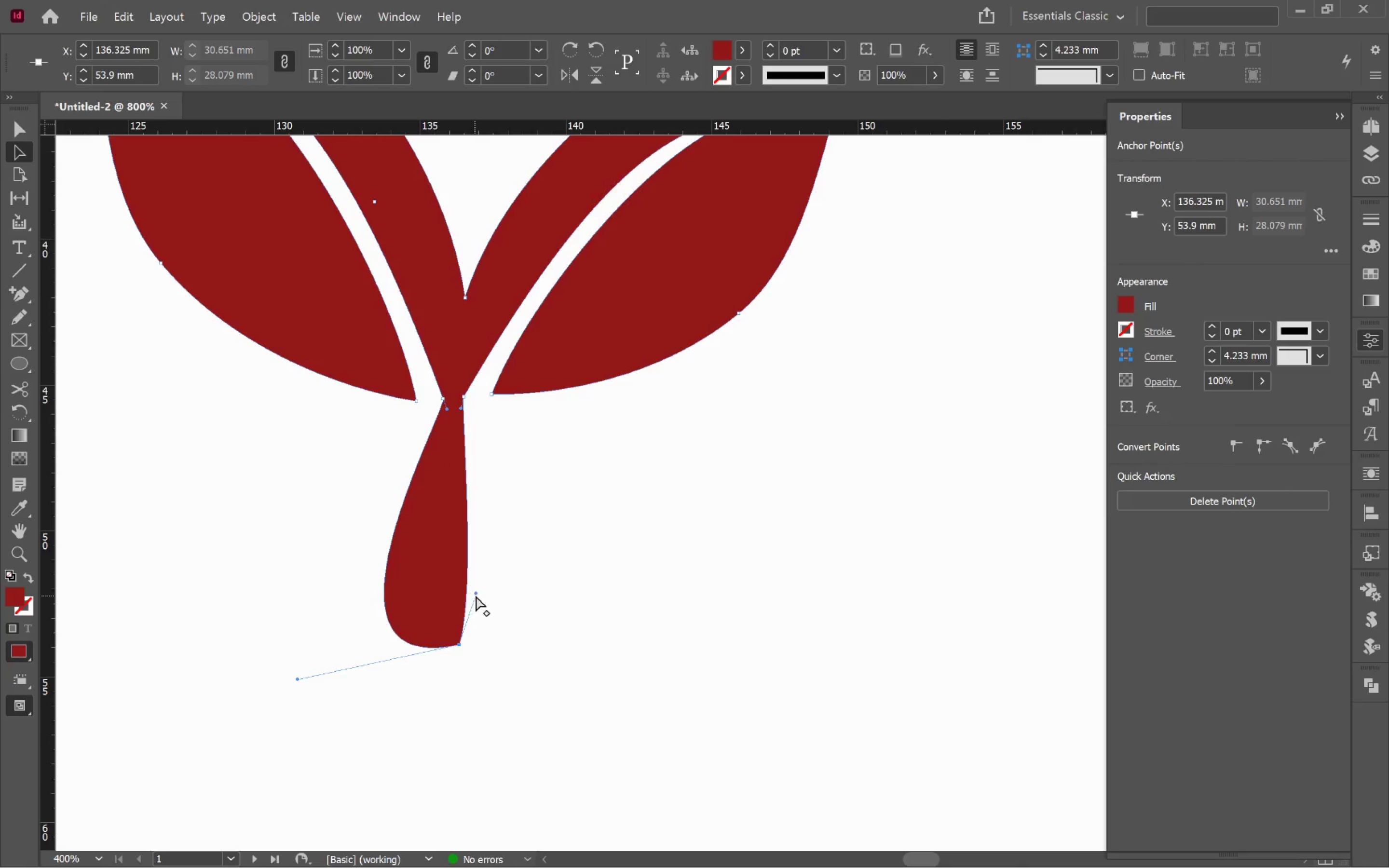 
left_click_drag(start_coordinate=[476, 592], to_coordinate=[334, 643])
 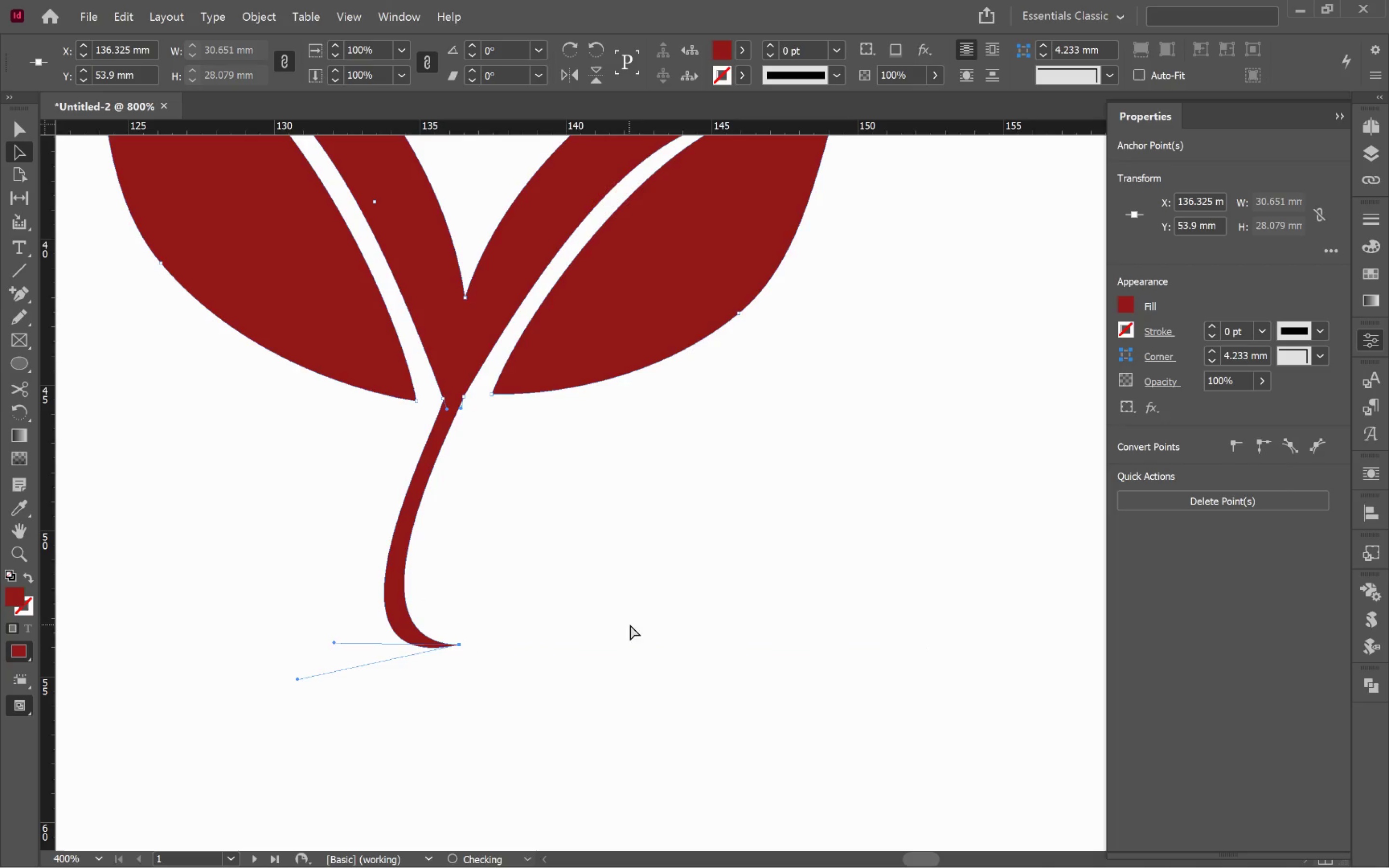 
left_click([641, 604])
 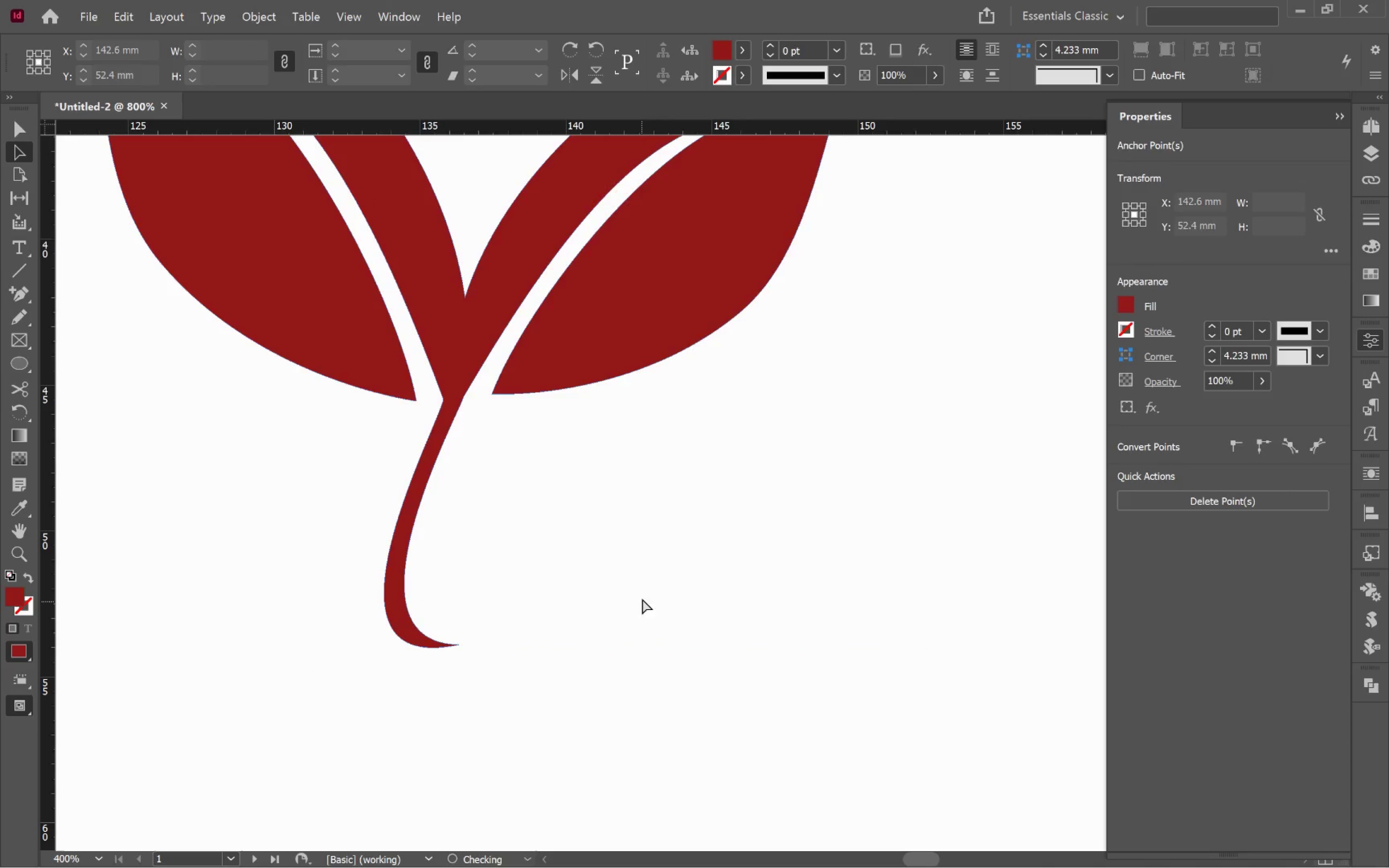 
hold_key(key=AltLeft, duration=0.65)
 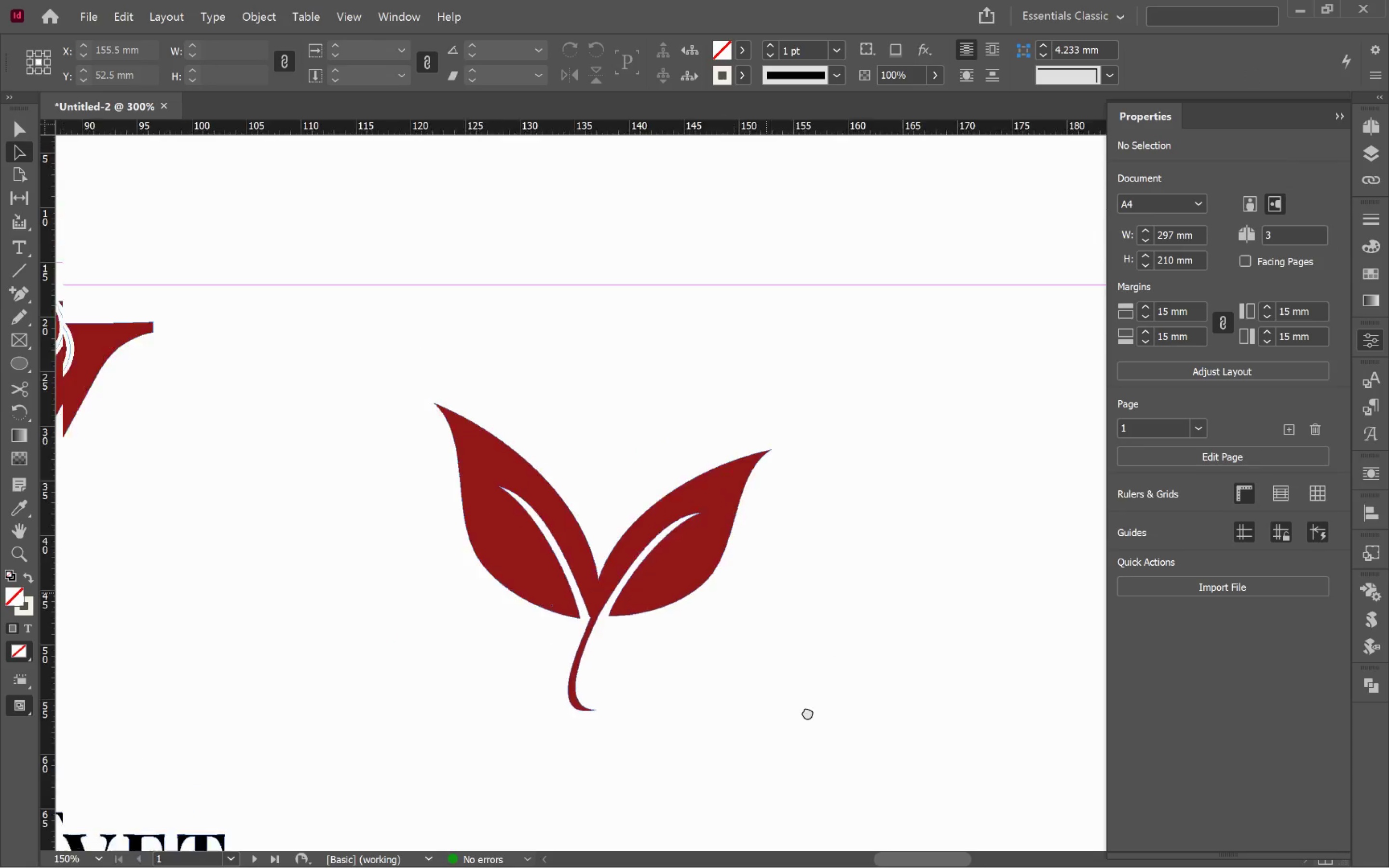 
hold_key(key=Space, duration=1.51)
 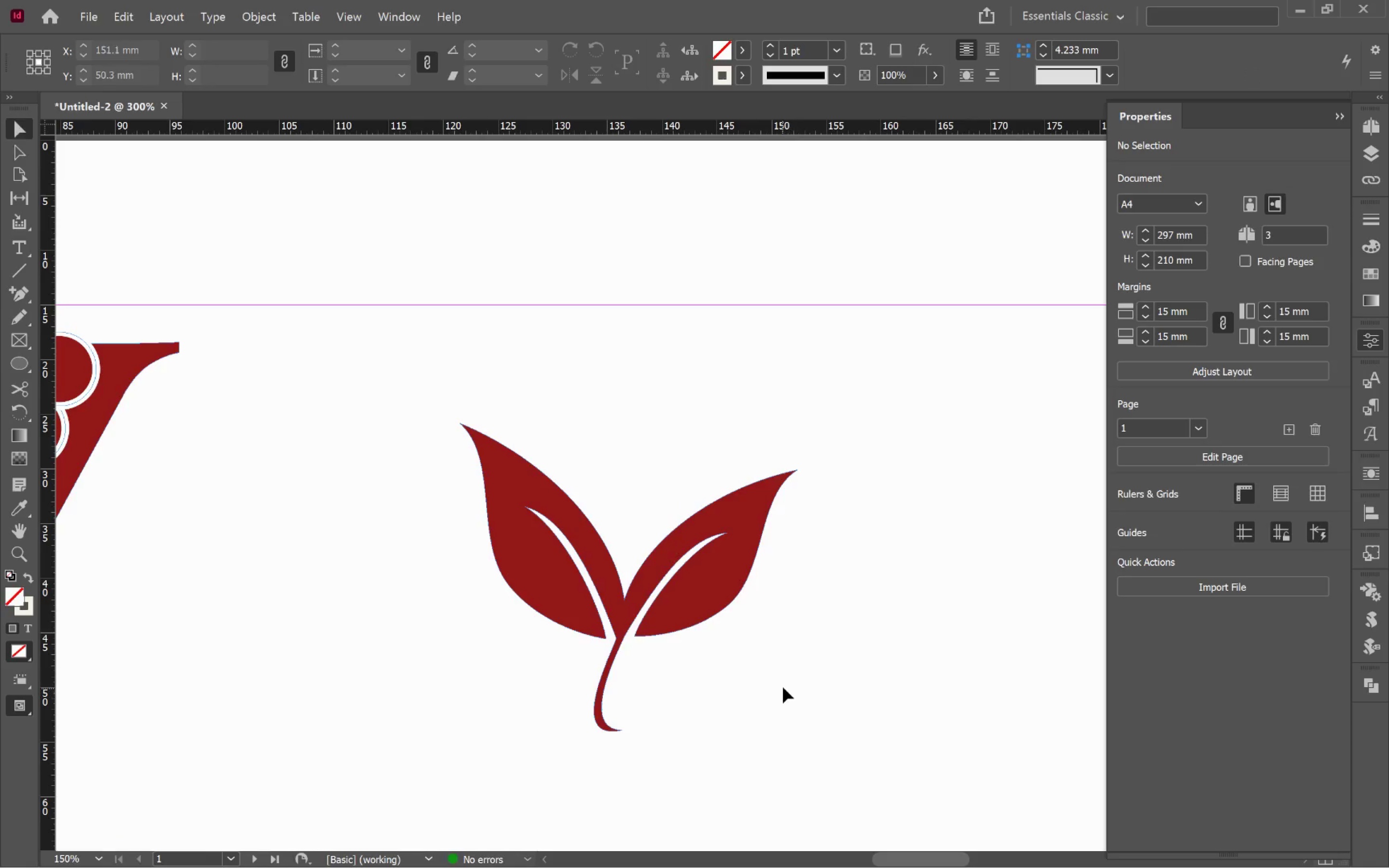 
left_click_drag(start_coordinate=[767, 593], to_coordinate=[833, 716])
 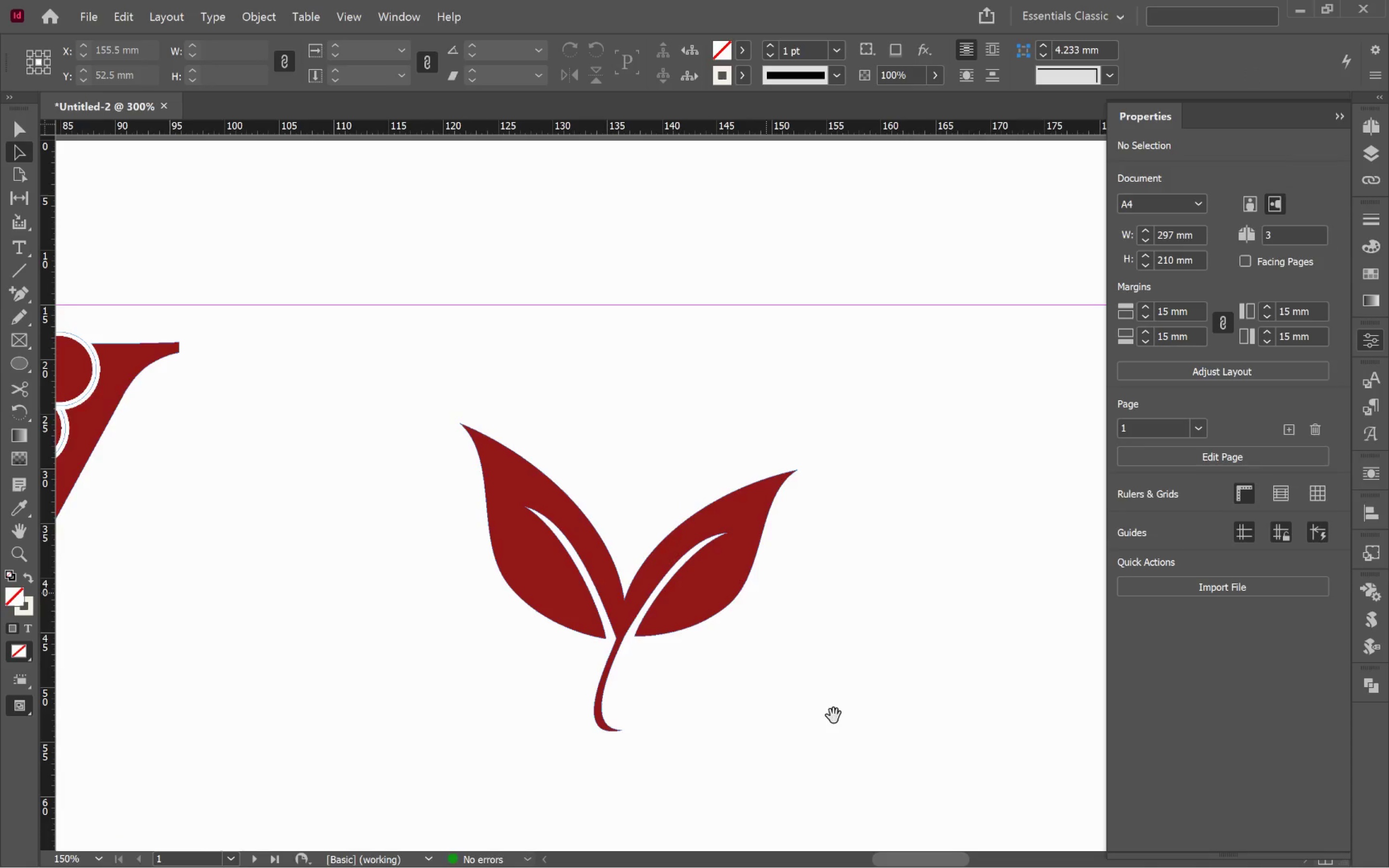 
scroll: coordinate [625, 584], scroll_direction: down, amount: 3.0
 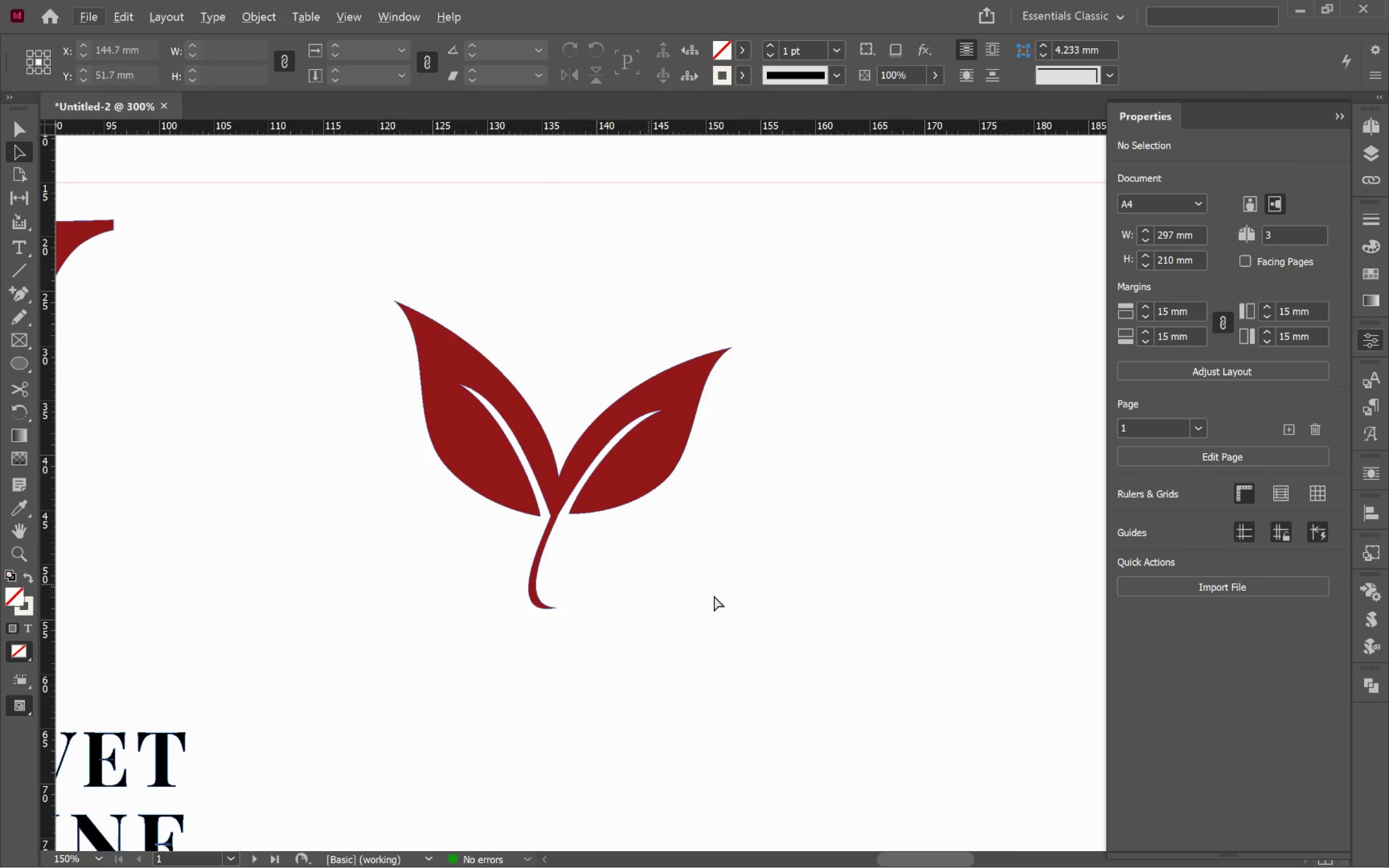 
key(Space)
 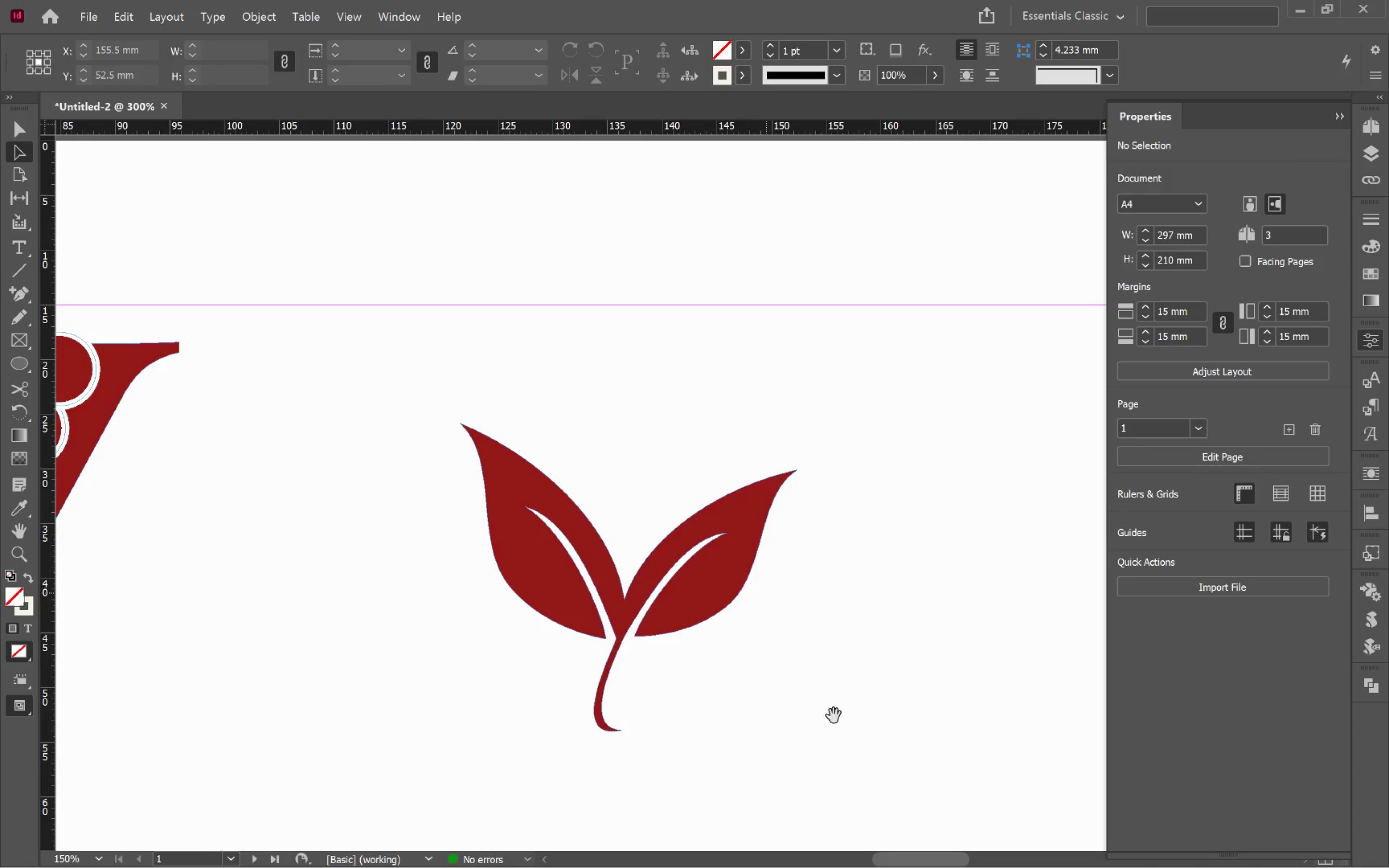 
key(Space)
 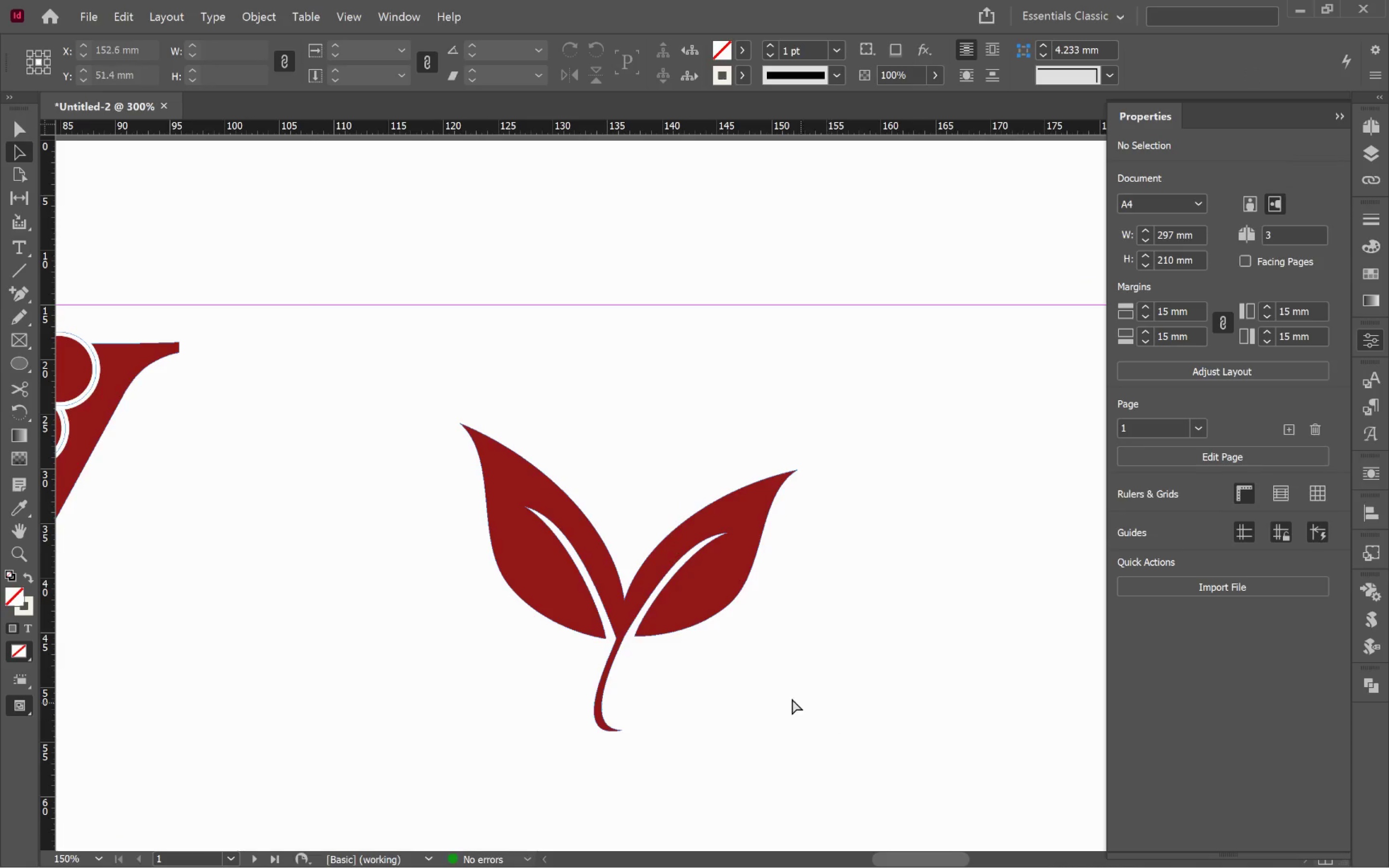 
key(V)
 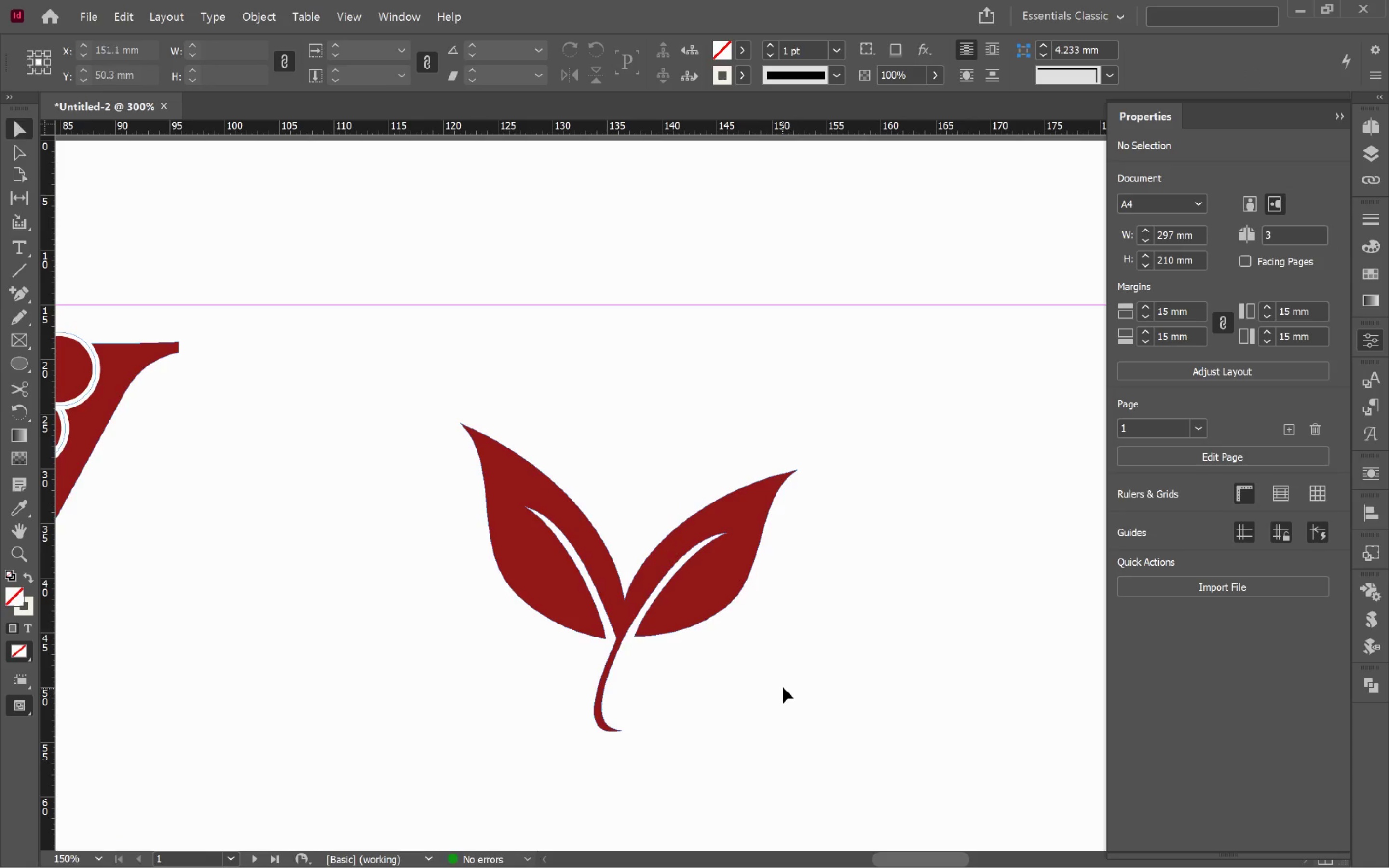 
left_click([783, 687])
 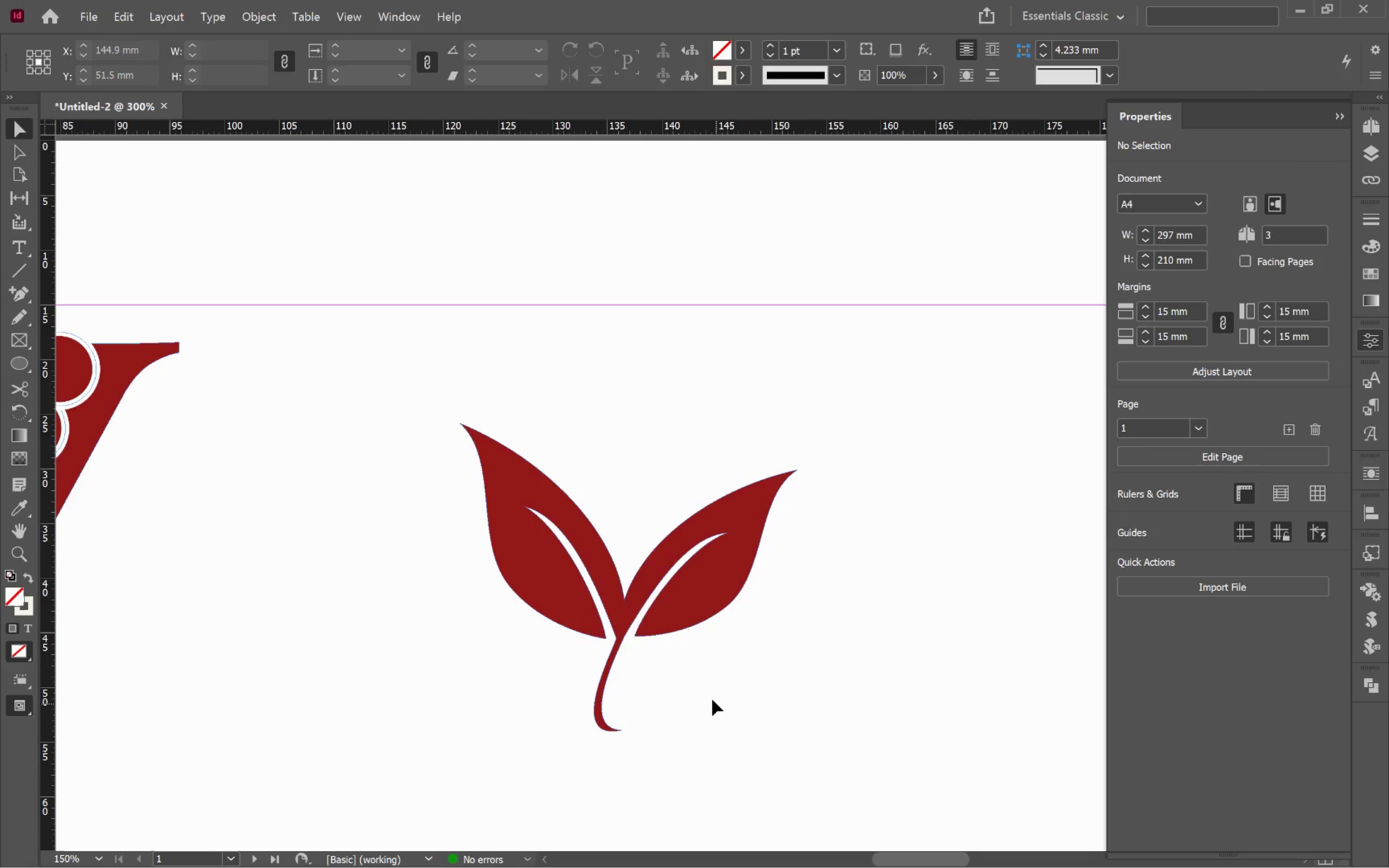 
hold_key(key=AltLeft, duration=0.43)
 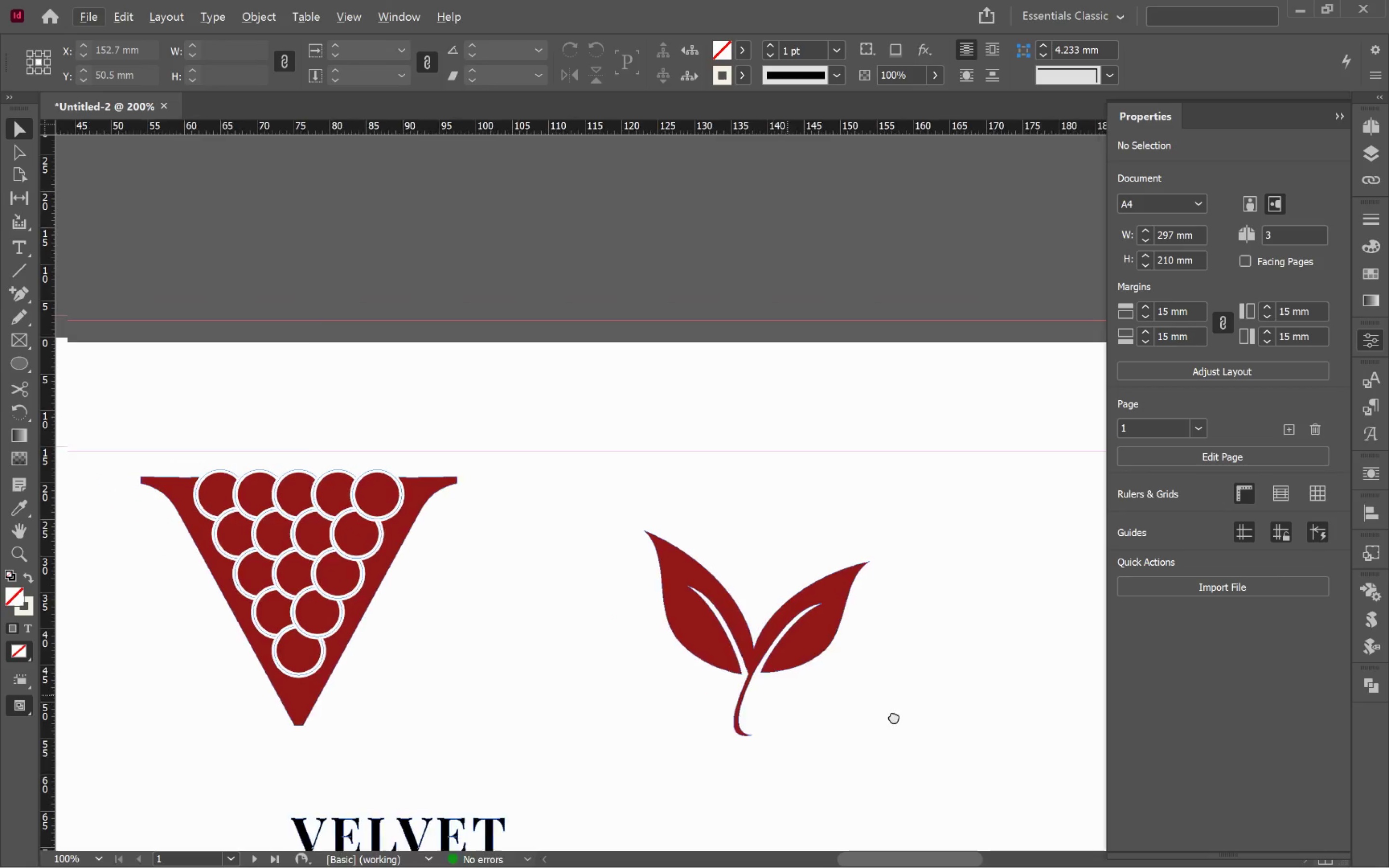 
hold_key(key=Space, duration=0.66)
 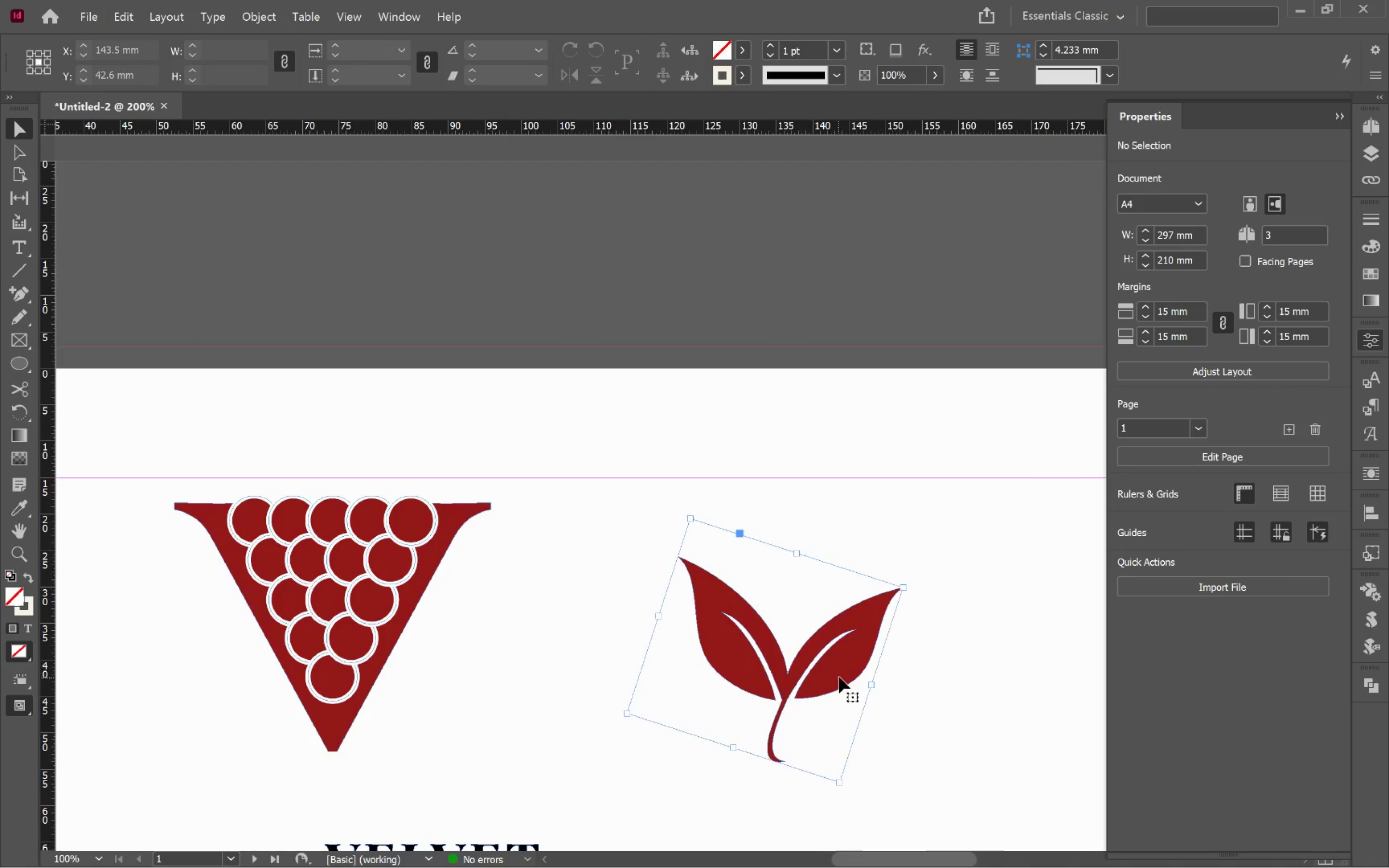 
left_click_drag(start_coordinate=[788, 694], to_coordinate=[919, 739])
 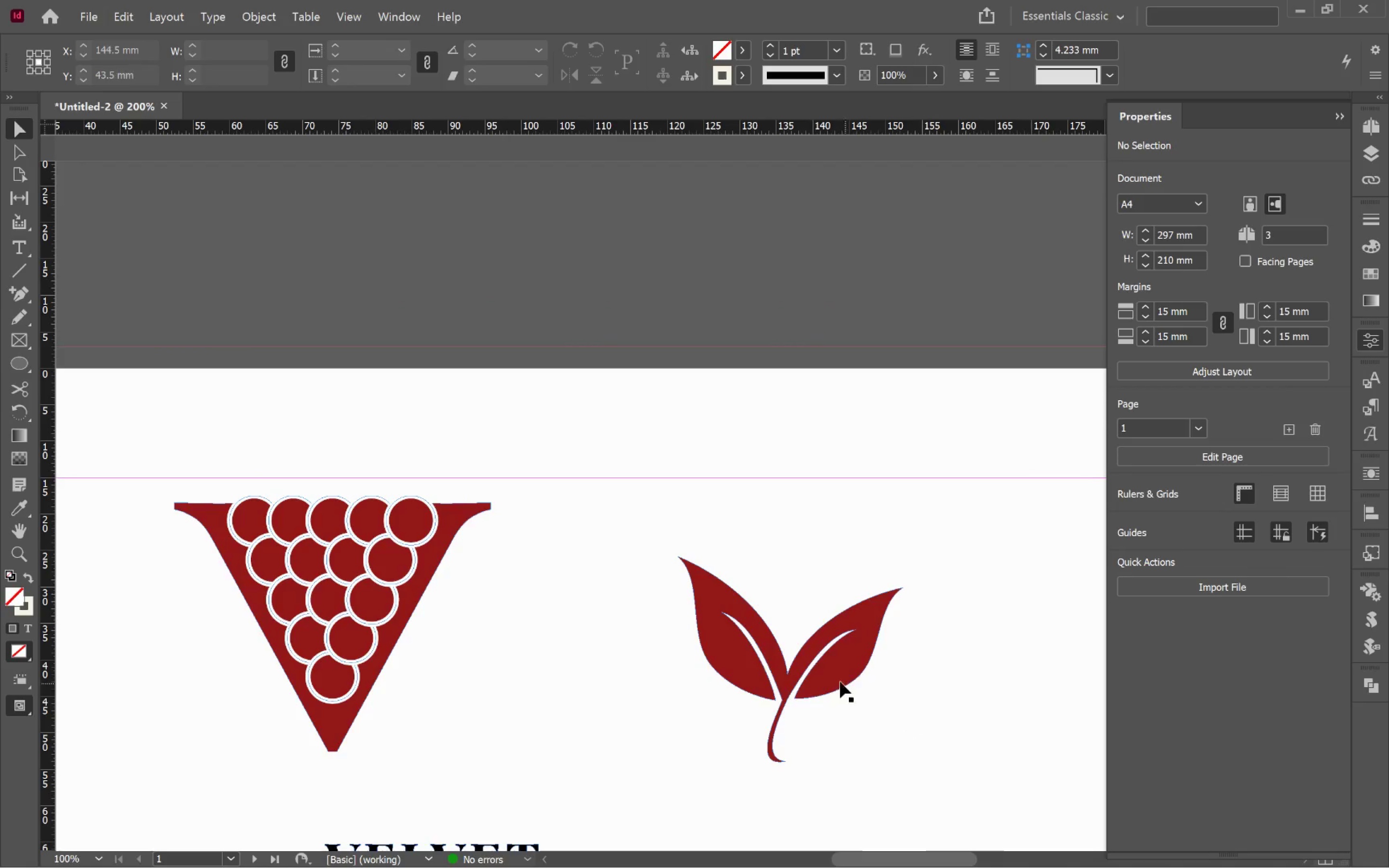 
scroll: coordinate [721, 692], scroll_direction: down, amount: 1.0
 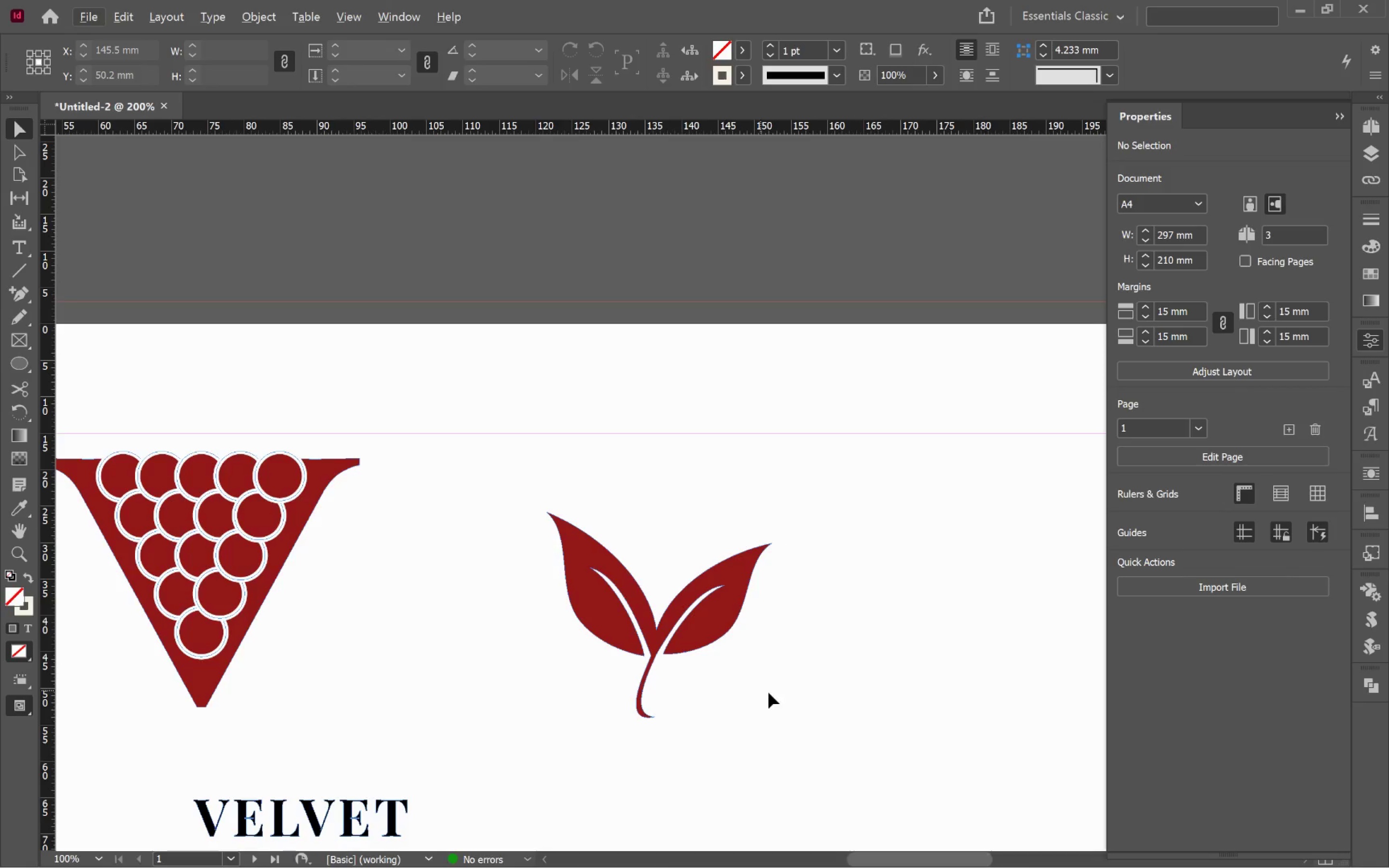 
left_click([838, 678])
 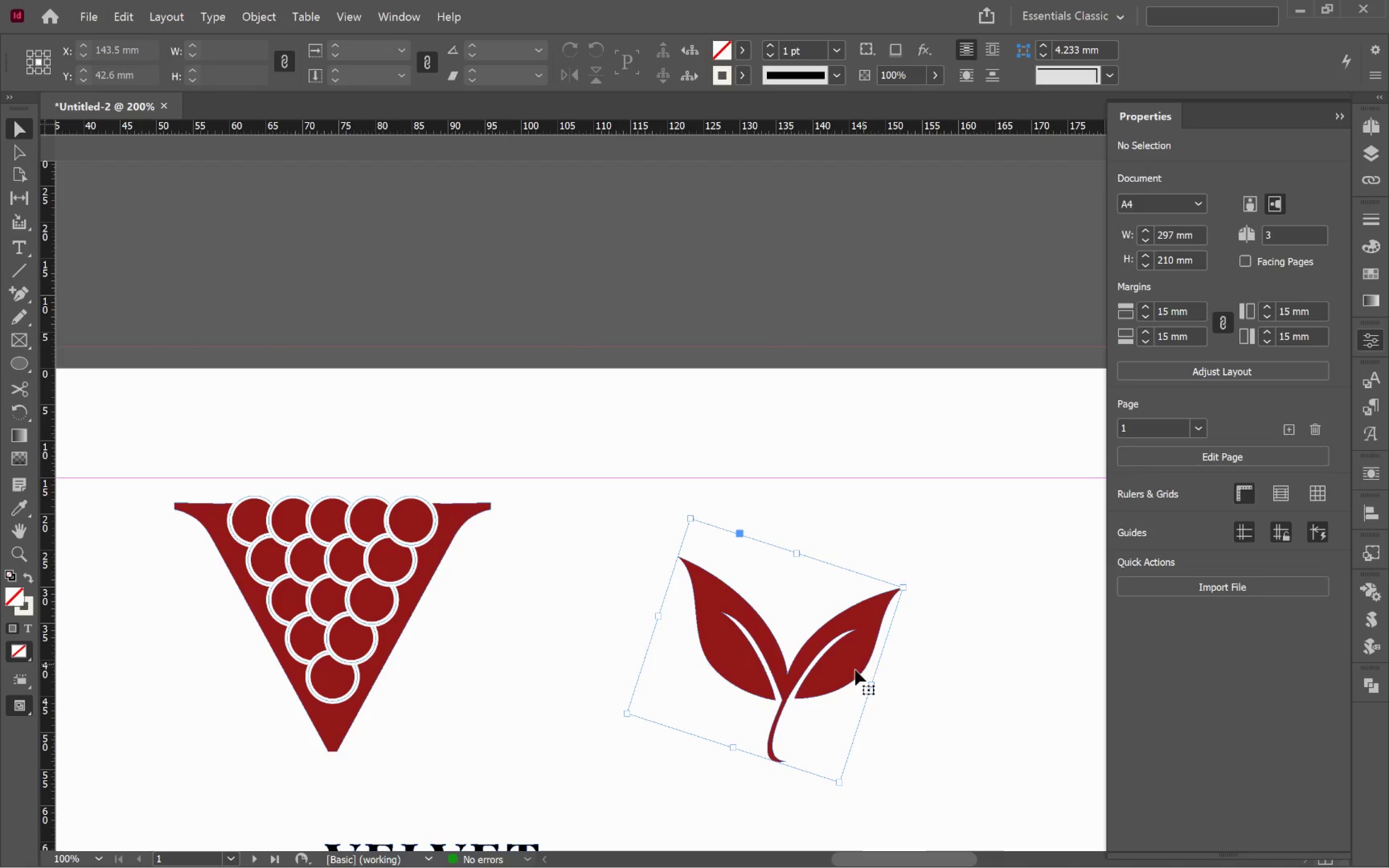 
left_click_drag(start_coordinate=[851, 671], to_coordinate=[377, 435])
 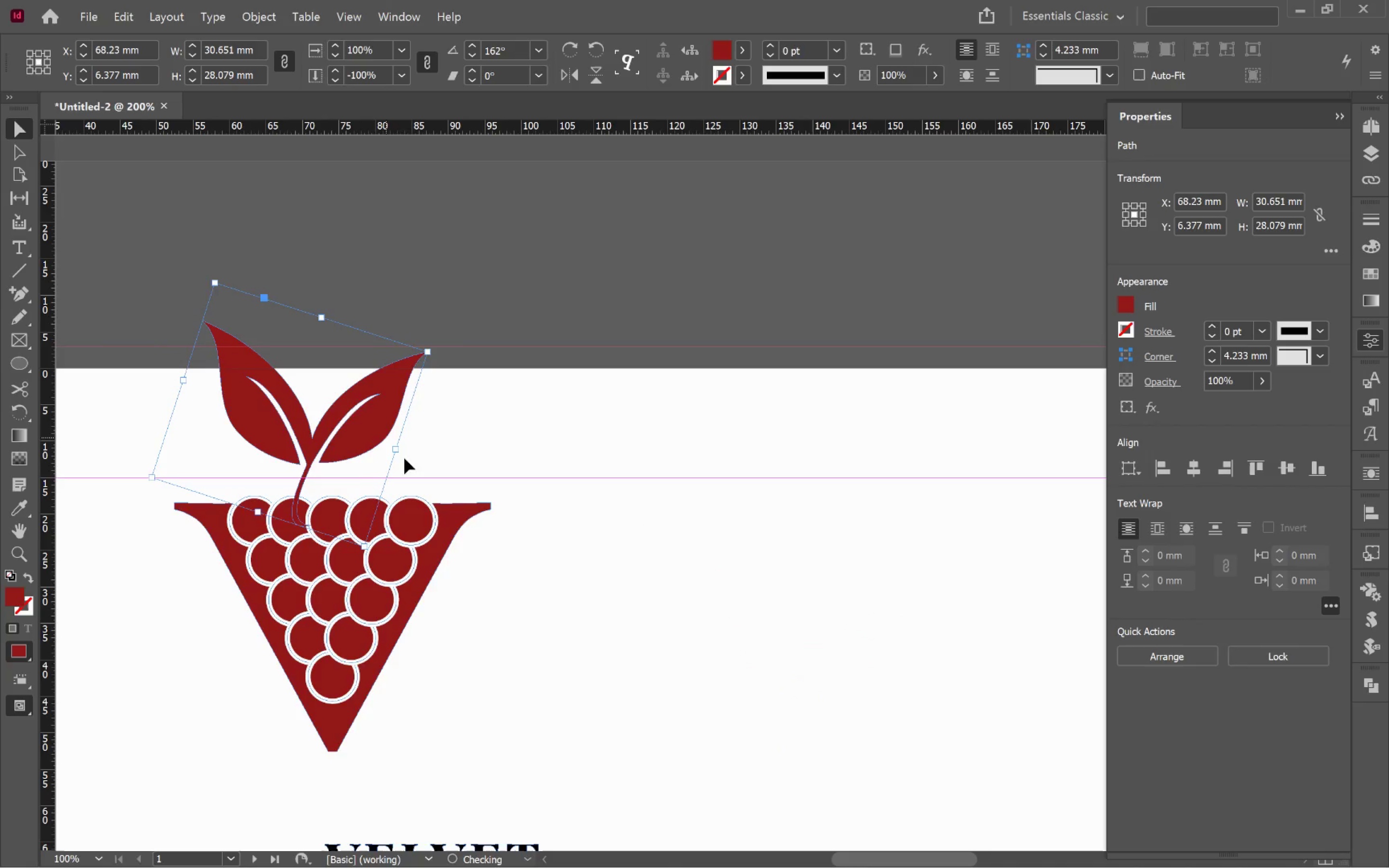 
hold_key(key=Space, duration=0.72)
 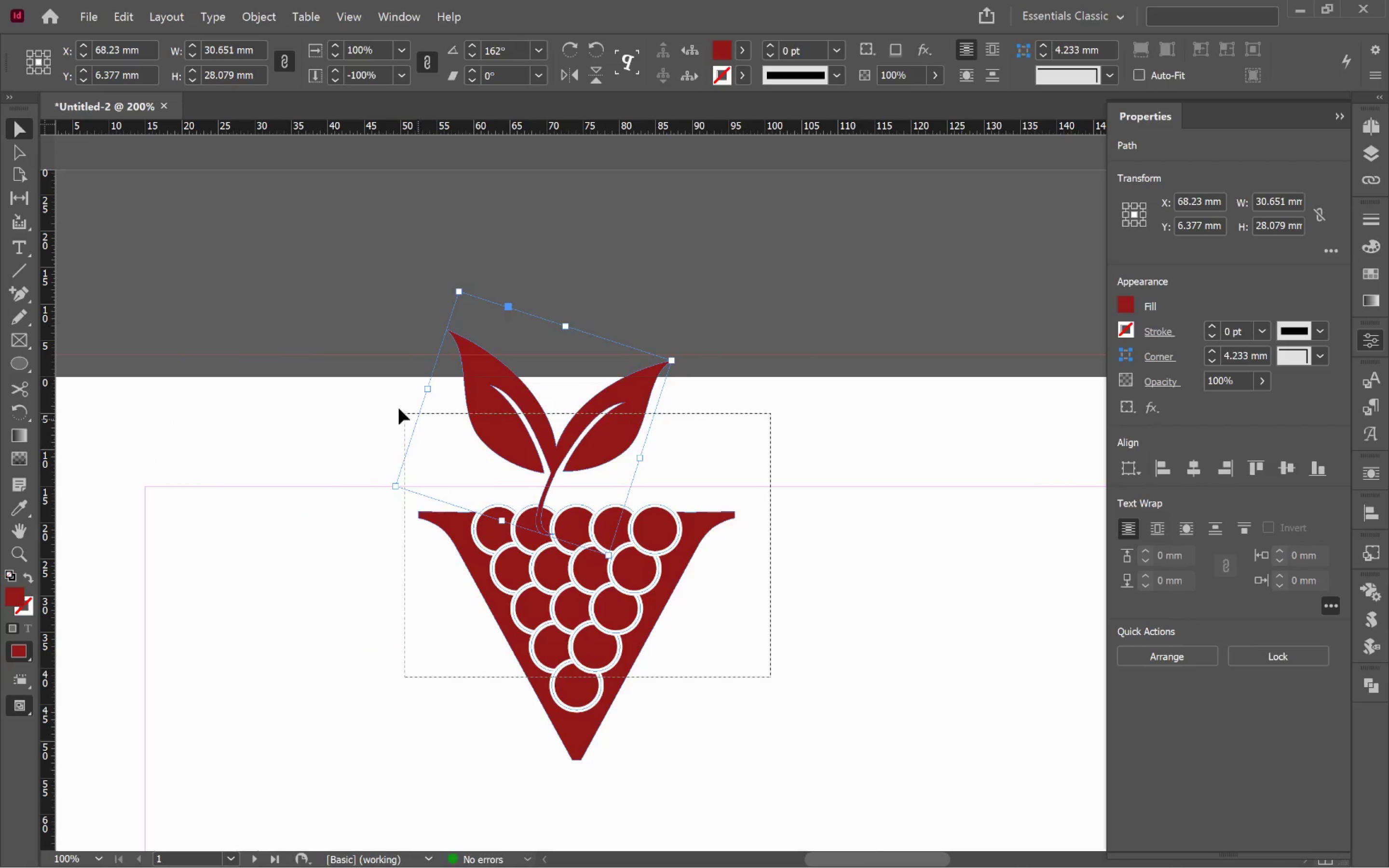 
left_click_drag(start_coordinate=[590, 549], to_coordinate=[834, 692])
 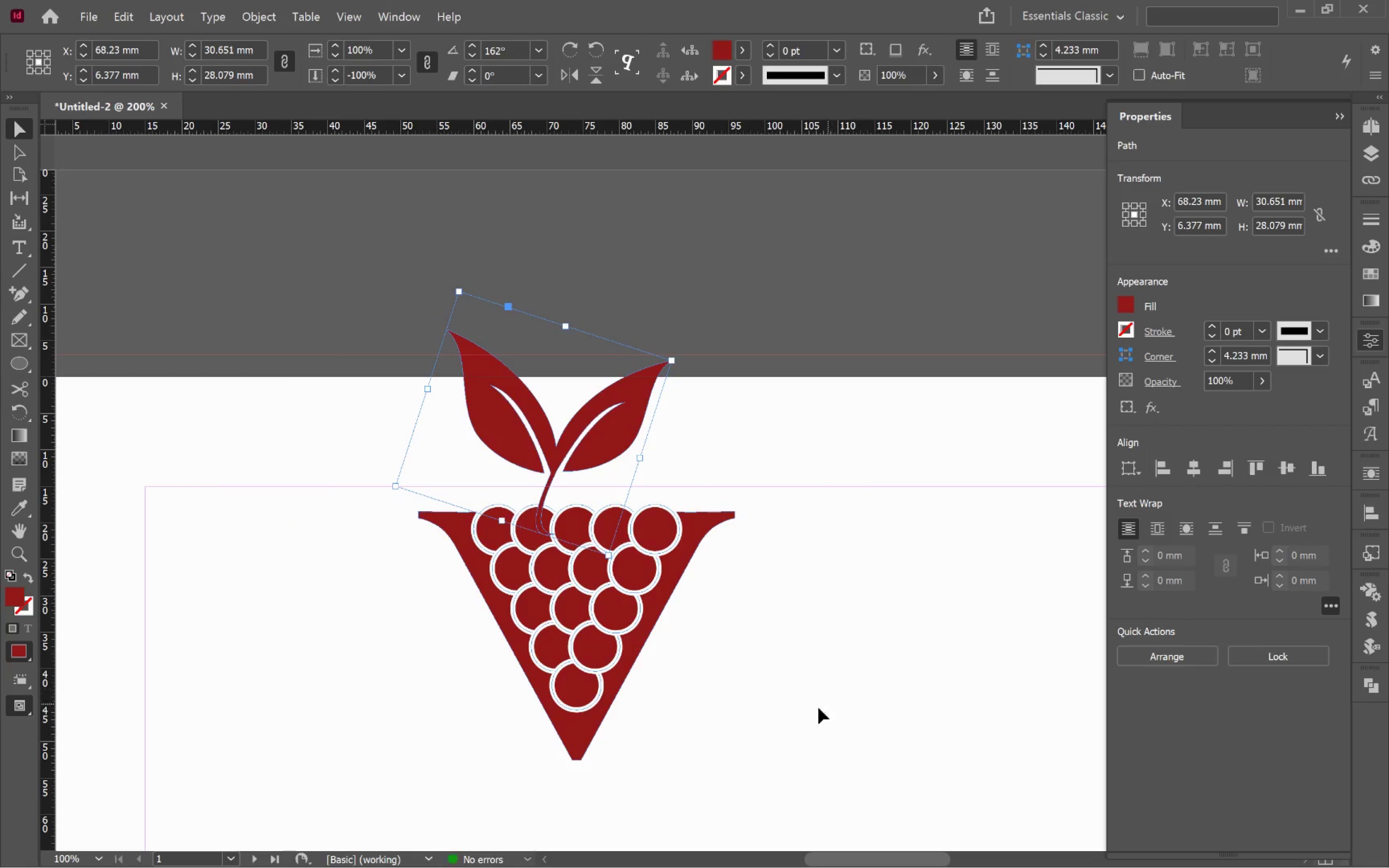 
left_click_drag(start_coordinate=[770, 677], to_coordinate=[395, 405])
 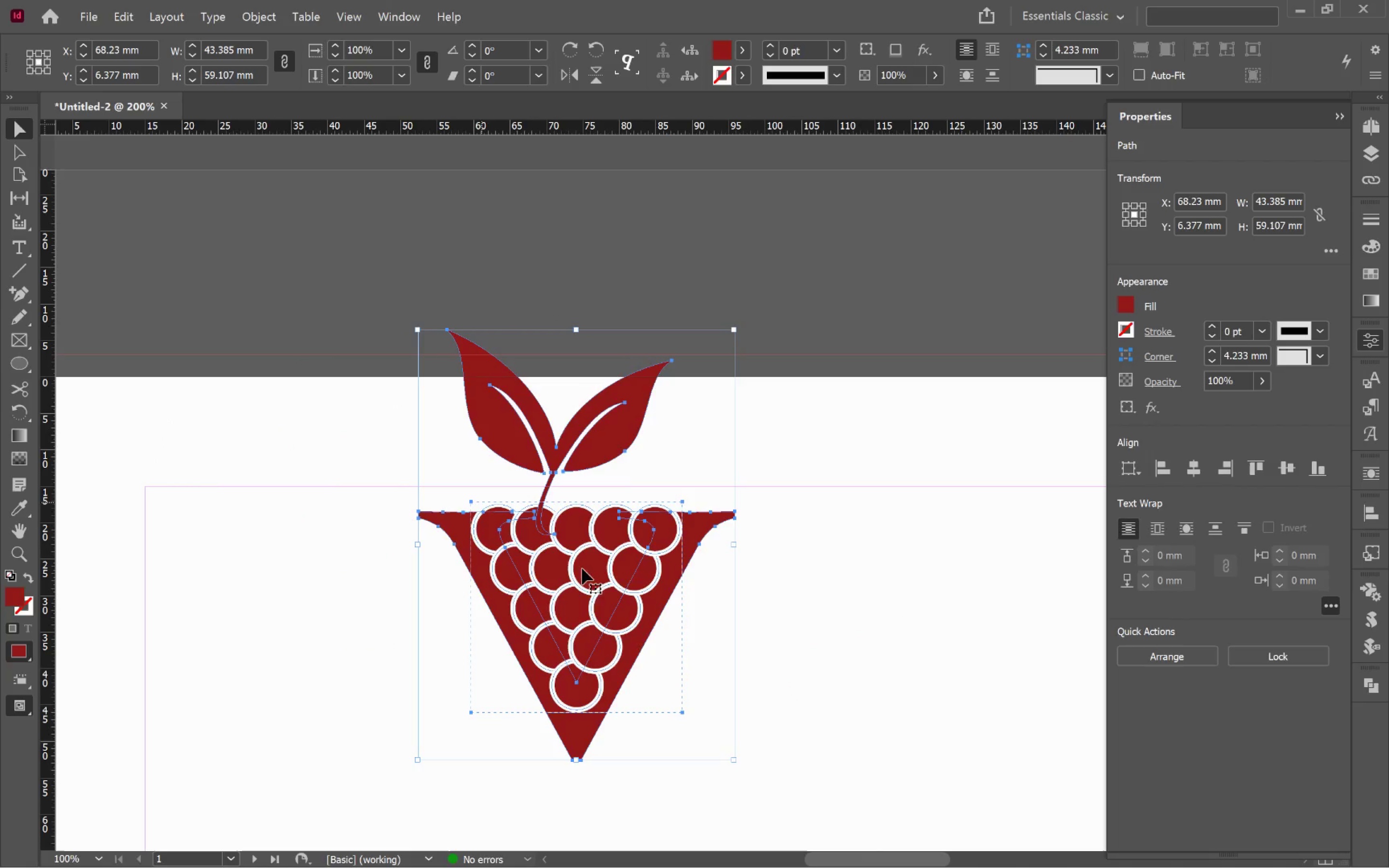 
hold_key(key=AltLeft, duration=0.33)
 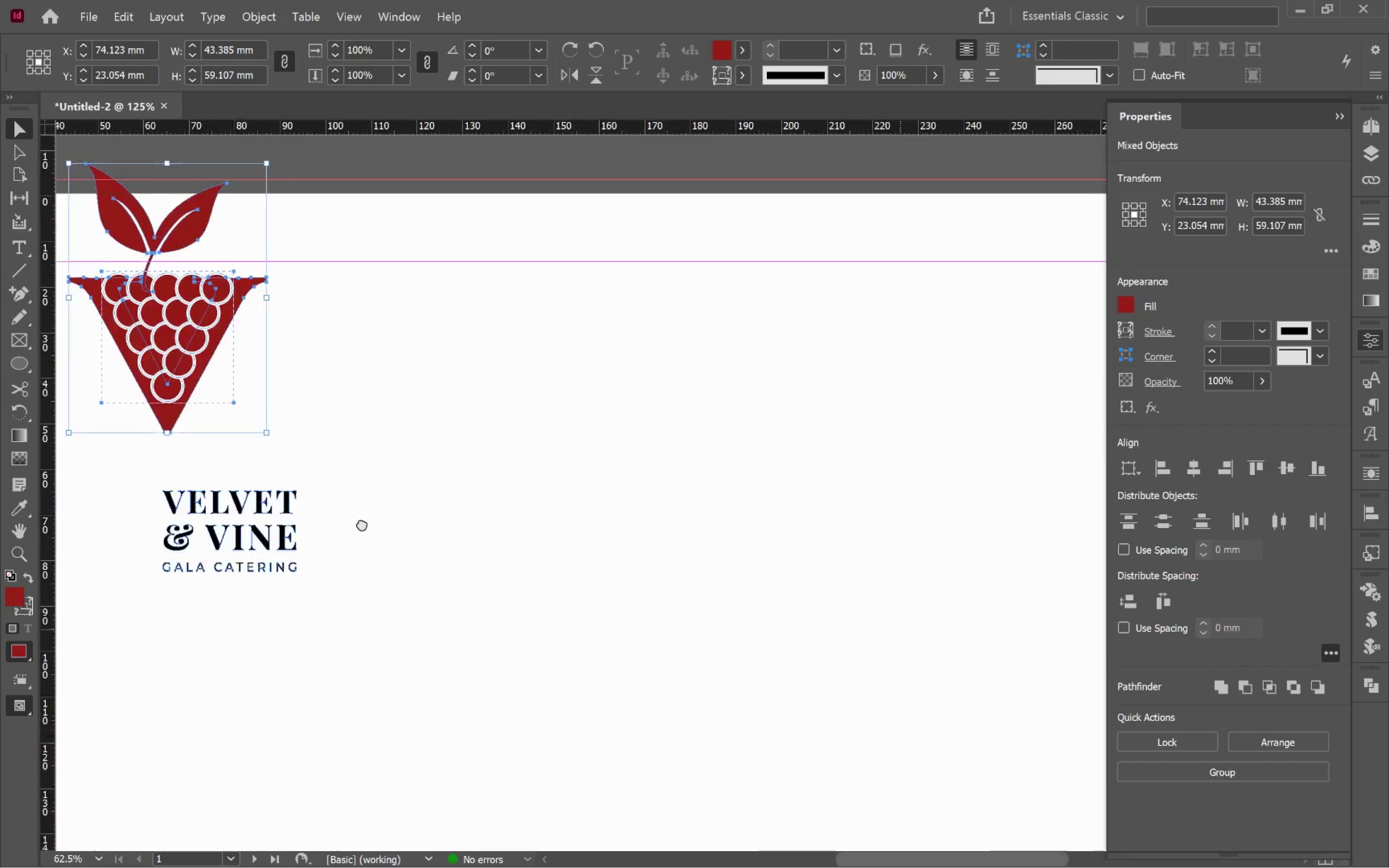 
hold_key(key=Space, duration=0.73)
 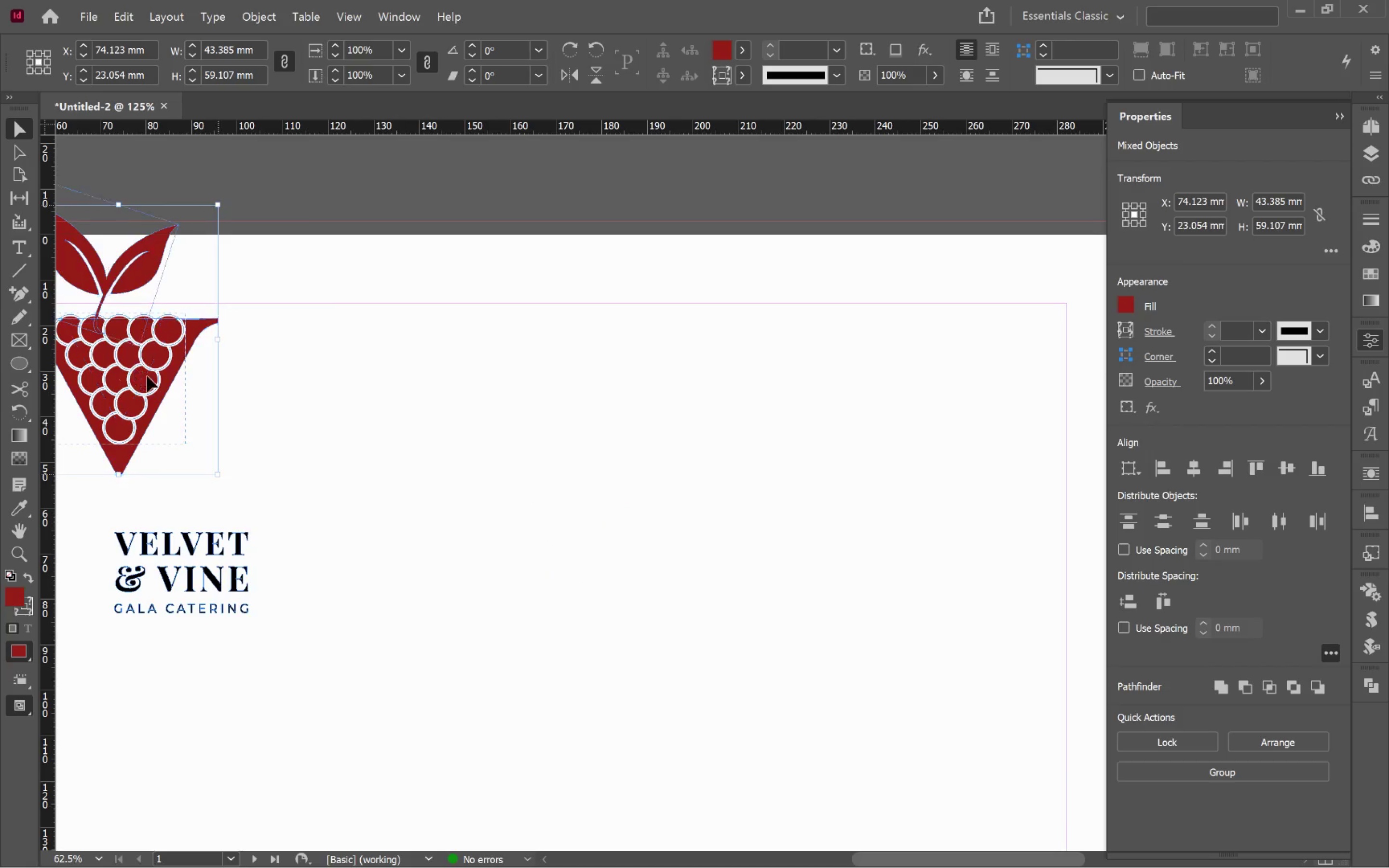 
left_click_drag(start_coordinate=[900, 630], to_coordinate=[338, 565])
 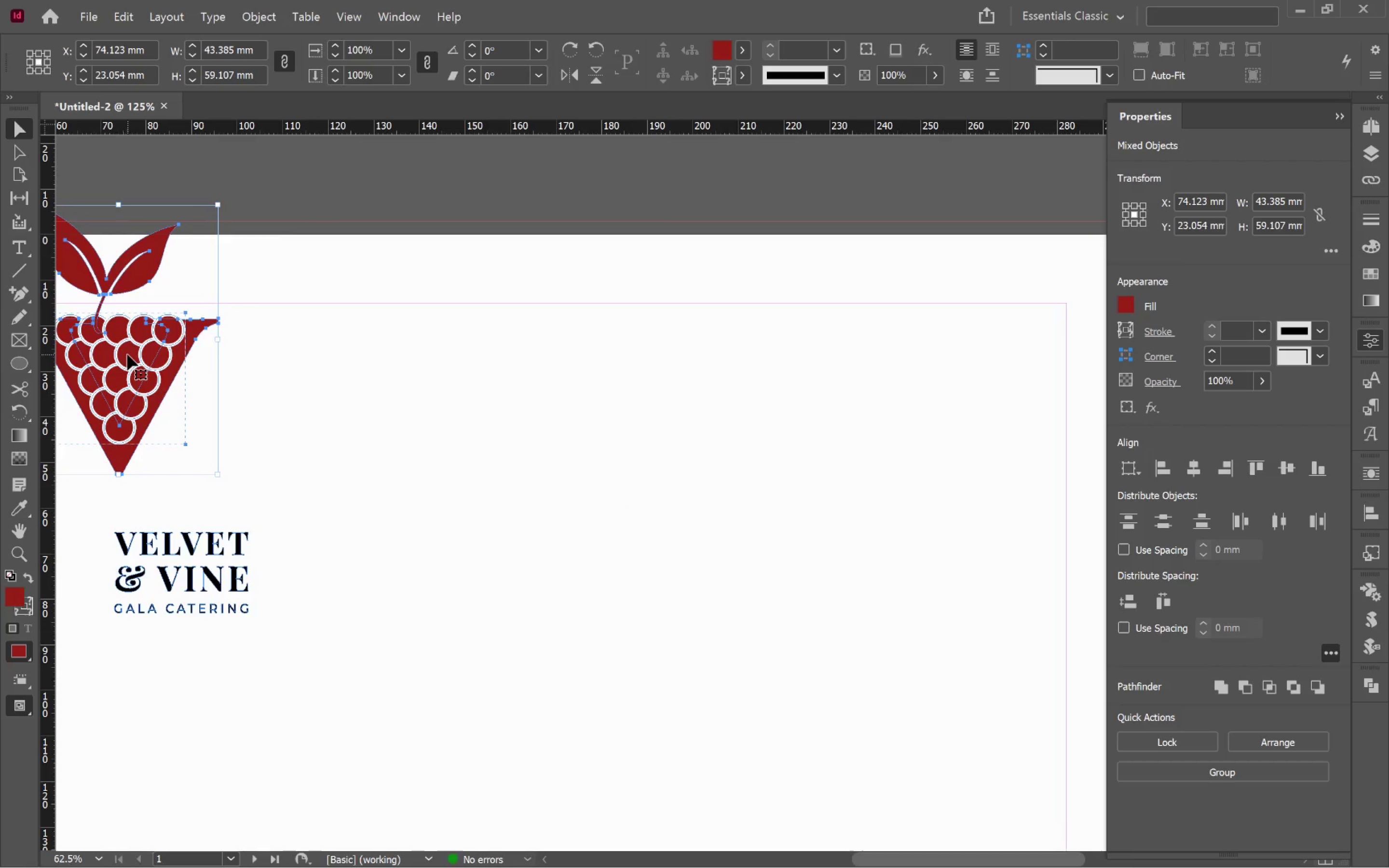 
scroll: coordinate [860, 622], scroll_direction: down, amount: 2.0
 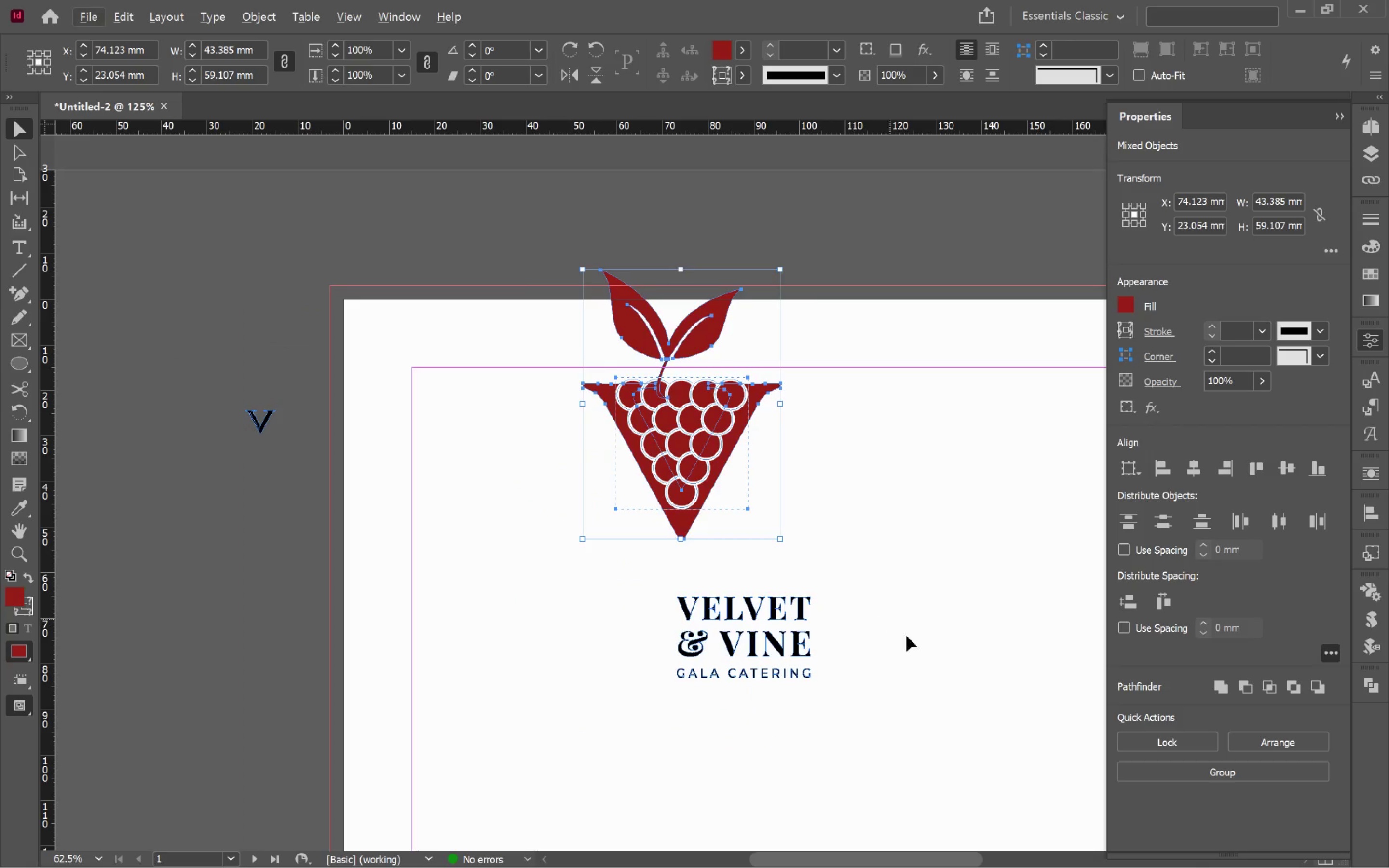 
left_click_drag(start_coordinate=[134, 365], to_coordinate=[615, 532])
 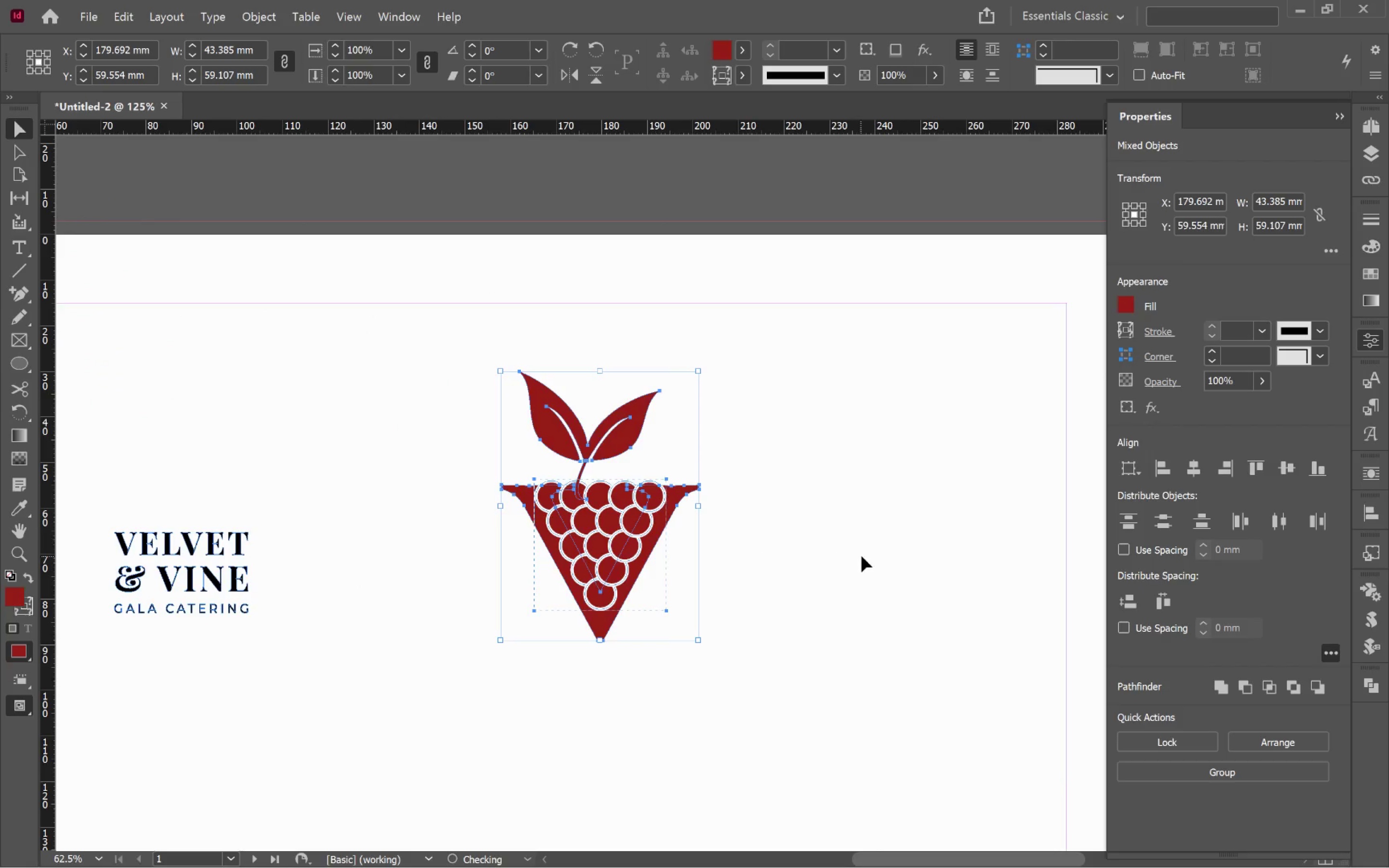 
left_click([861, 556])
 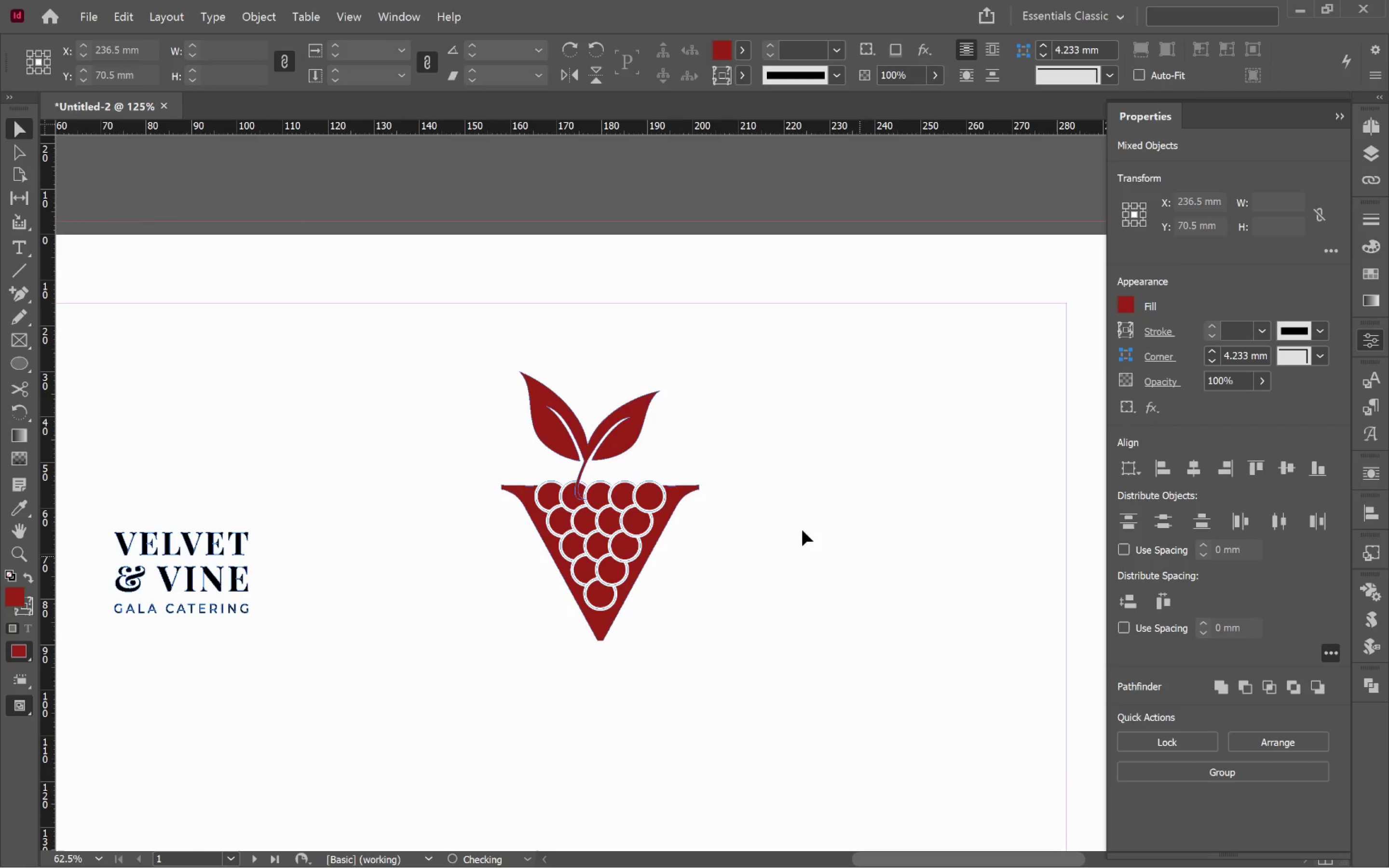 
hold_key(key=AltLeft, duration=1.26)
scroll: coordinate [636, 457], scroll_direction: up, amount: 4.0
 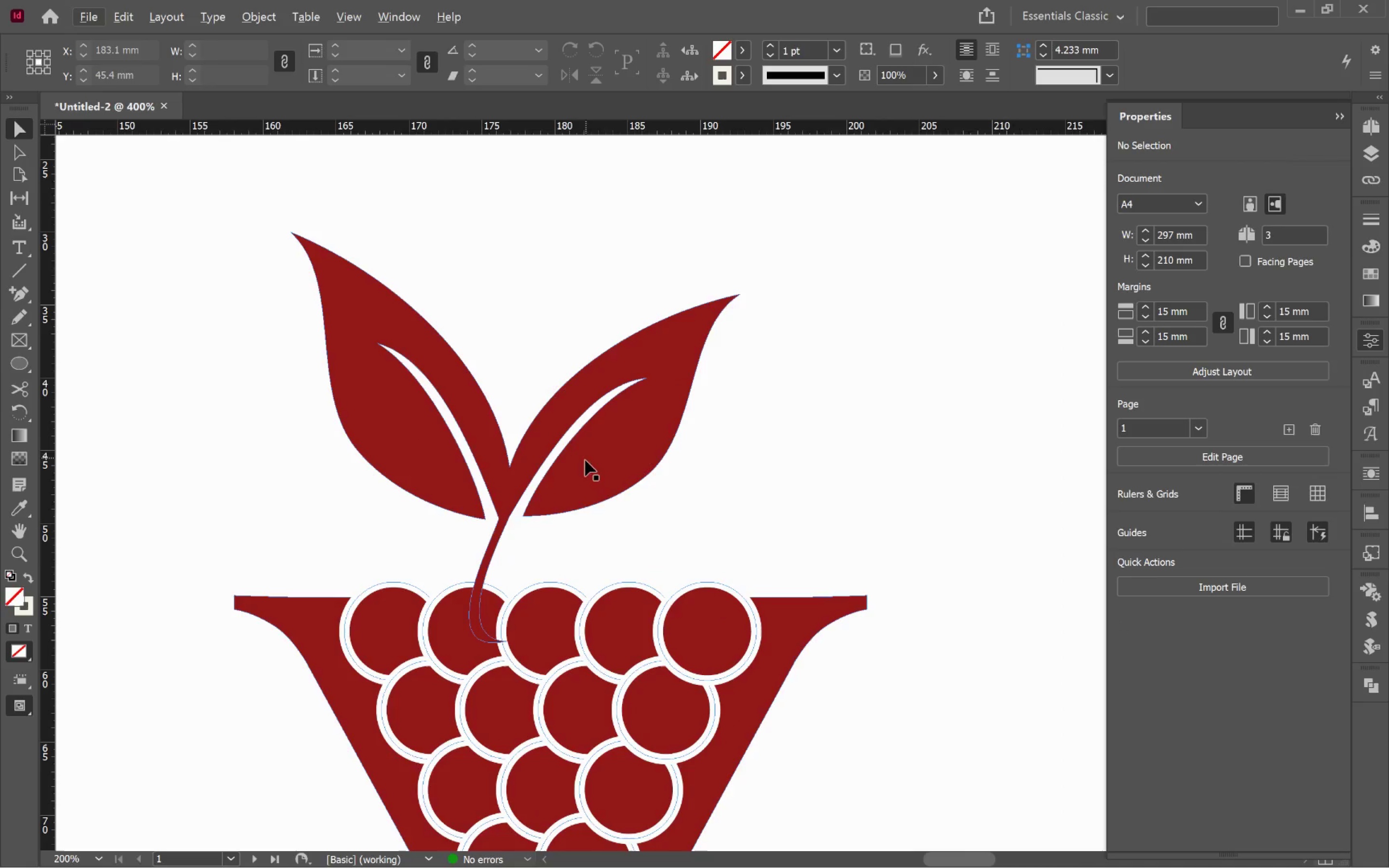 
left_click([602, 466])
 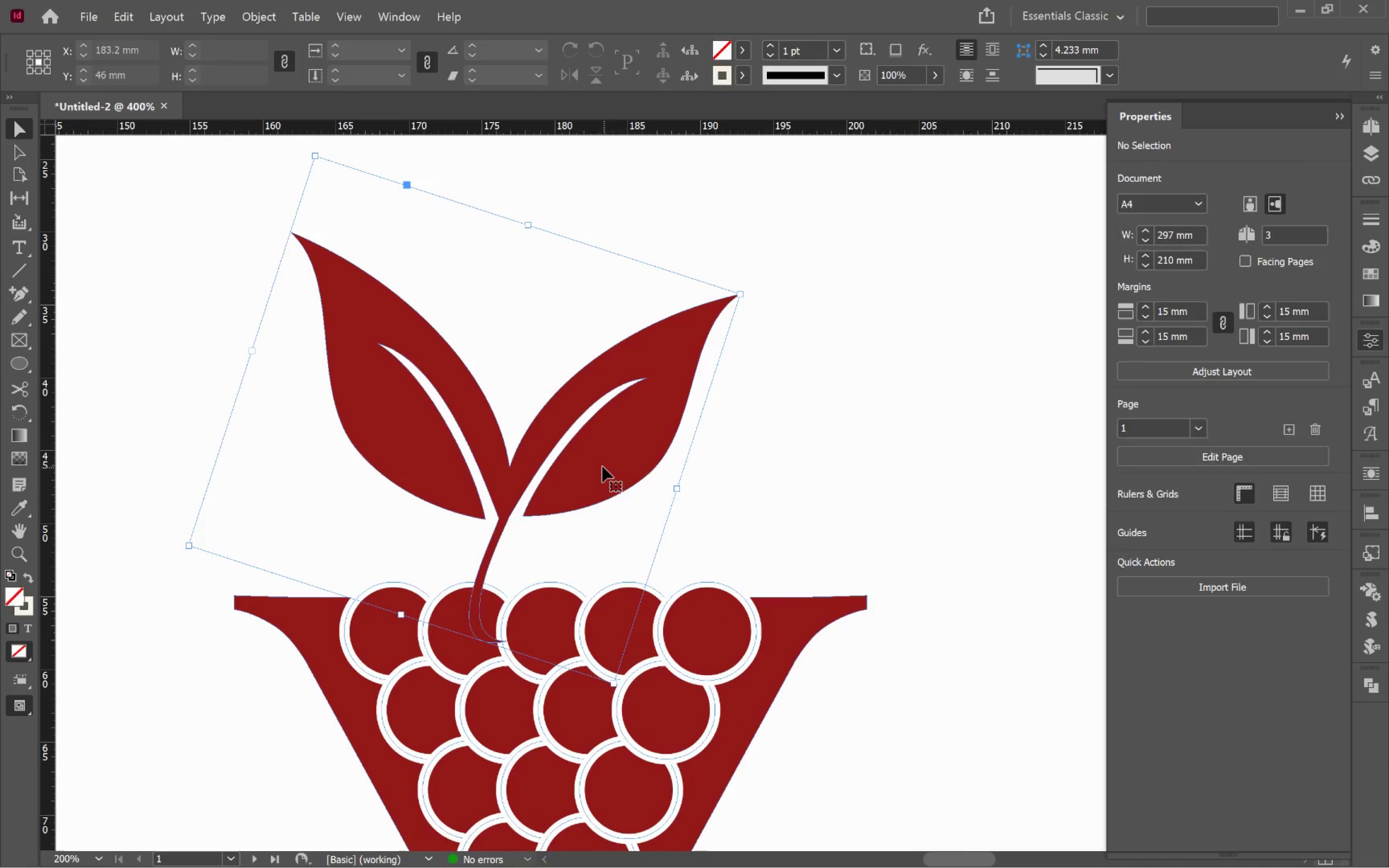 
left_click_drag(start_coordinate=[603, 463], to_coordinate=[659, 457])
 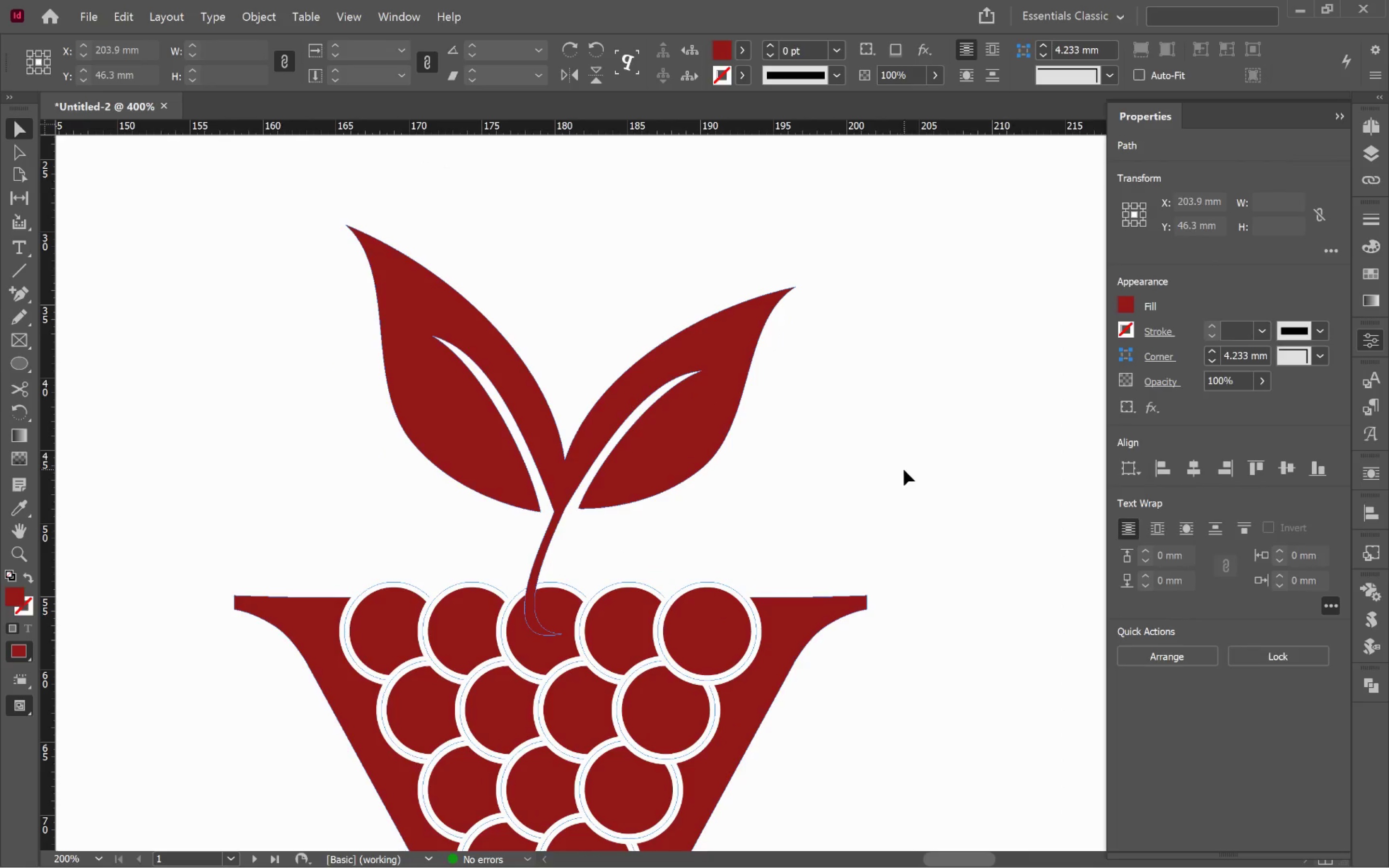 
left_click([694, 446])
 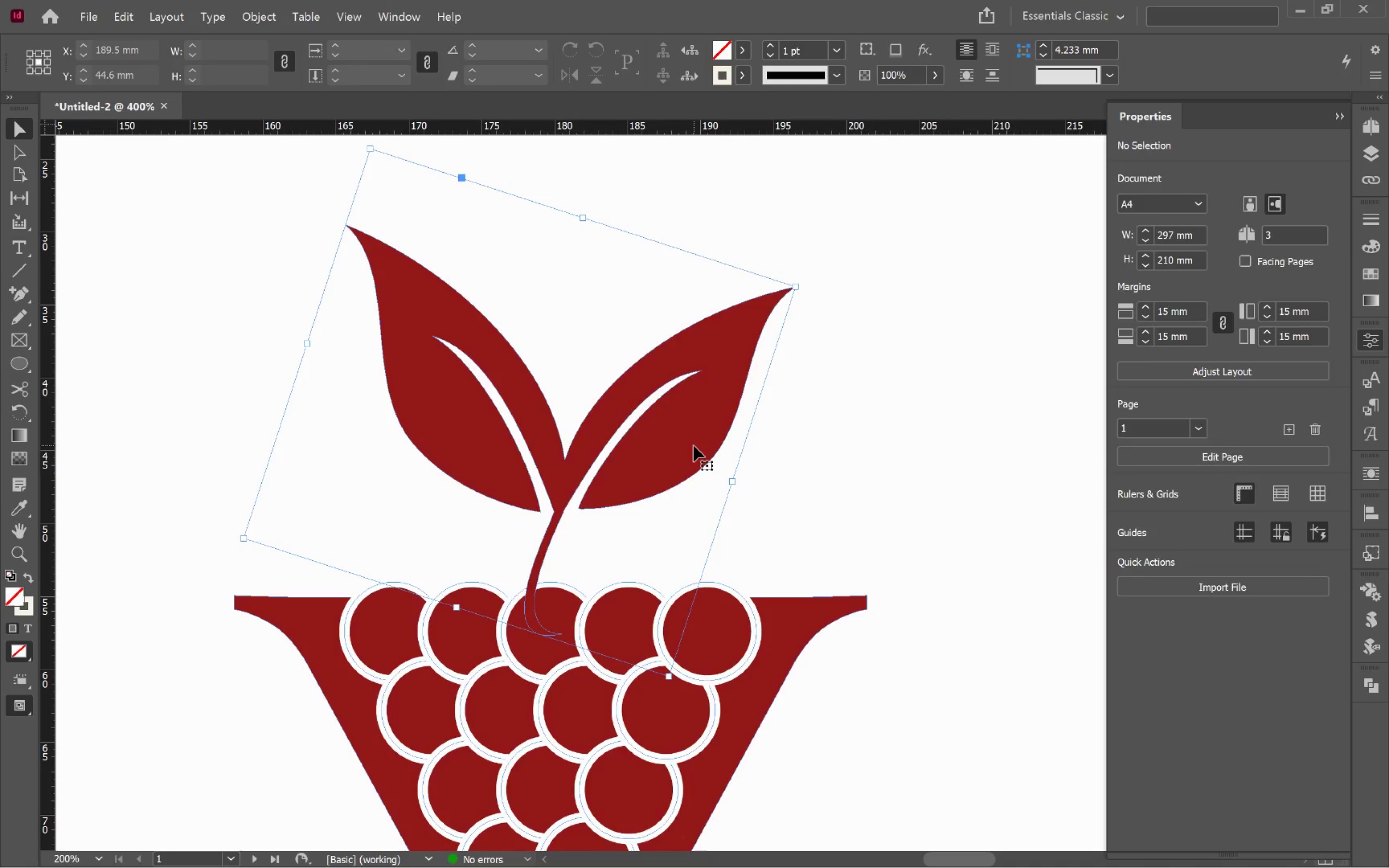 
key(Control+Shift+BracketLeft)
 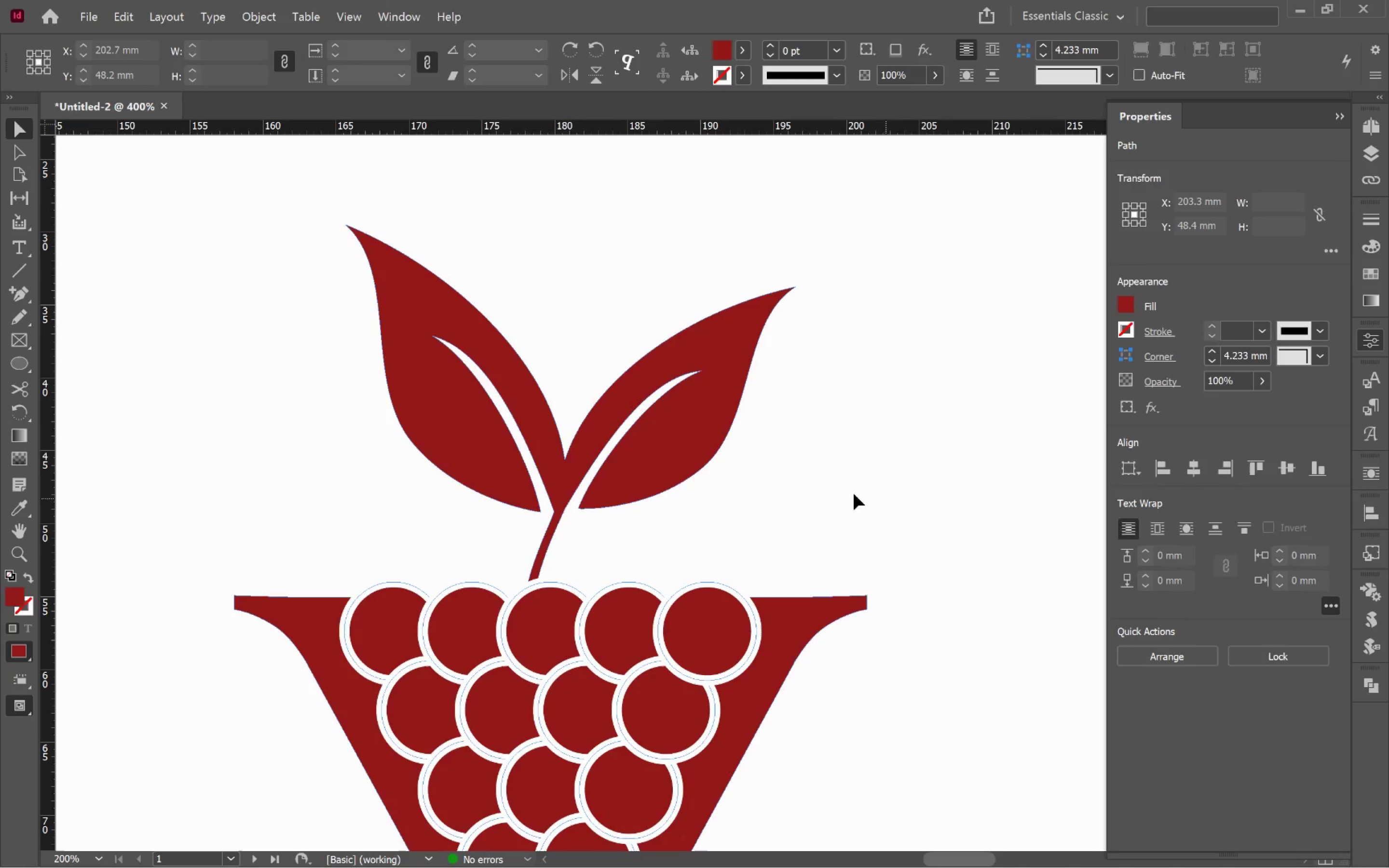 
left_click_drag(start_coordinate=[688, 448], to_coordinate=[743, 469])
 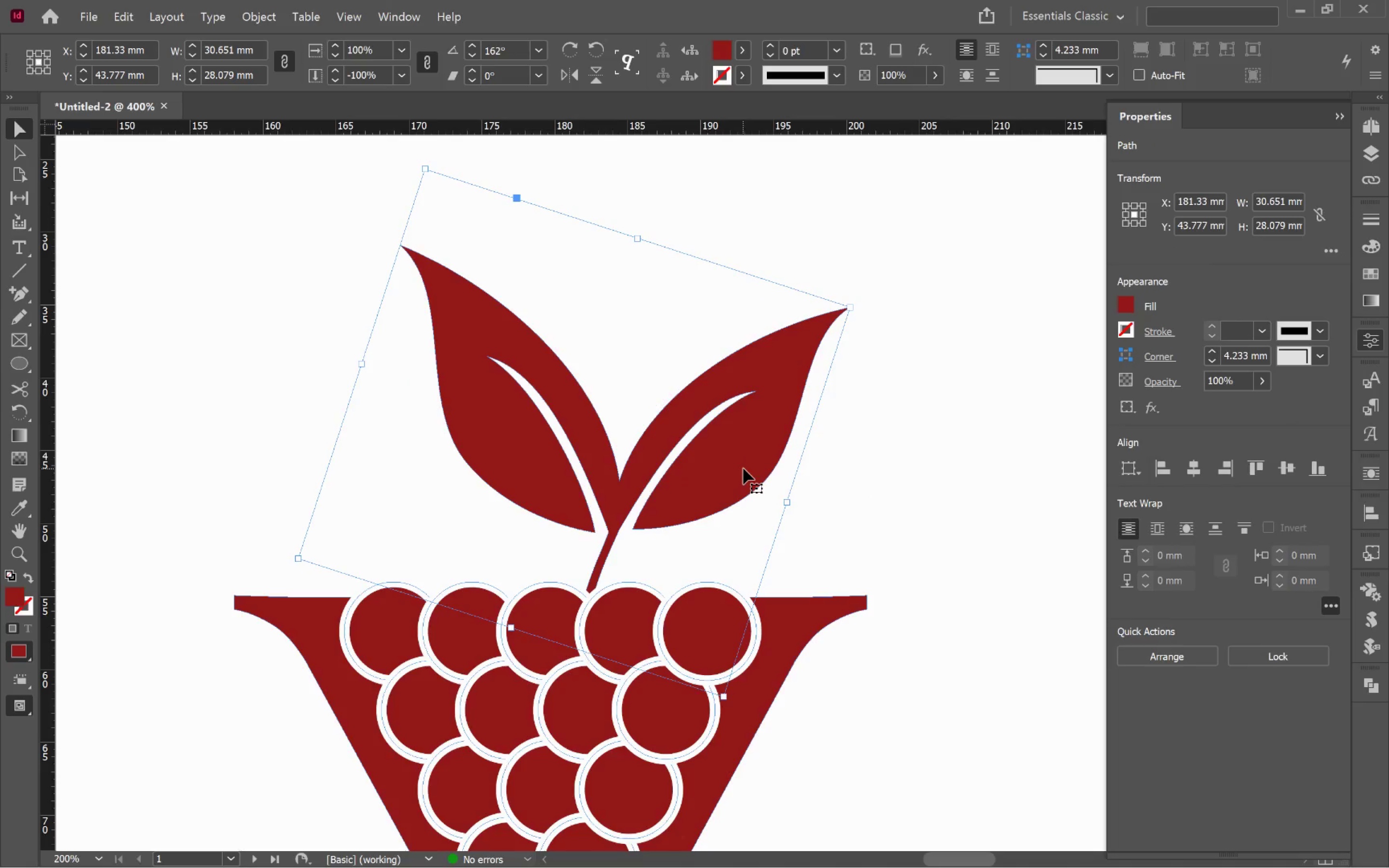 
left_click_drag(start_coordinate=[743, 467], to_coordinate=[726, 489])
 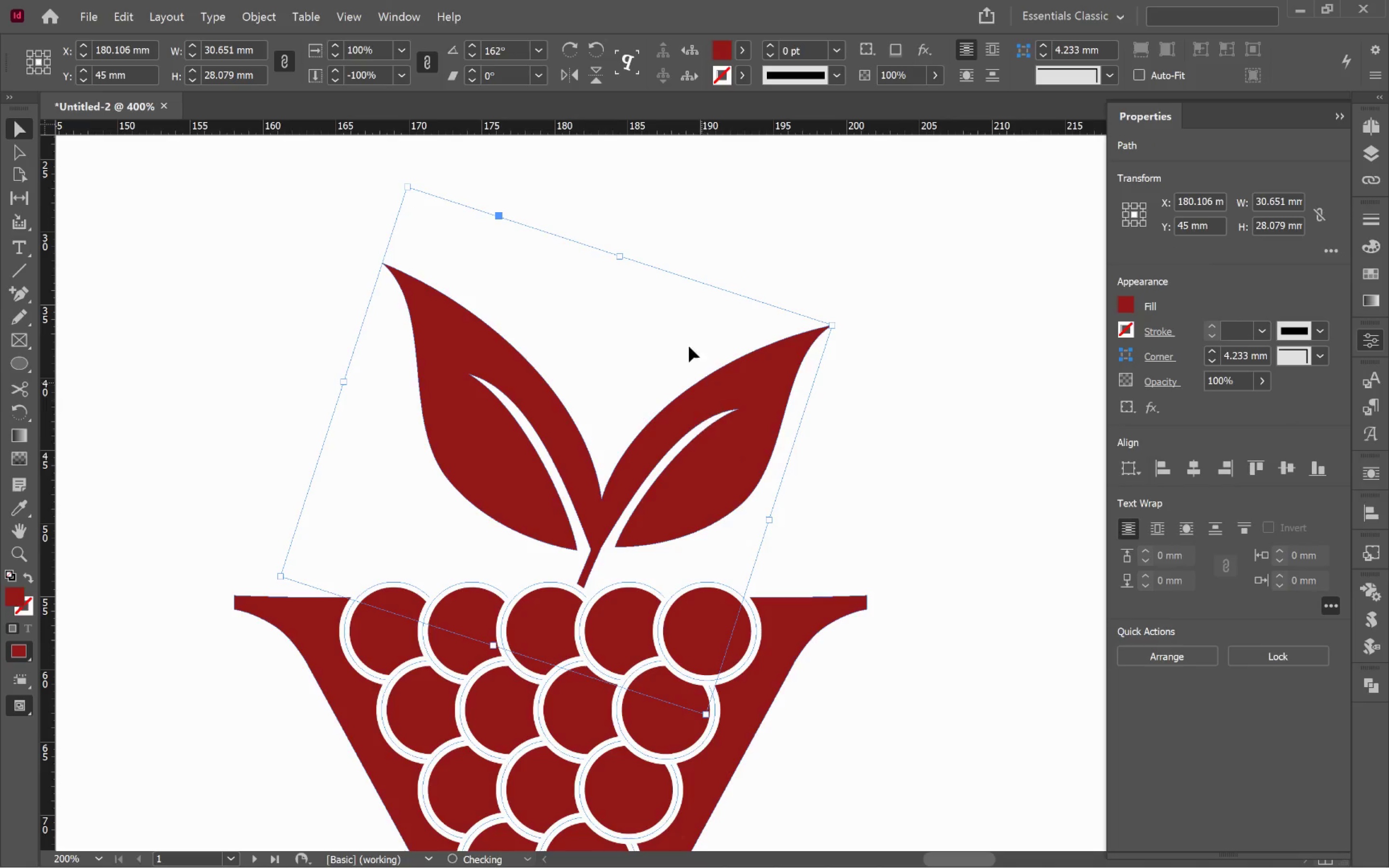 
hold_key(key=ShiftLeft, duration=0.7)
 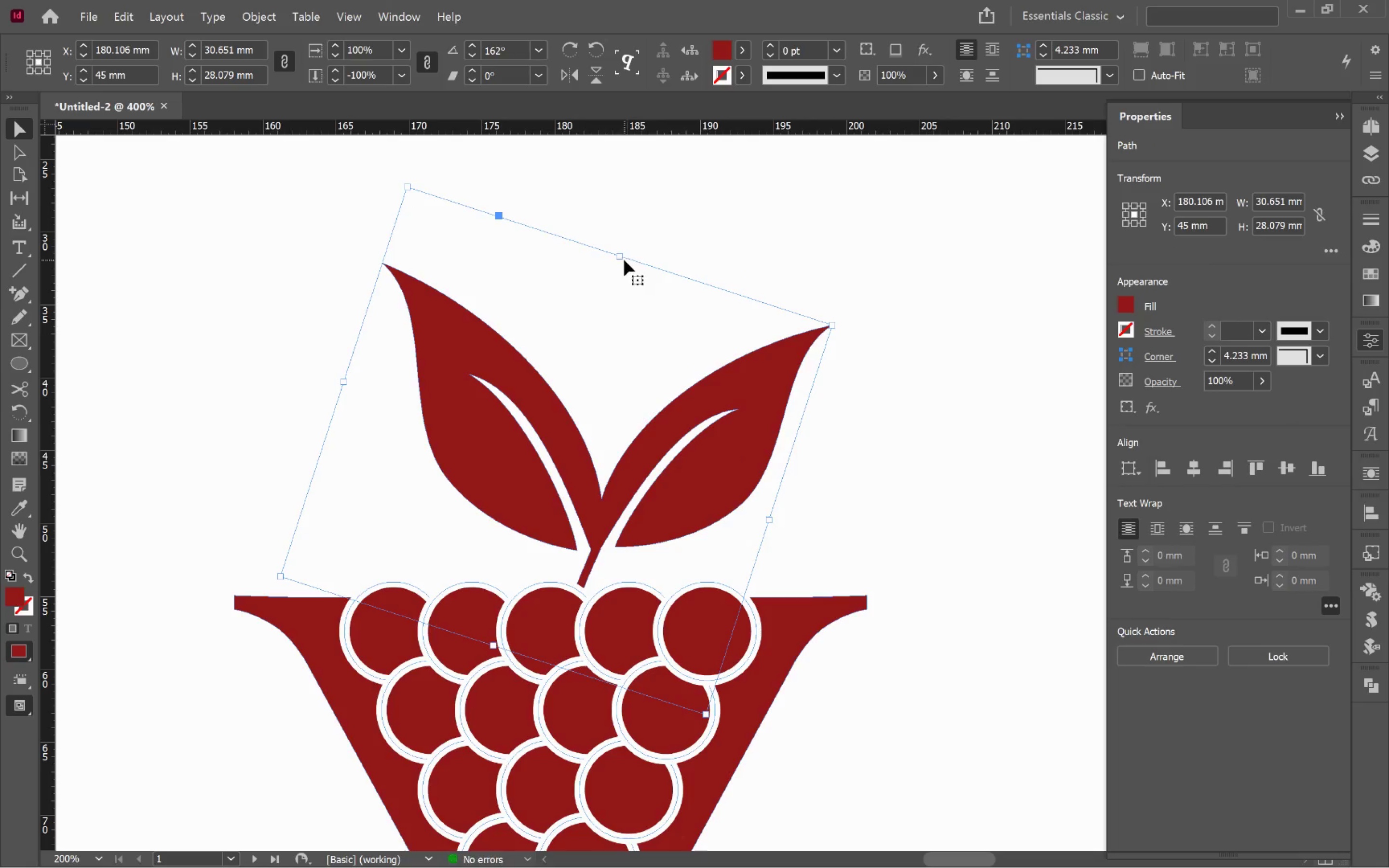 
left_click_drag(start_coordinate=[621, 256], to_coordinate=[612, 318])
 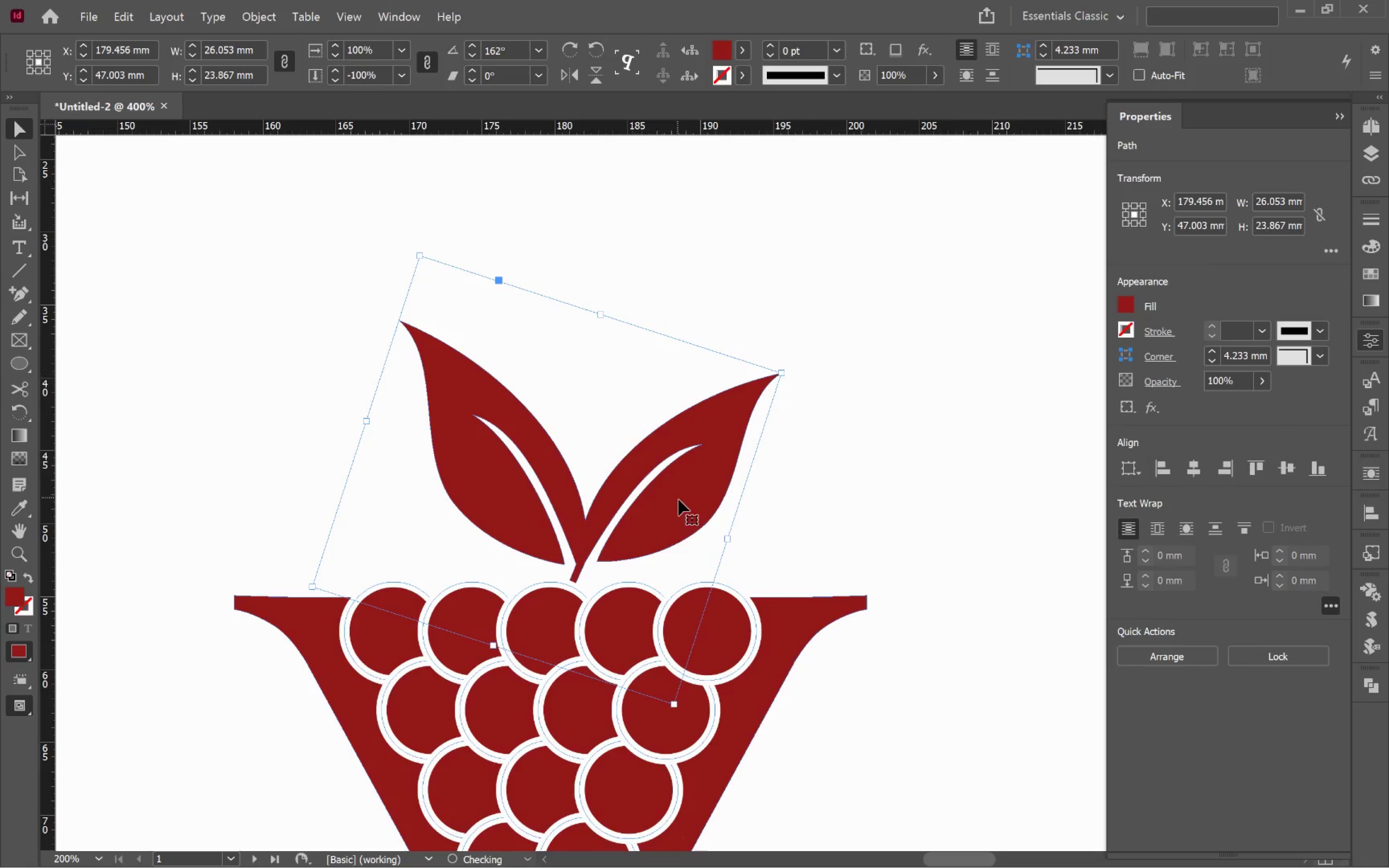 
hold_key(key=ShiftLeft, duration=1.05)
 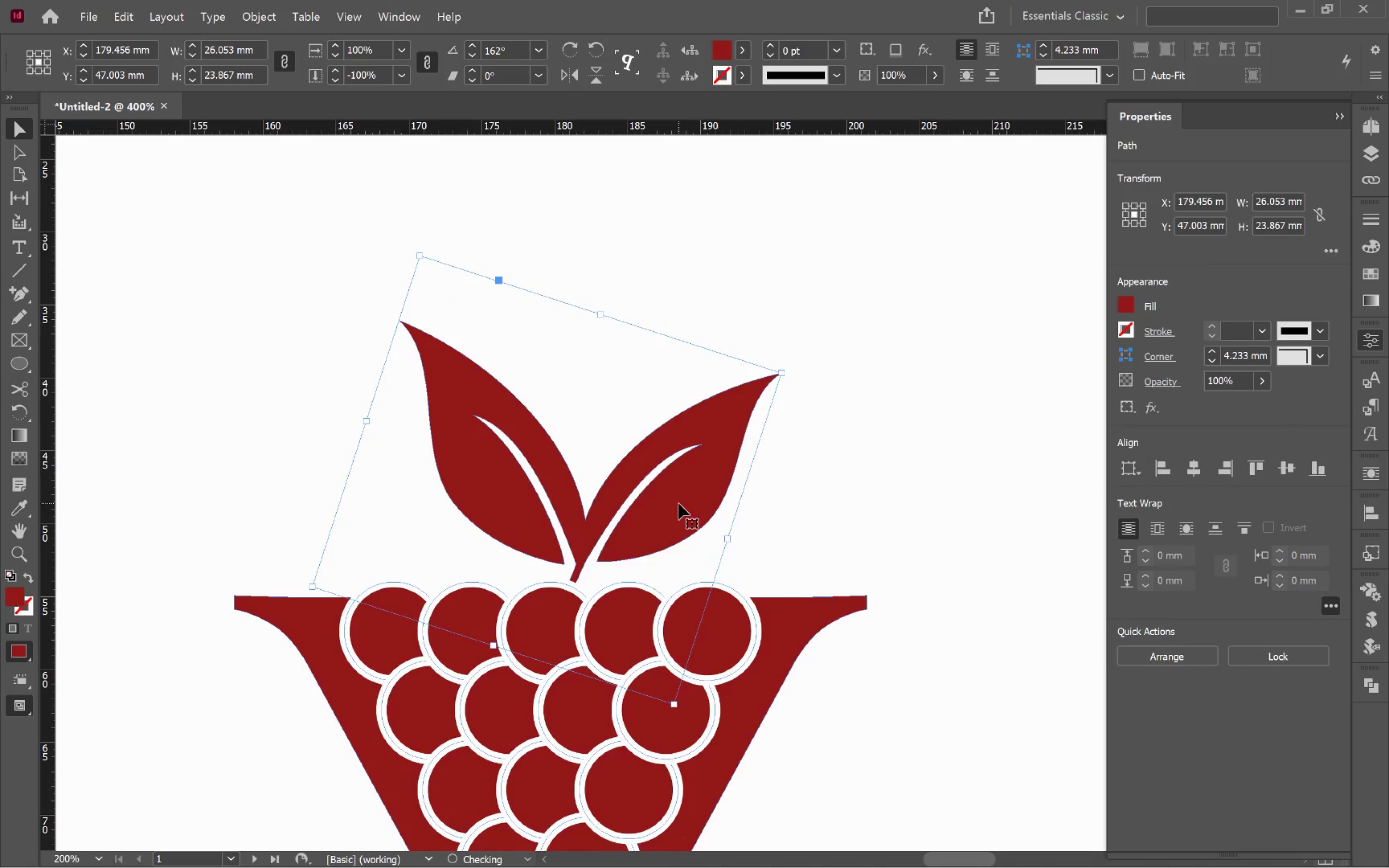 
left_click_drag(start_coordinate=[678, 505], to_coordinate=[698, 485])
 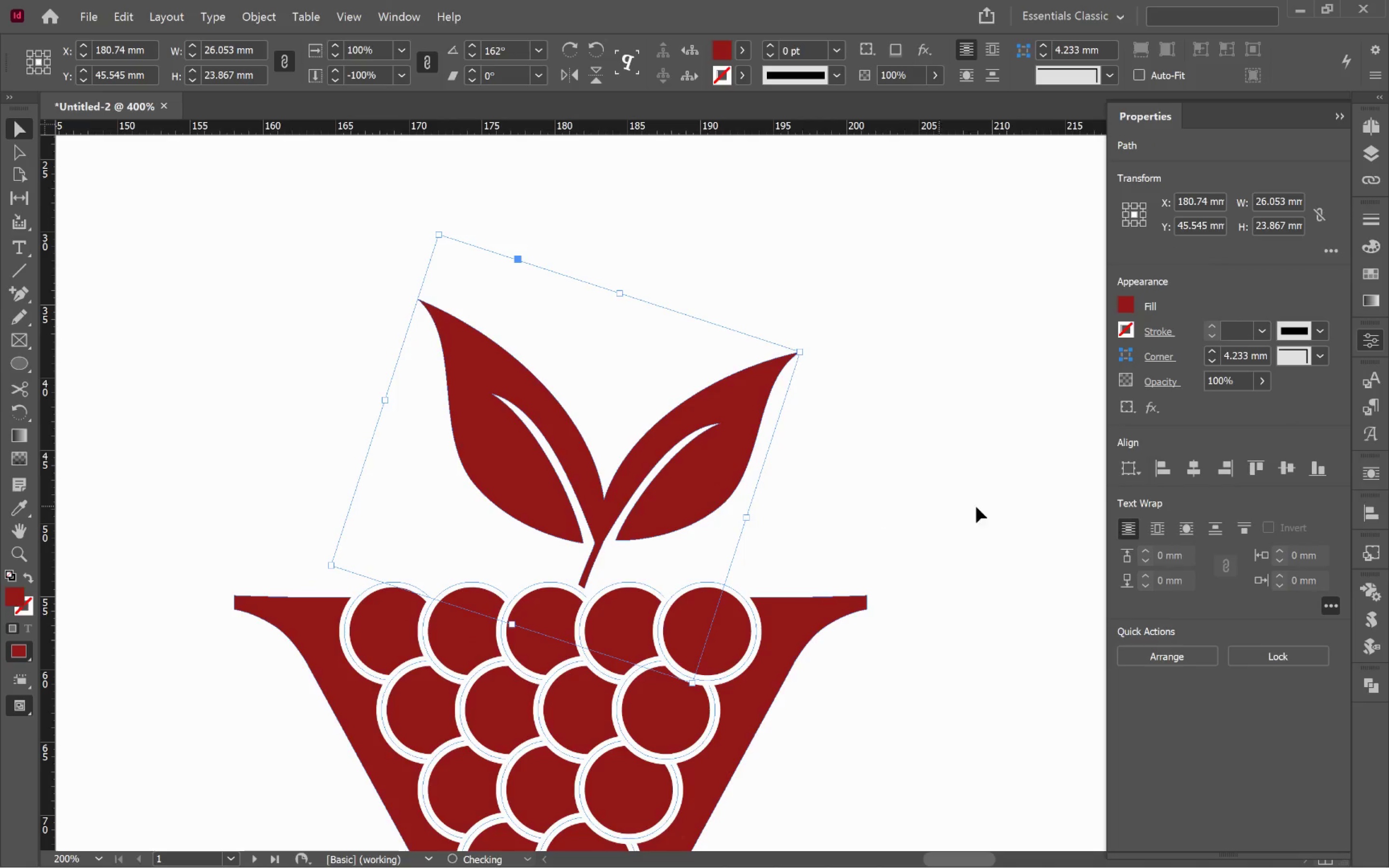 
left_click([995, 498])
 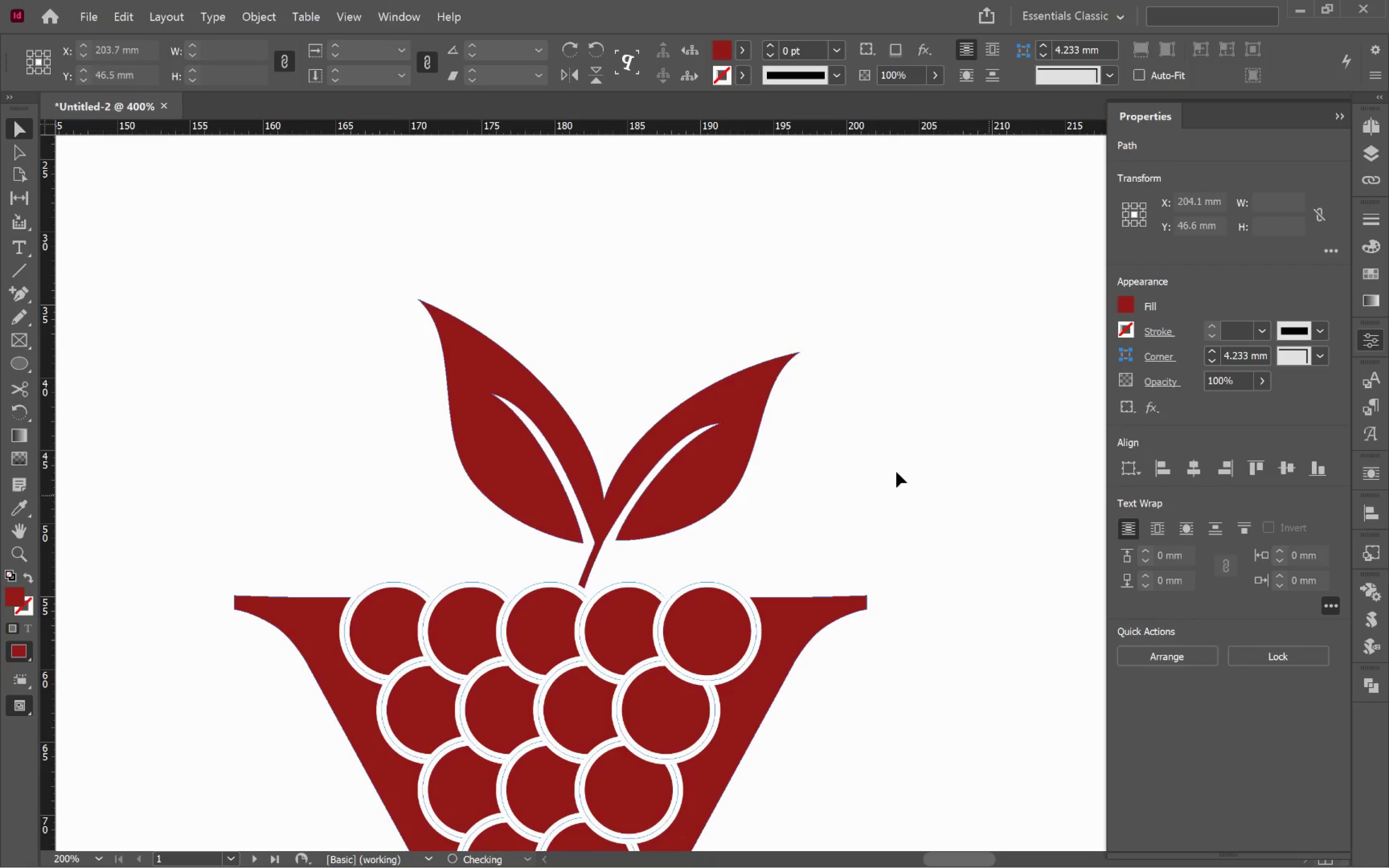 
hold_key(key=AltLeft, duration=0.55)
 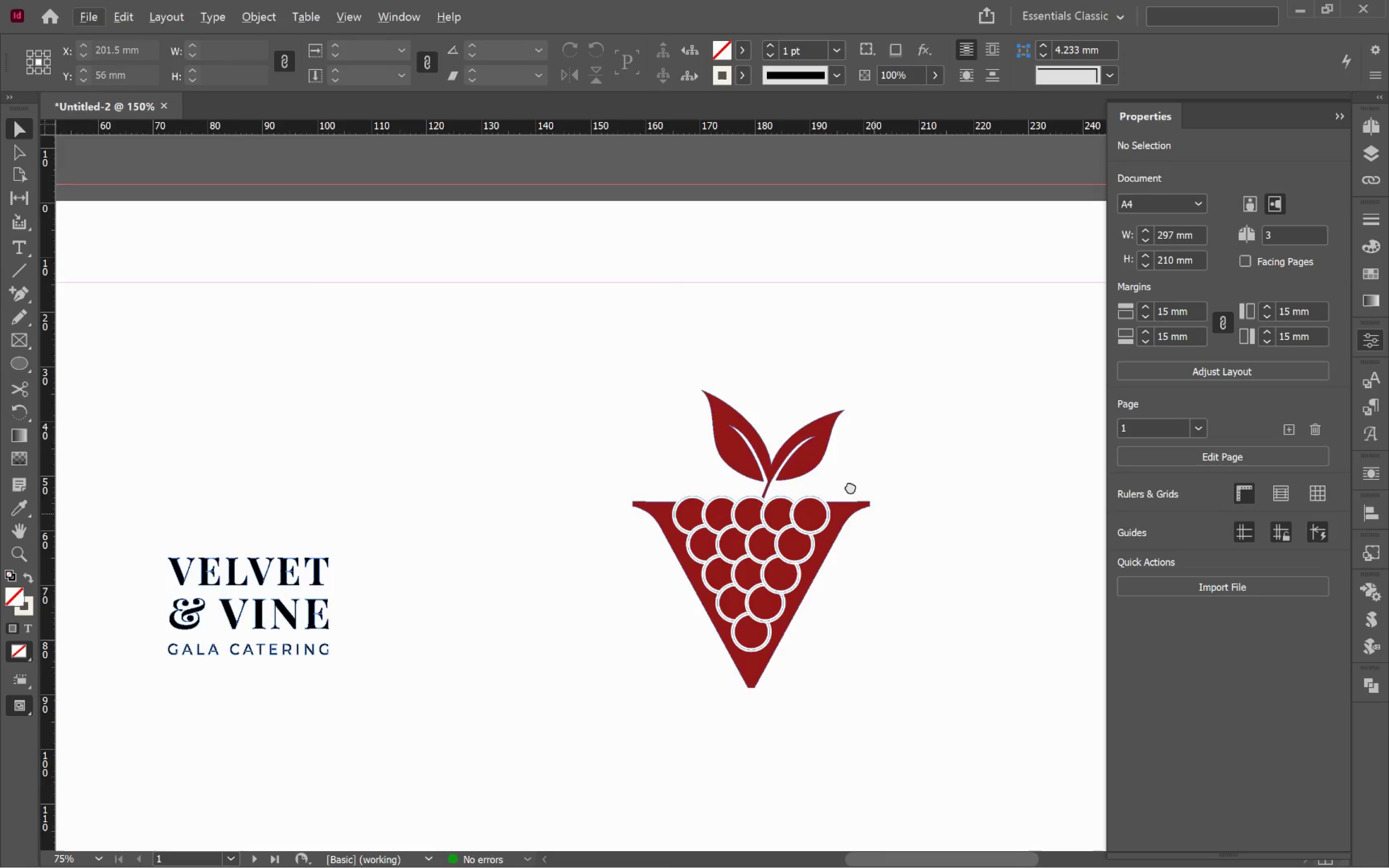 
hold_key(key=Space, duration=1.16)
 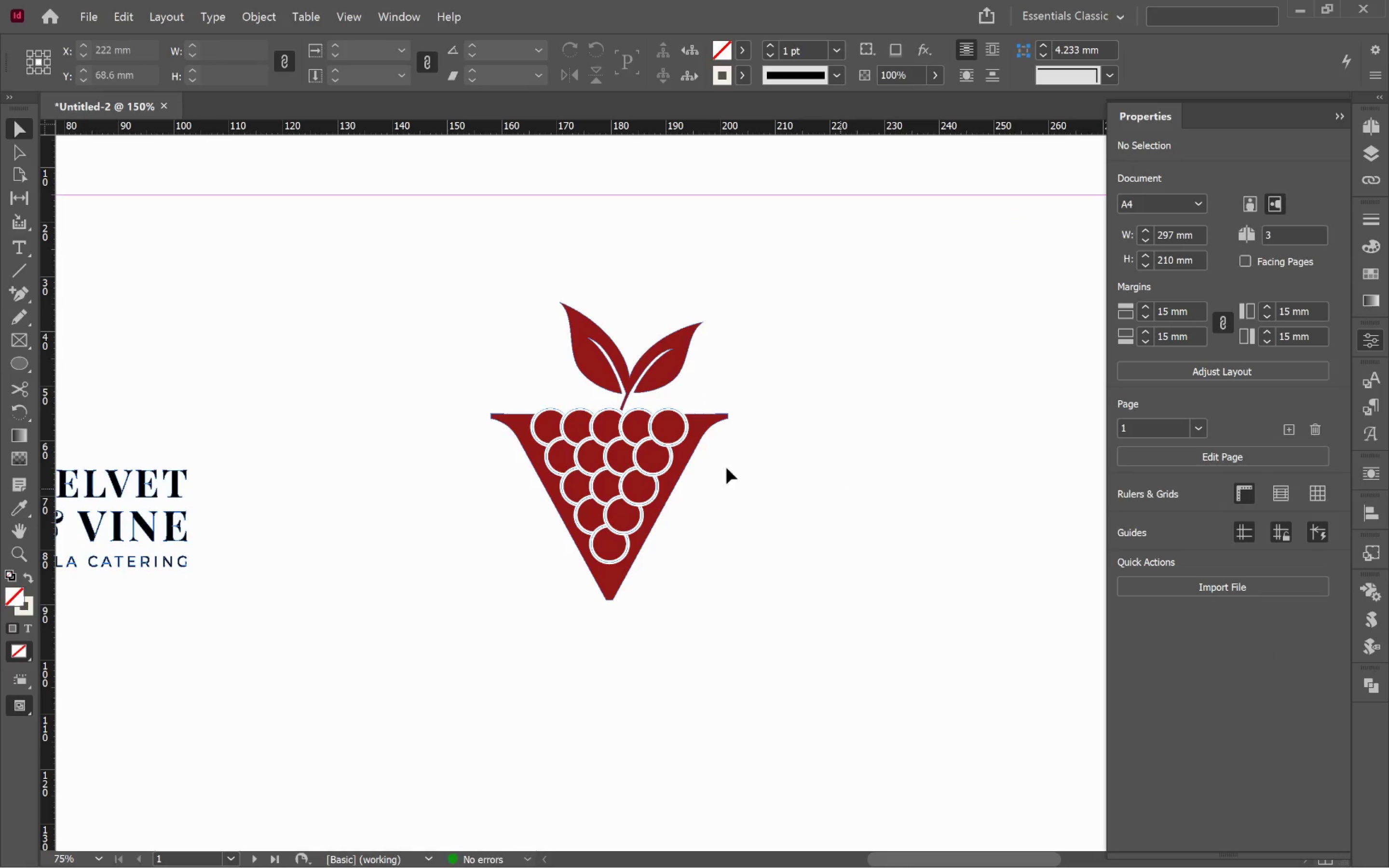 
scroll: coordinate [887, 464], scroll_direction: down, amount: 3.0
 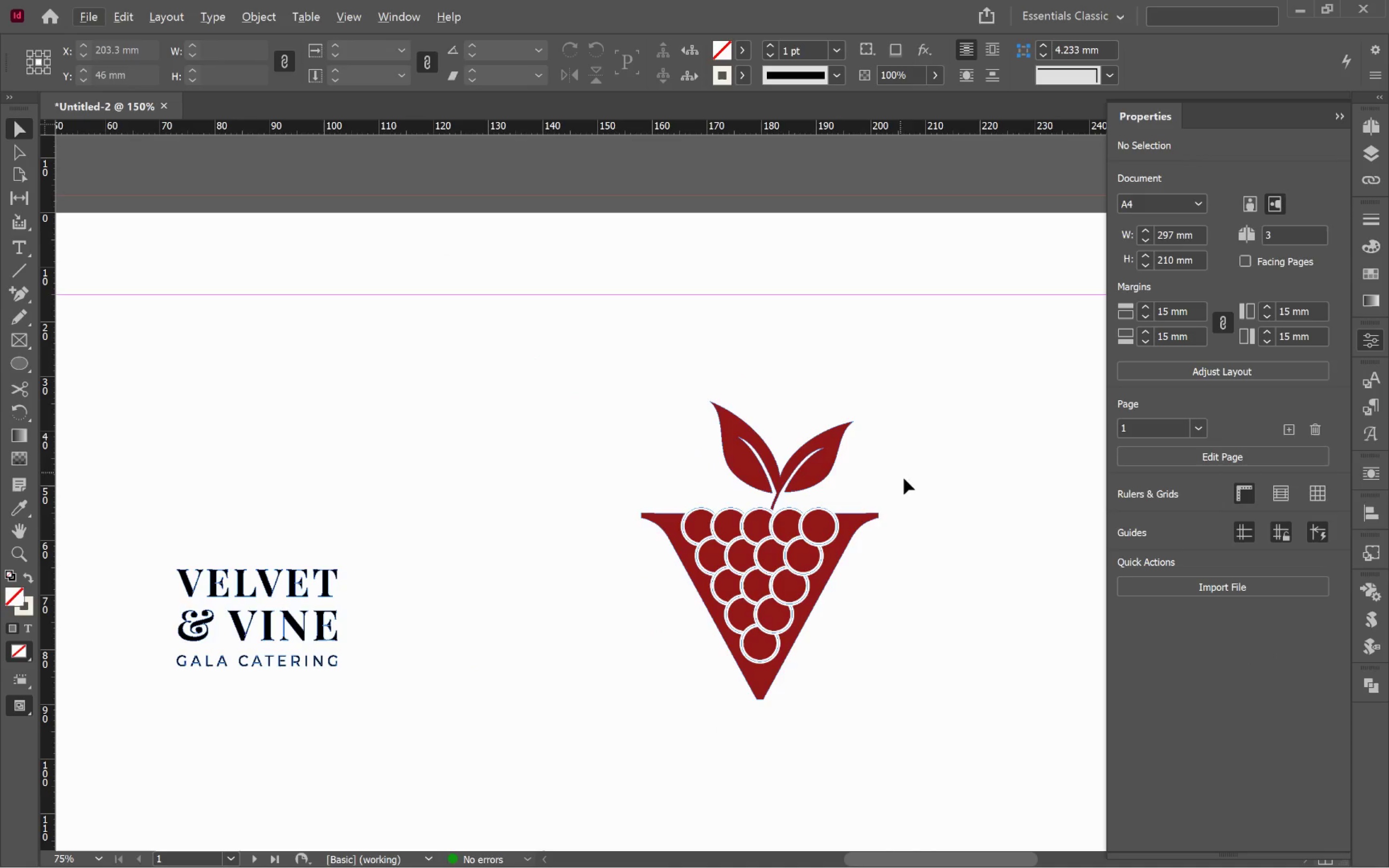 
left_click_drag(start_coordinate=[858, 498], to_coordinate=[708, 399])
 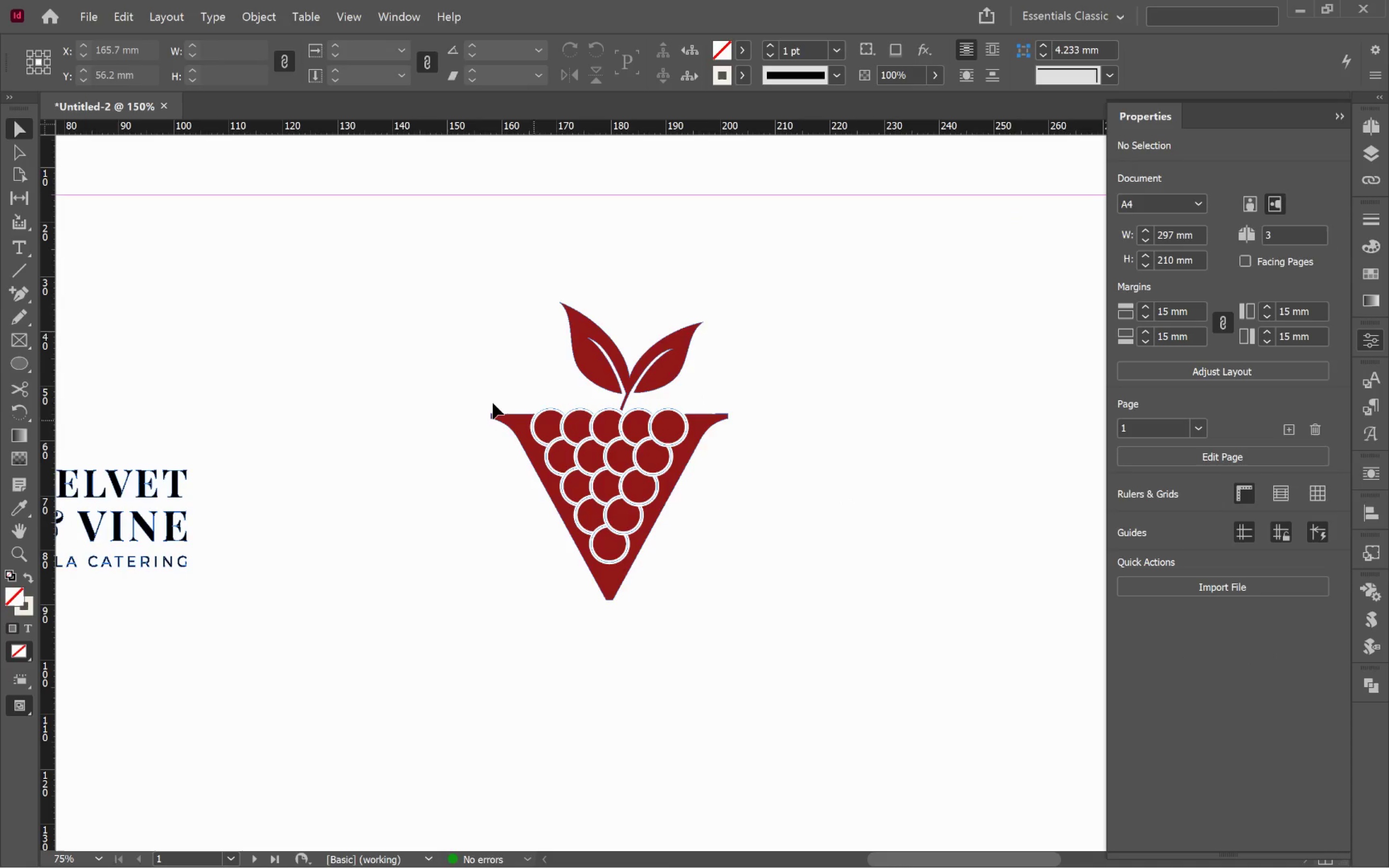 
left_click_drag(start_coordinate=[397, 263], to_coordinate=[791, 627])
 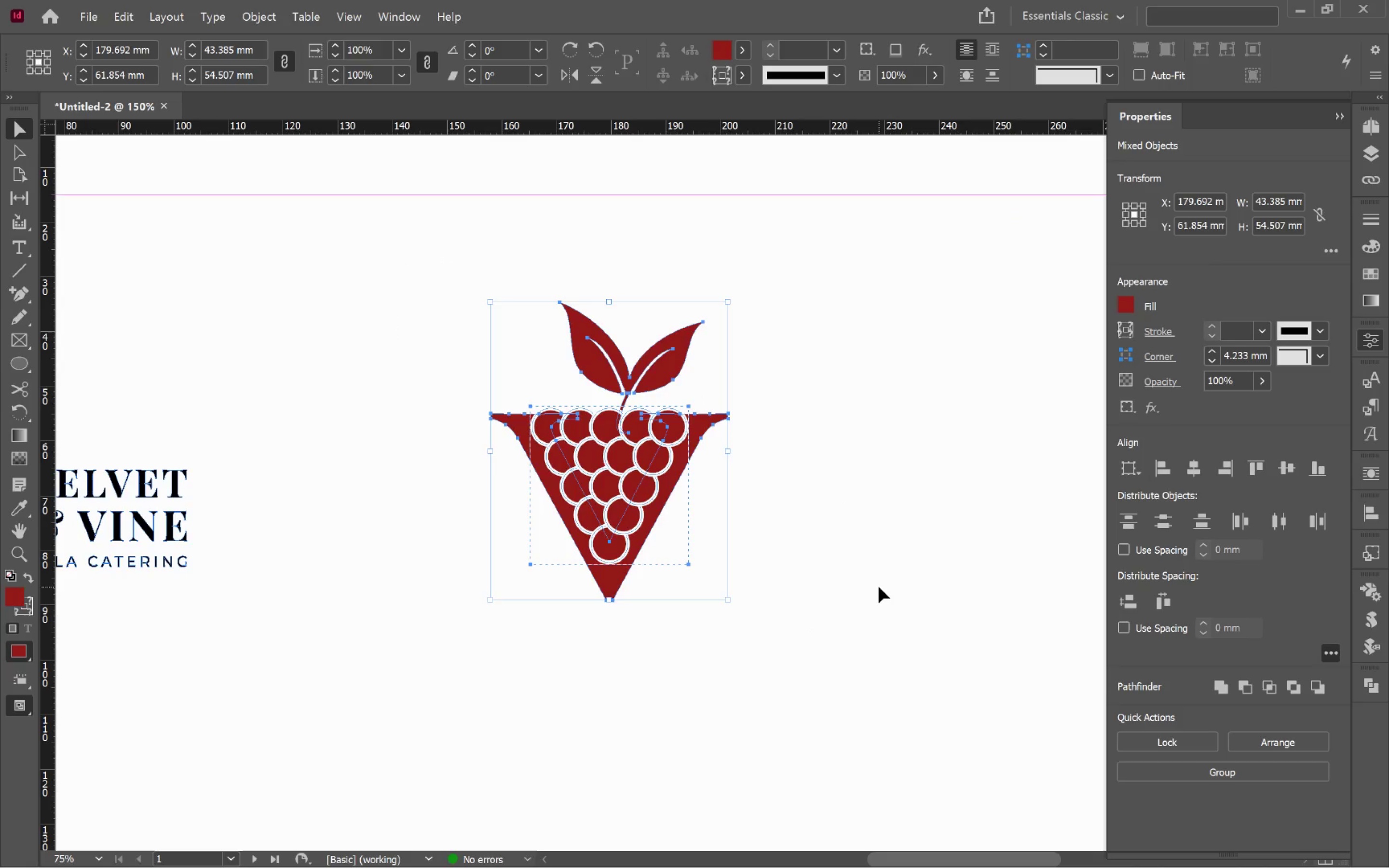 
key(Control+G)
 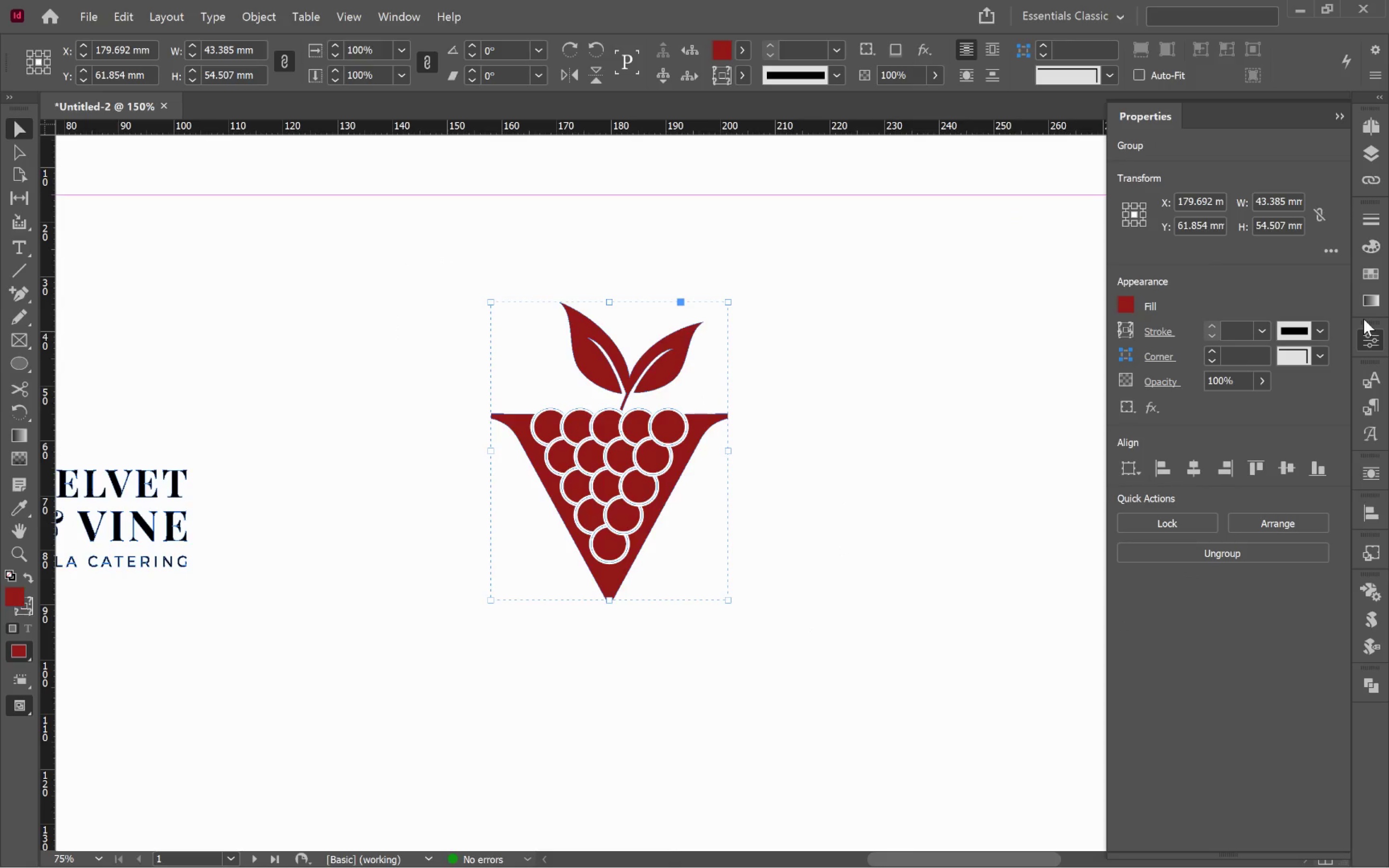 
key(Alt+Tab)
 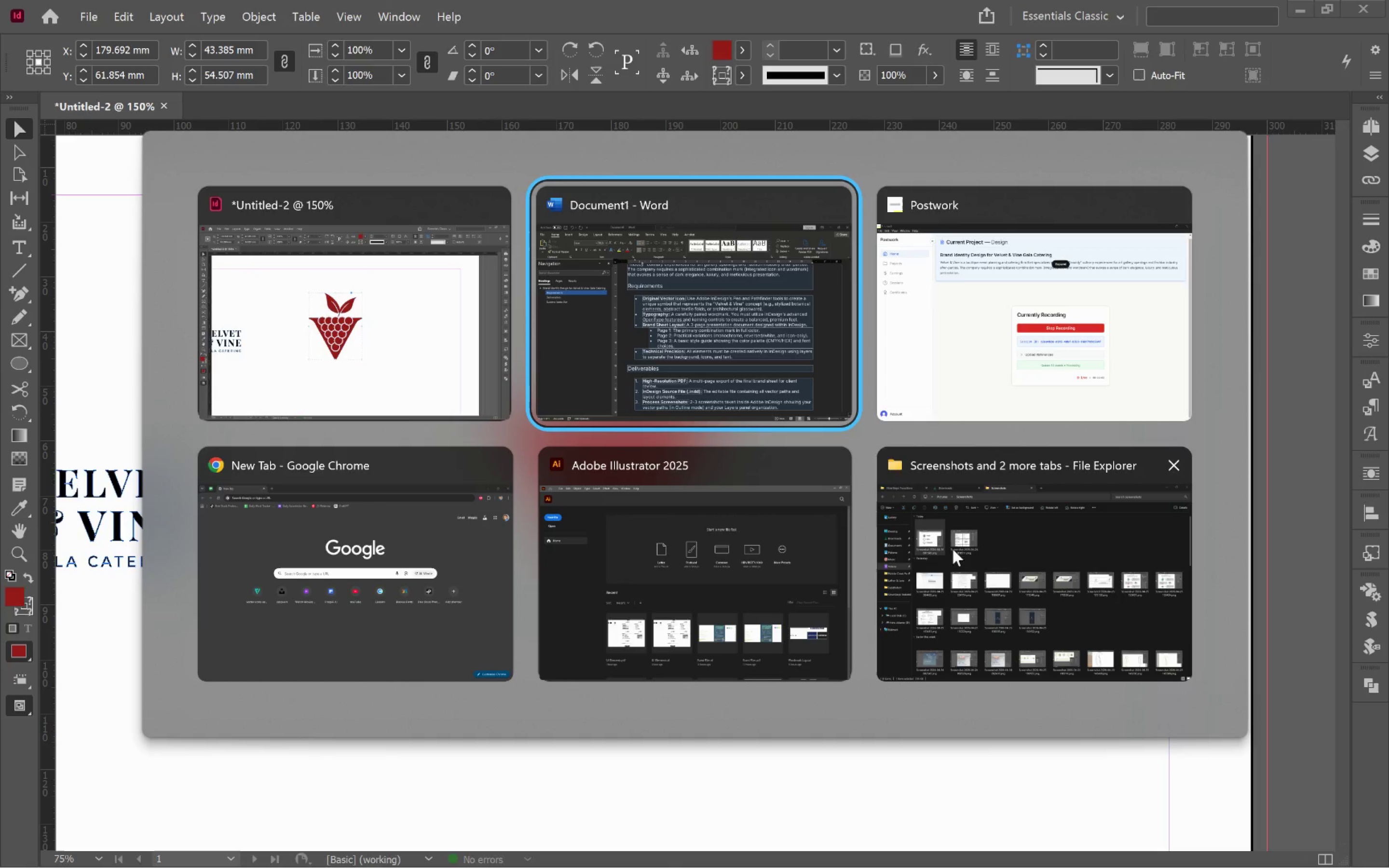 
left_click([717, 339])
 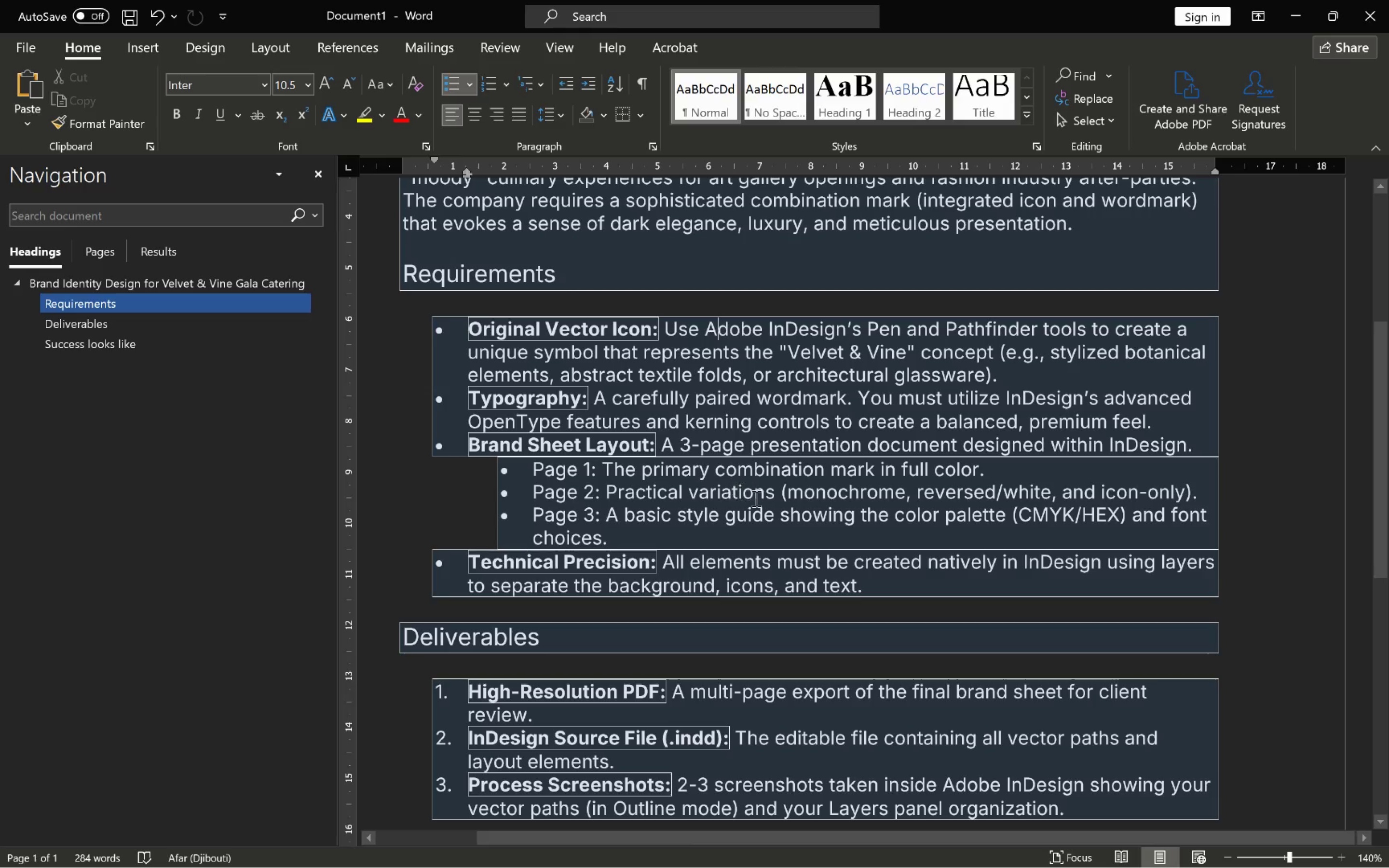 
wait(28.09)
 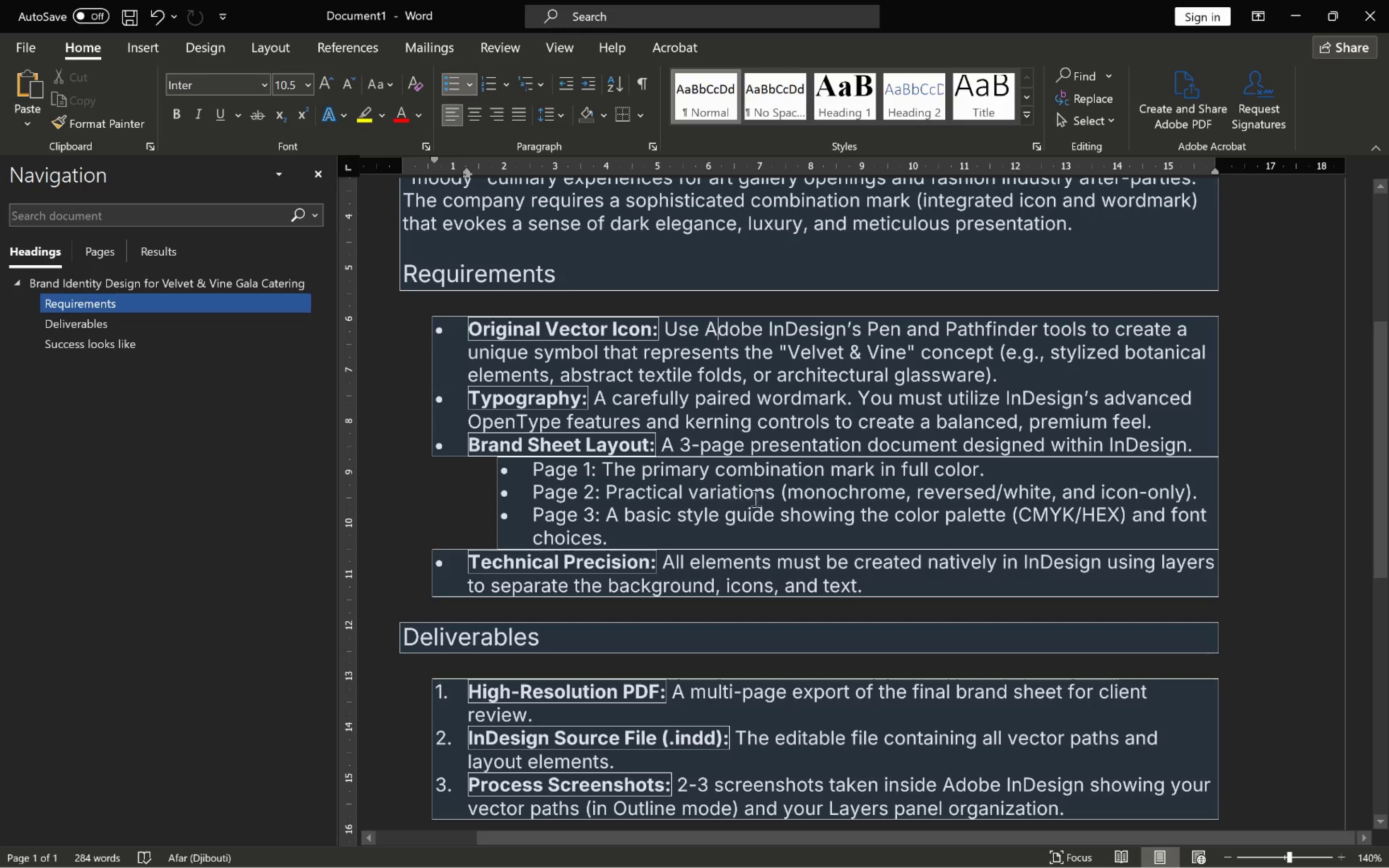 
key(Alt+AltLeft)
 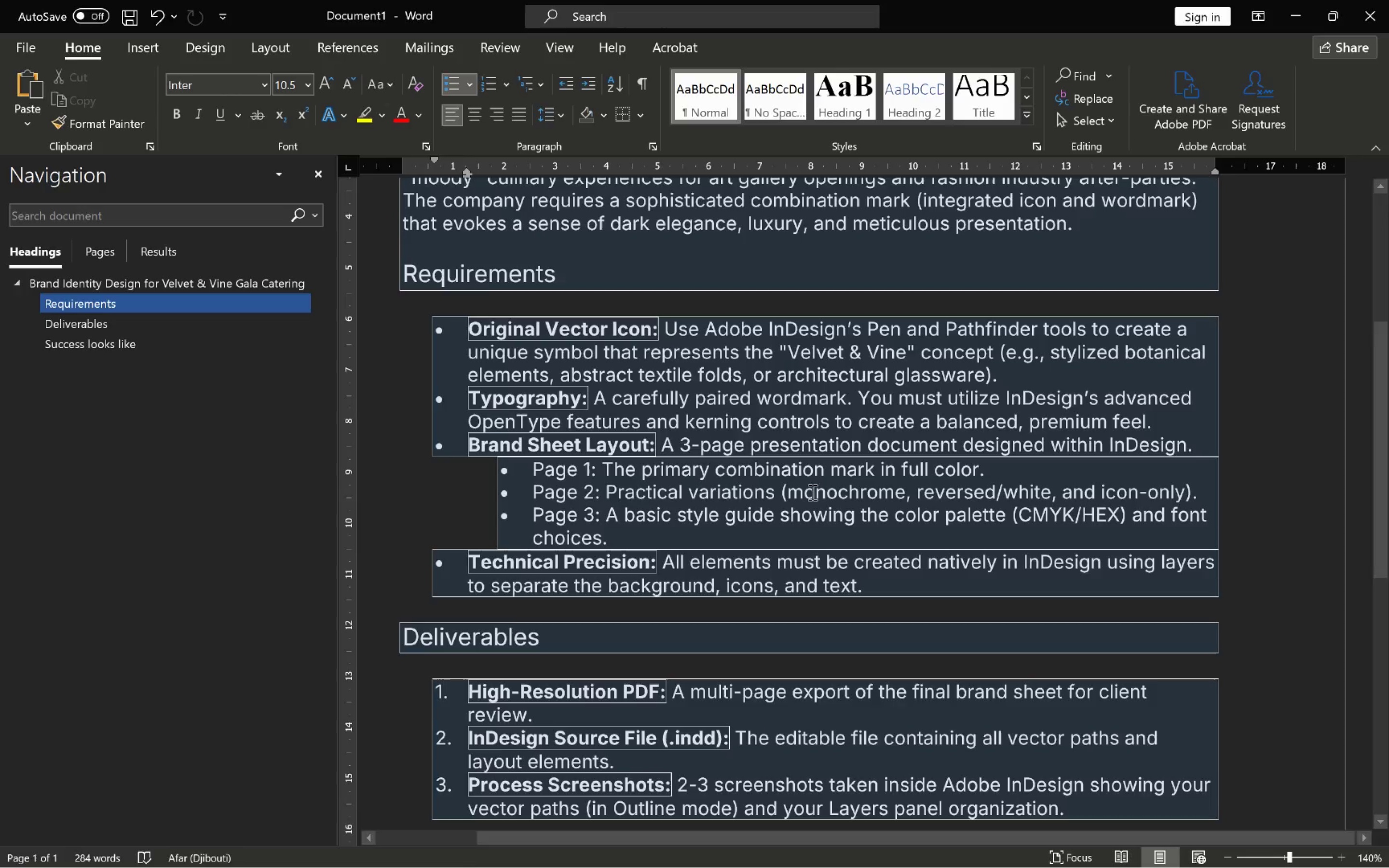 
key(Alt+Tab)
 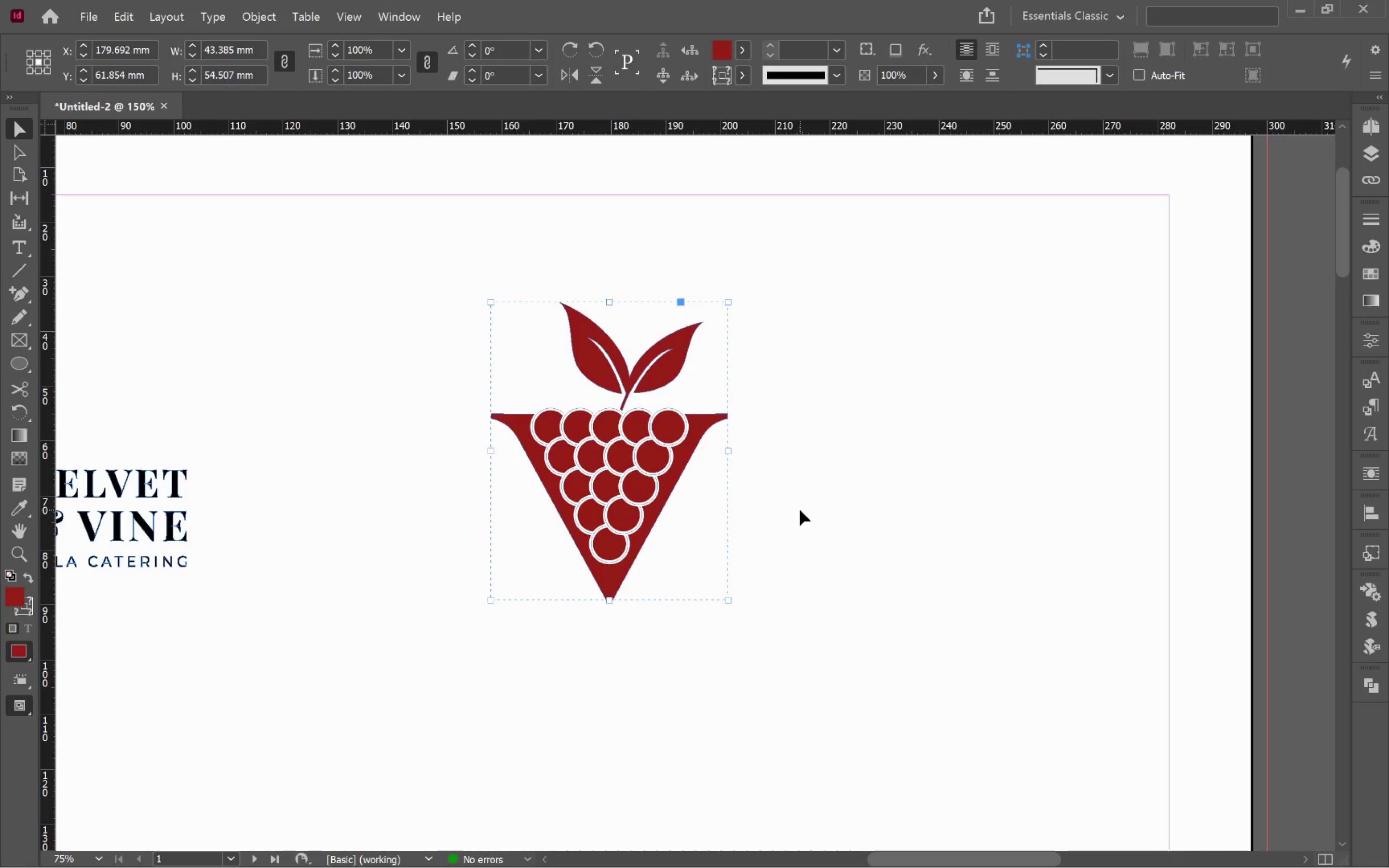 
hold_key(key=AltLeft, duration=0.53)
 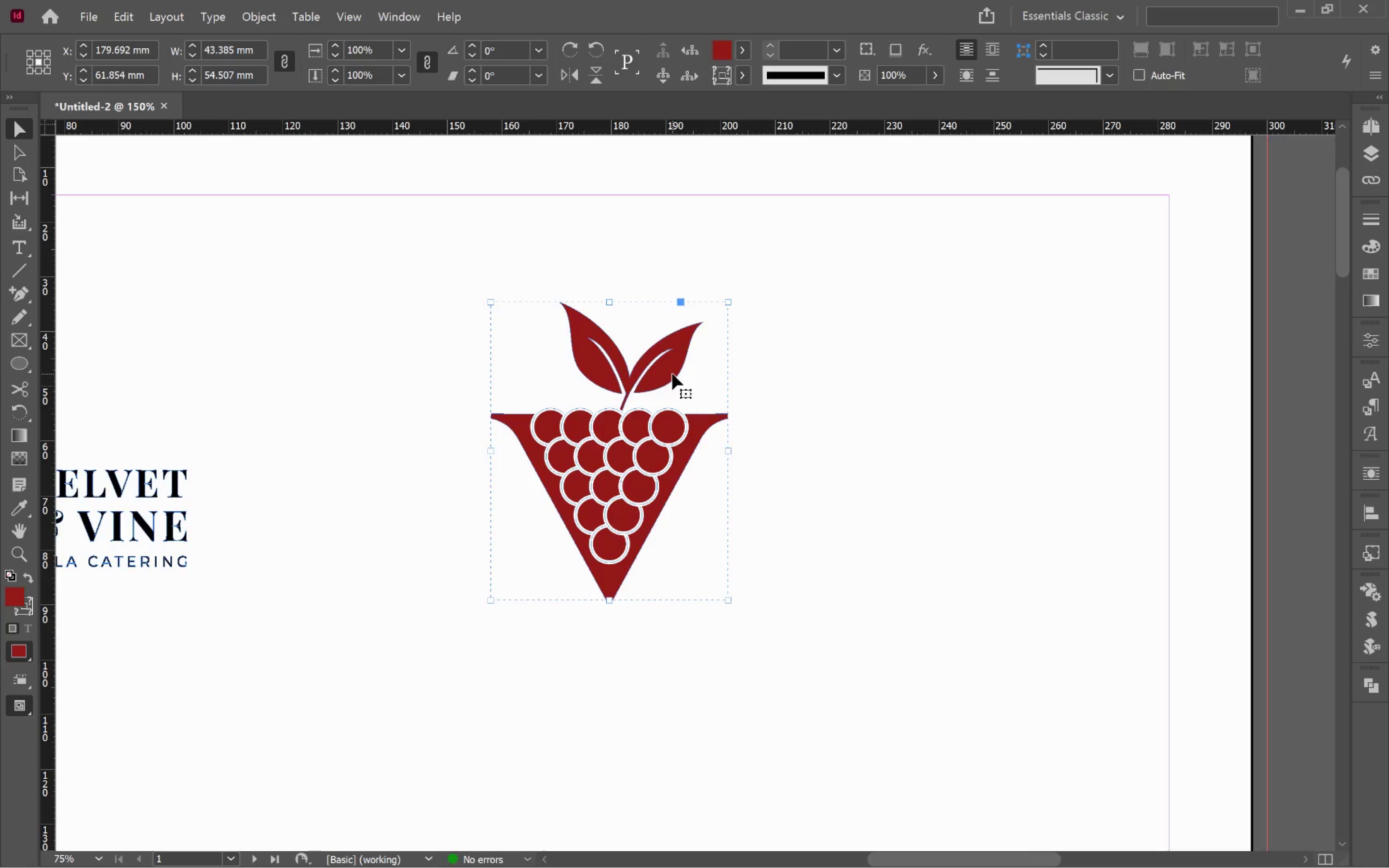 
double_click([672, 374])
 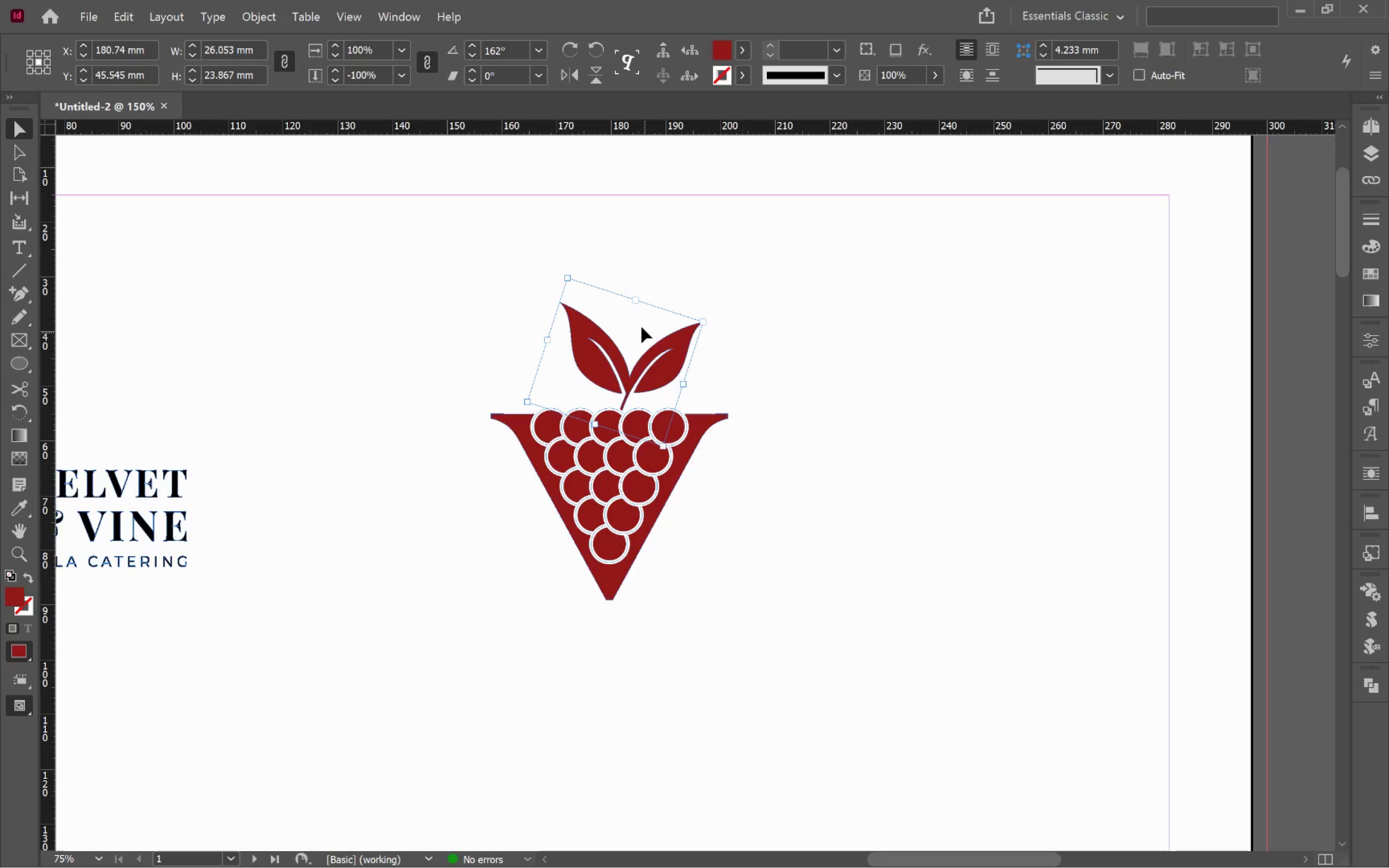 
hold_key(key=AltLeft, duration=0.53)
scroll: coordinate [639, 308], scroll_direction: up, amount: 4.0
 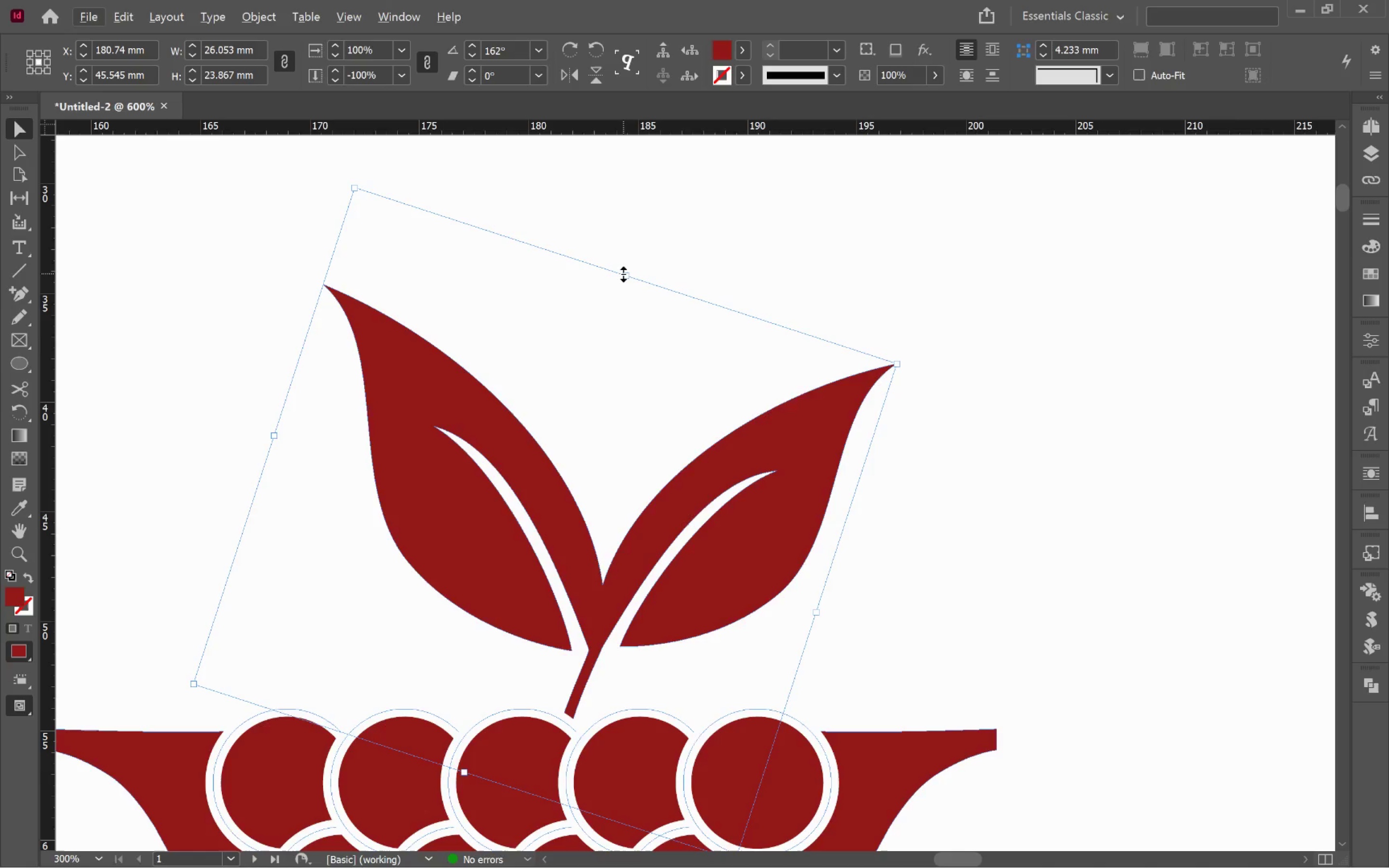 
left_click_drag(start_coordinate=[624, 274], to_coordinate=[592, 419])
 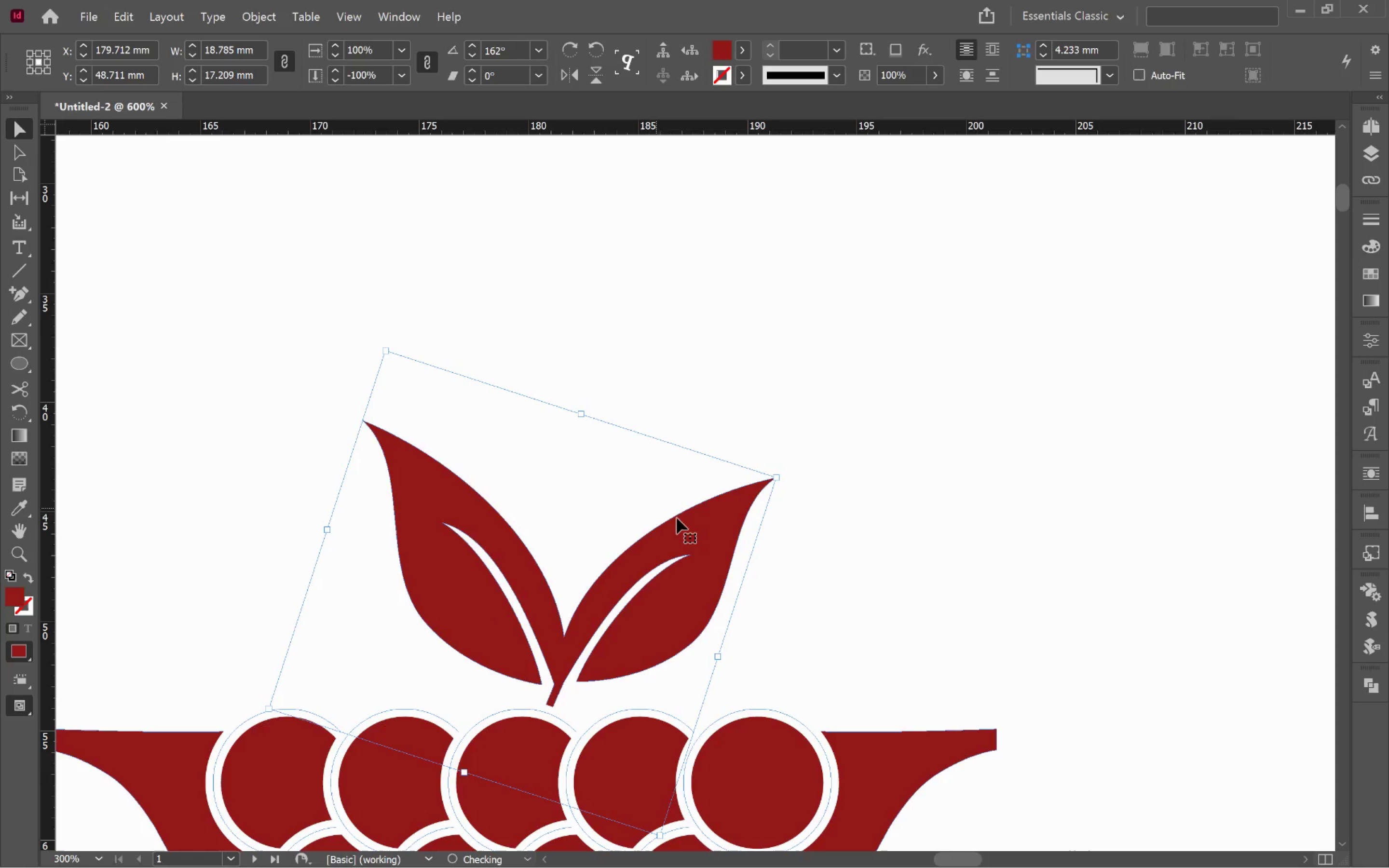 
hold_key(key=ShiftLeft, duration=1.4)
 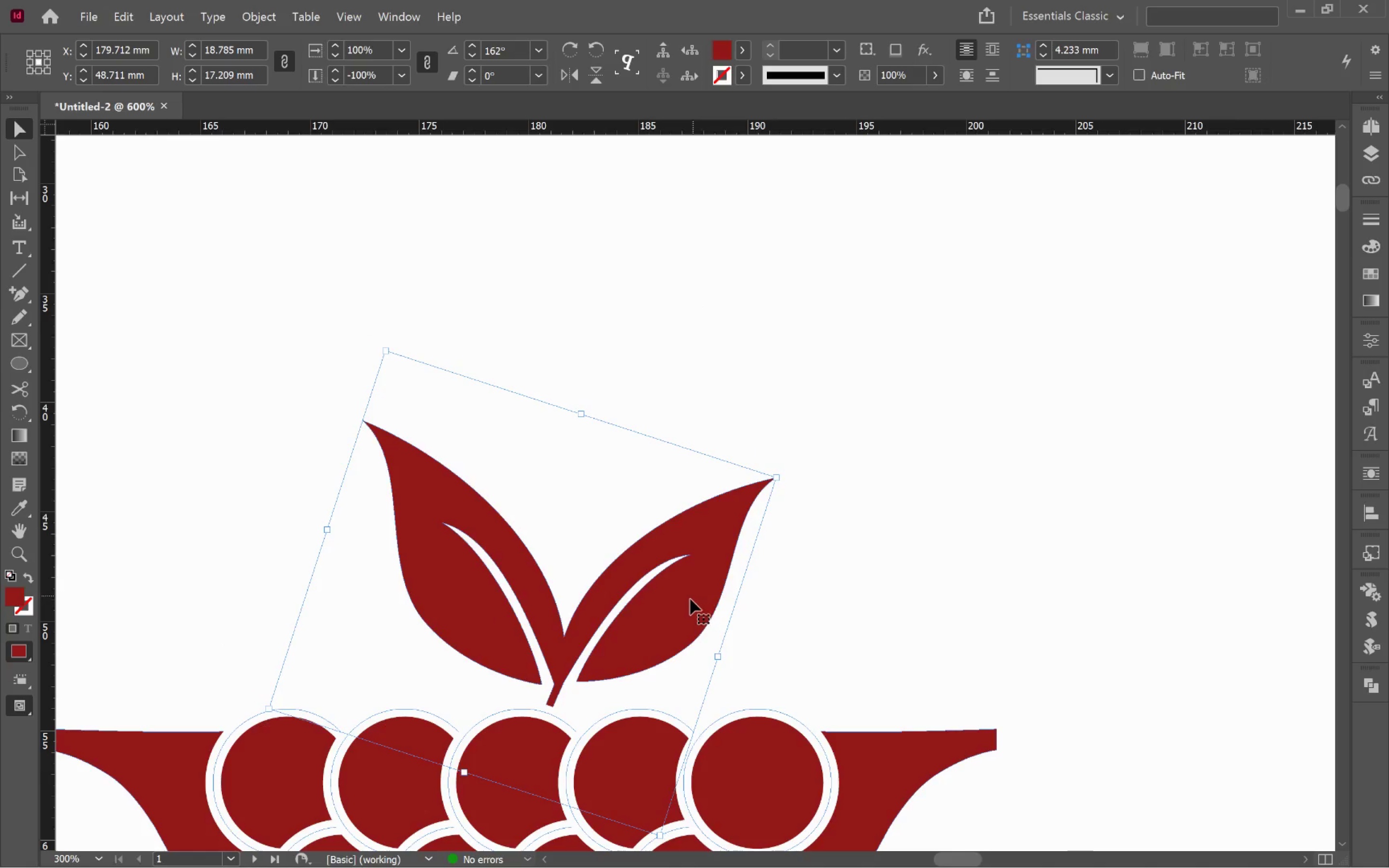 
left_click_drag(start_coordinate=[690, 599], to_coordinate=[689, 593])
 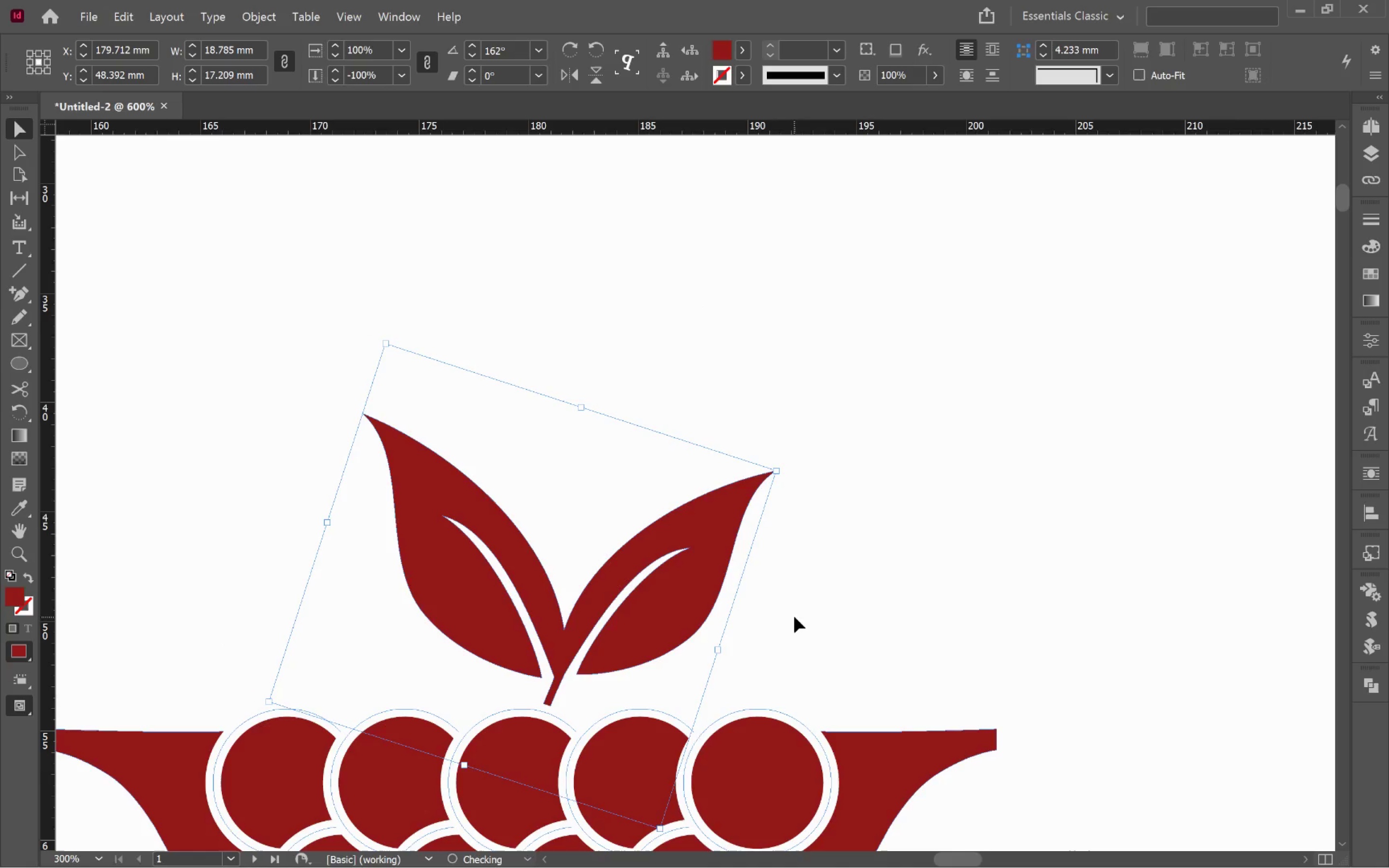 
hold_key(key=ShiftLeft, duration=0.86)
 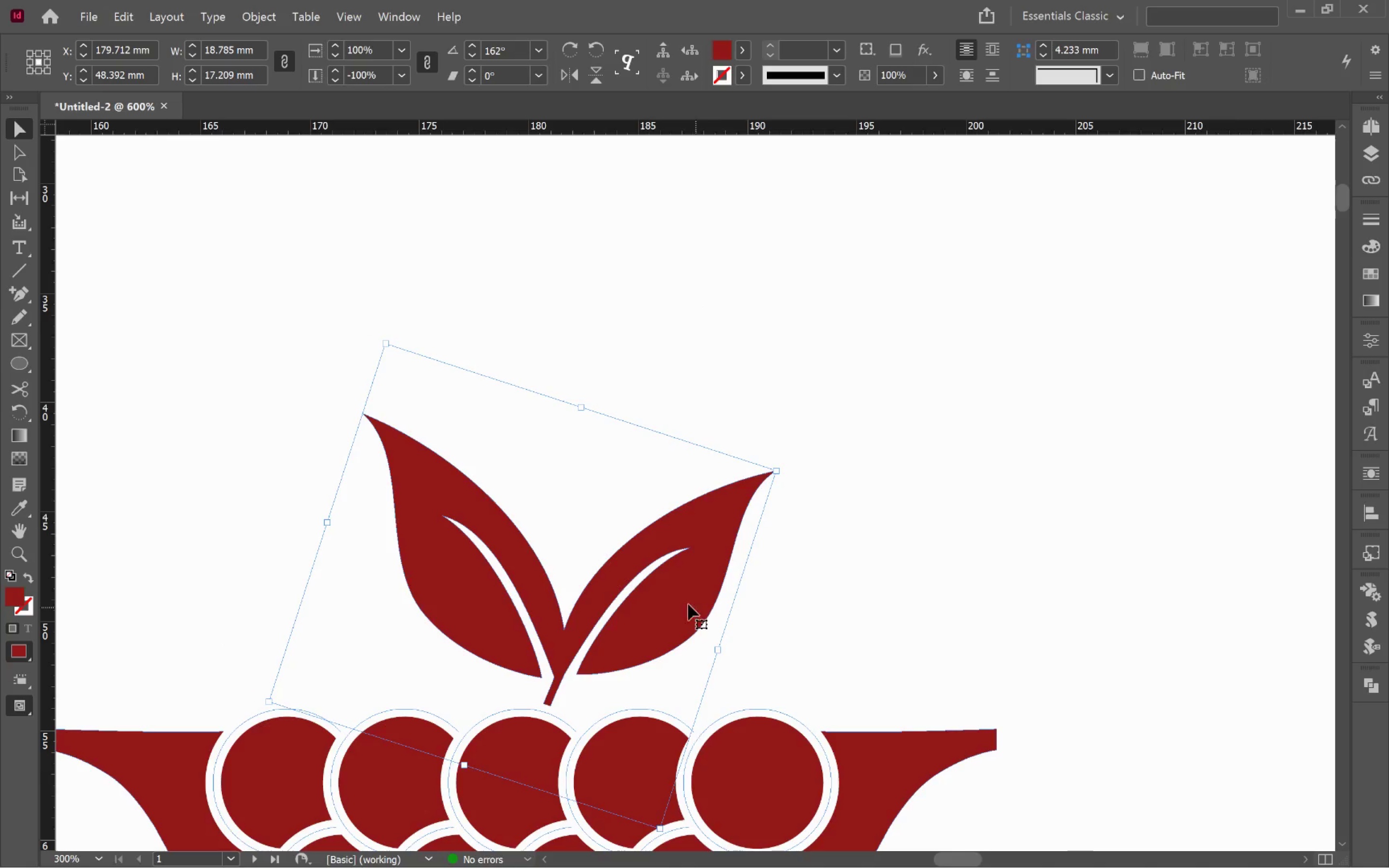 
left_click_drag(start_coordinate=[680, 603], to_coordinate=[706, 615])
 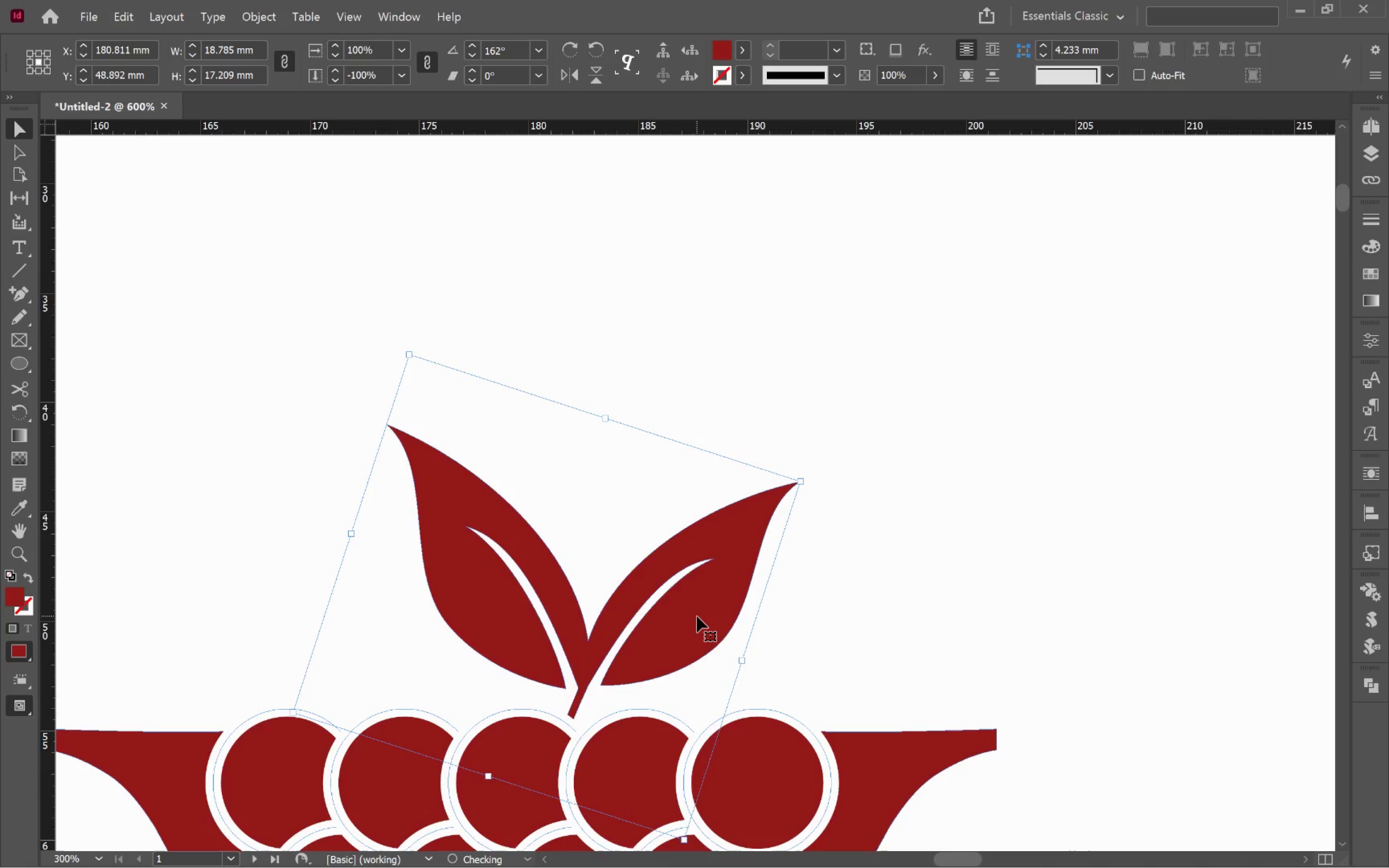 
left_click_drag(start_coordinate=[697, 616], to_coordinate=[717, 625])
 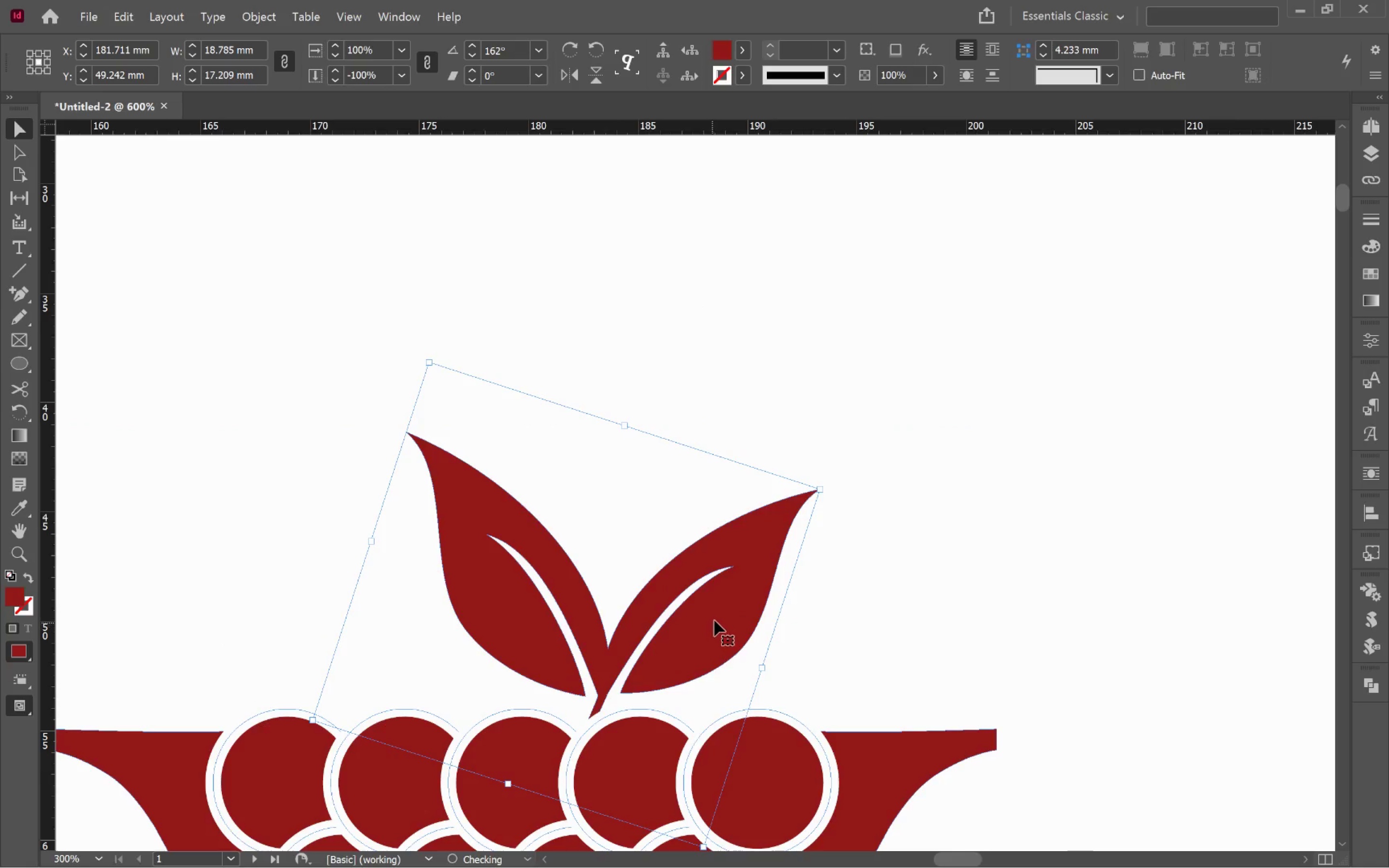 
left_click_drag(start_coordinate=[716, 620], to_coordinate=[702, 618])
 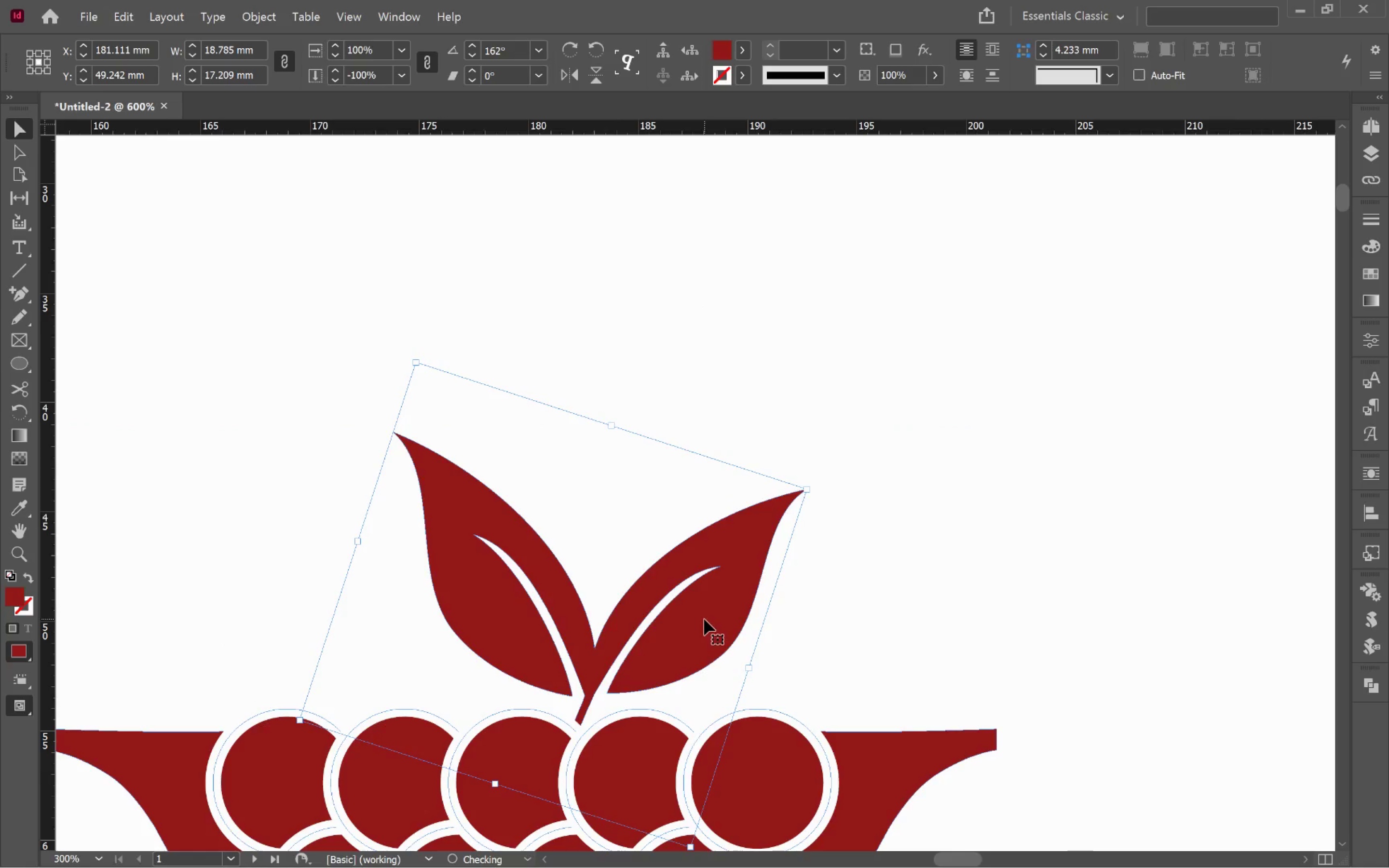 
left_click_drag(start_coordinate=[704, 619], to_coordinate=[708, 620])
 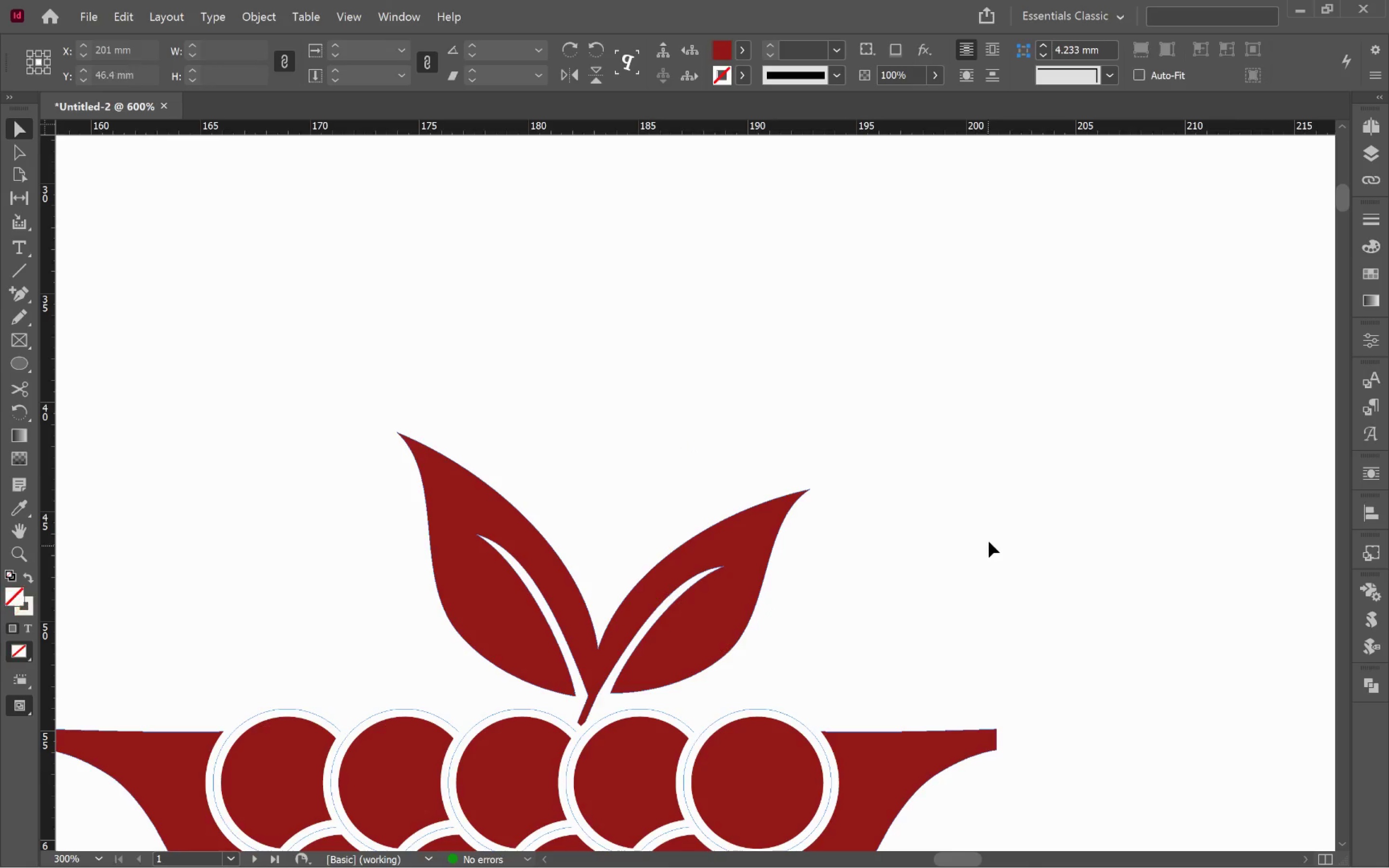 
double_click([990, 538])
 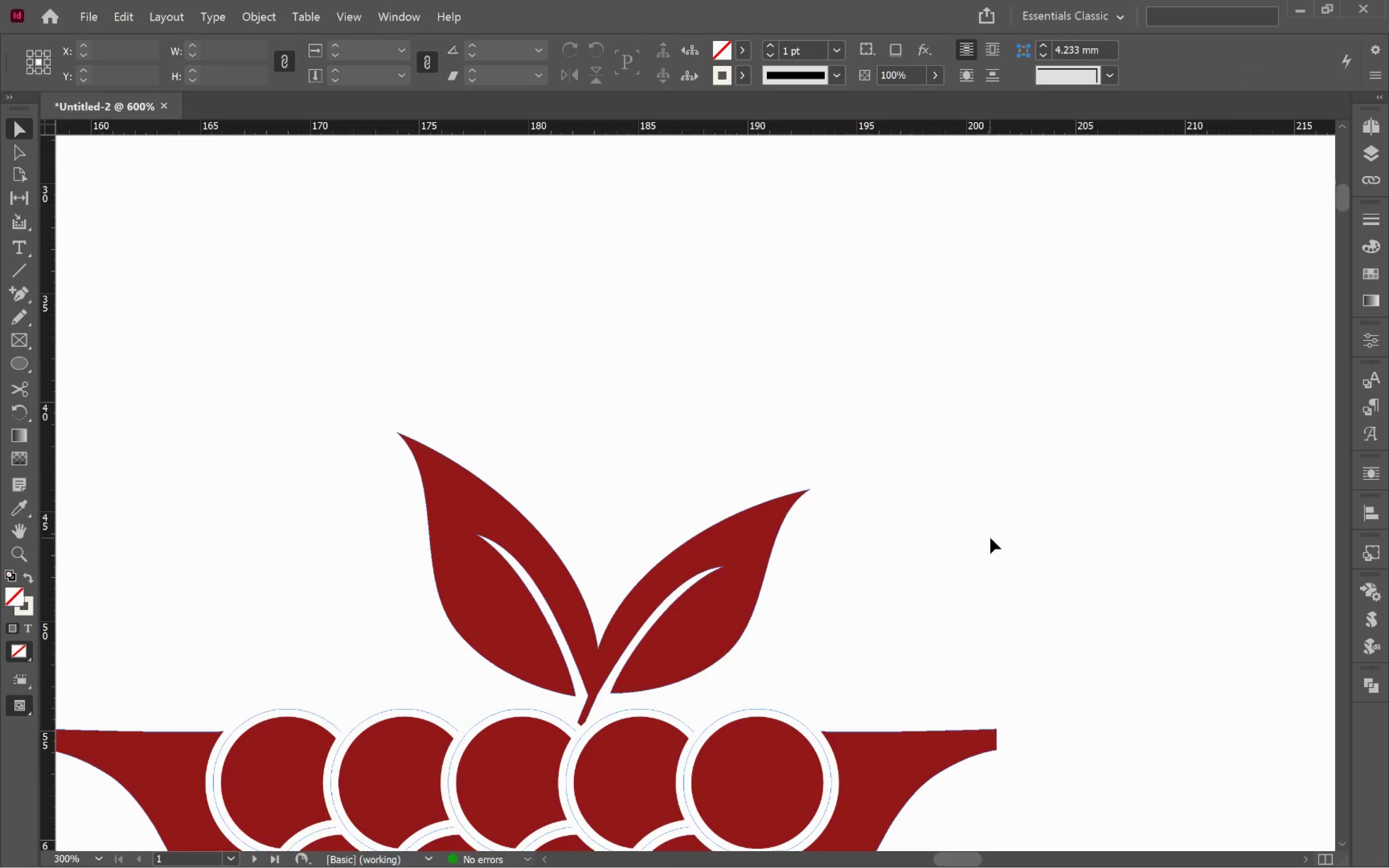 
hold_key(key=AltLeft, duration=0.37)
 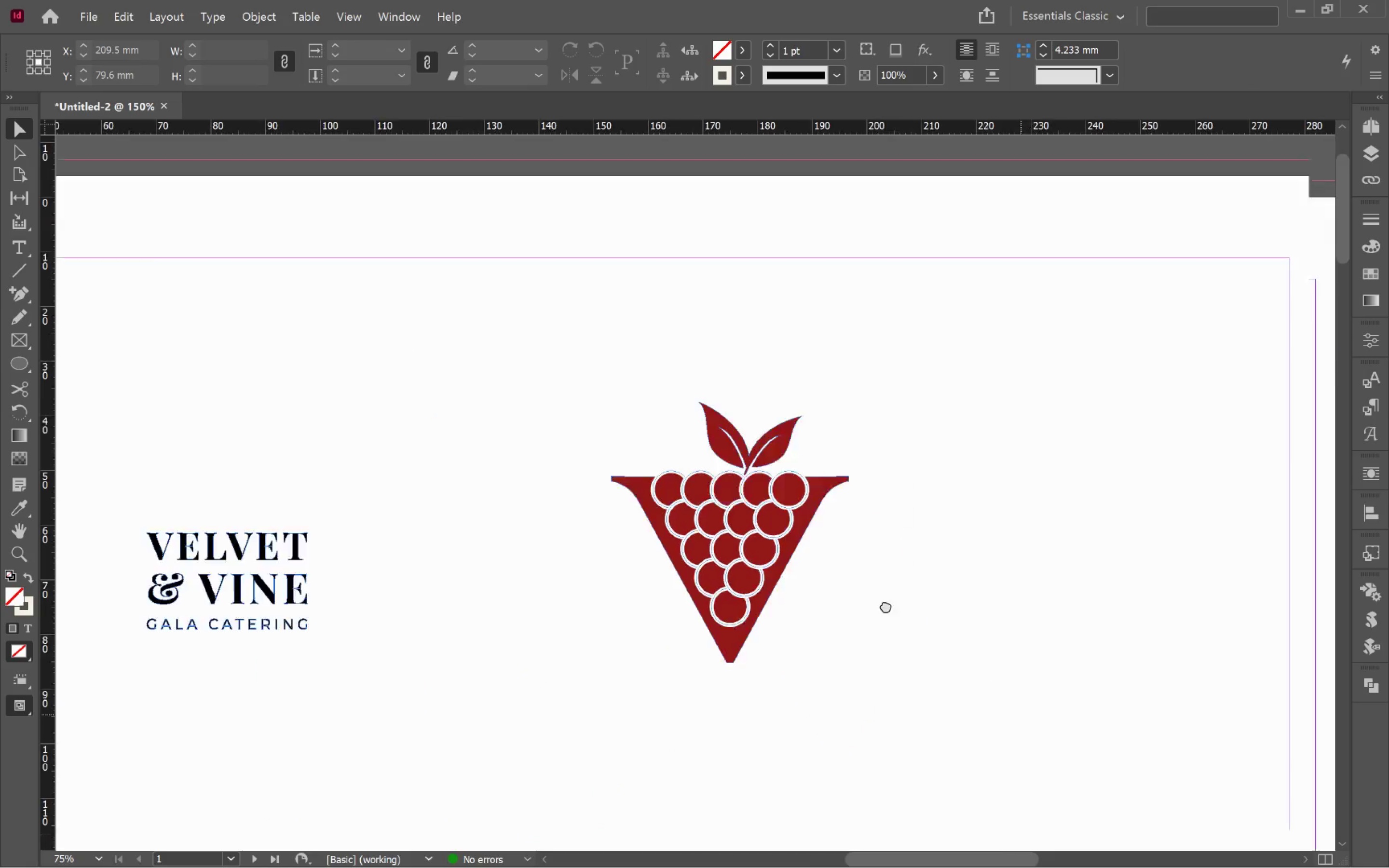 
hold_key(key=Space, duration=0.62)
 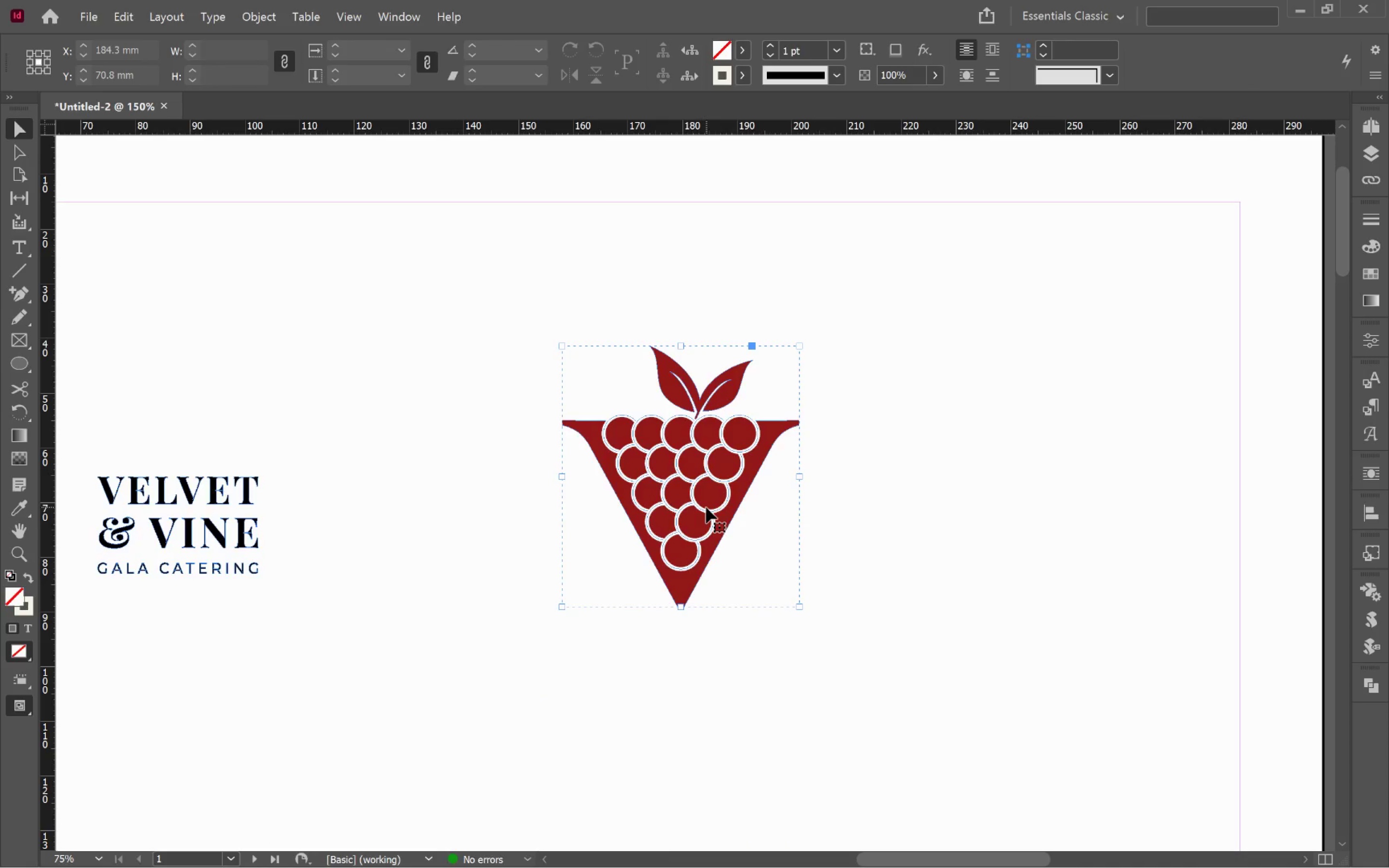 
left_click_drag(start_coordinate=[1021, 714], to_coordinate=[843, 556])
 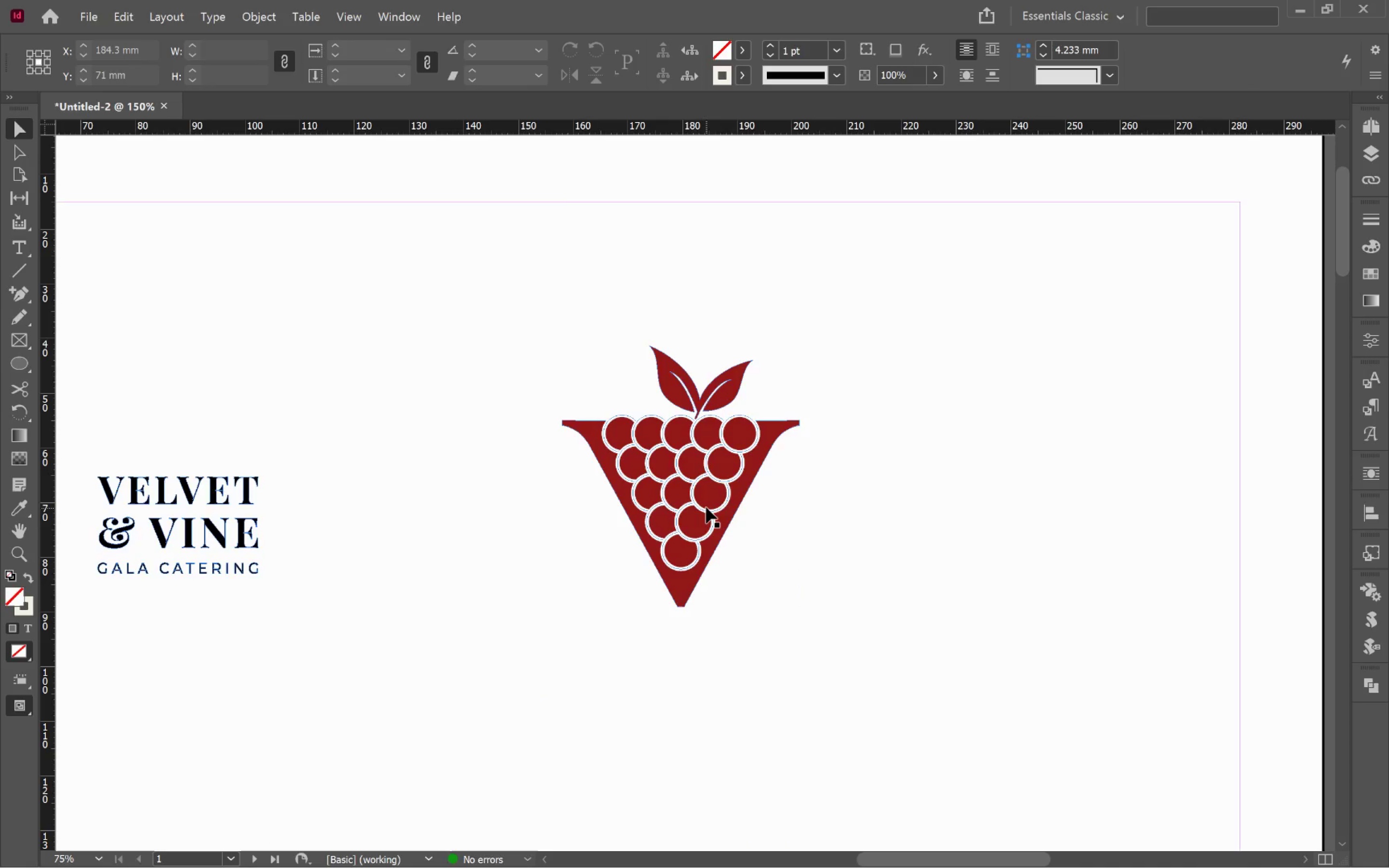 
scroll: coordinate [972, 530], scroll_direction: down, amount: 4.0
 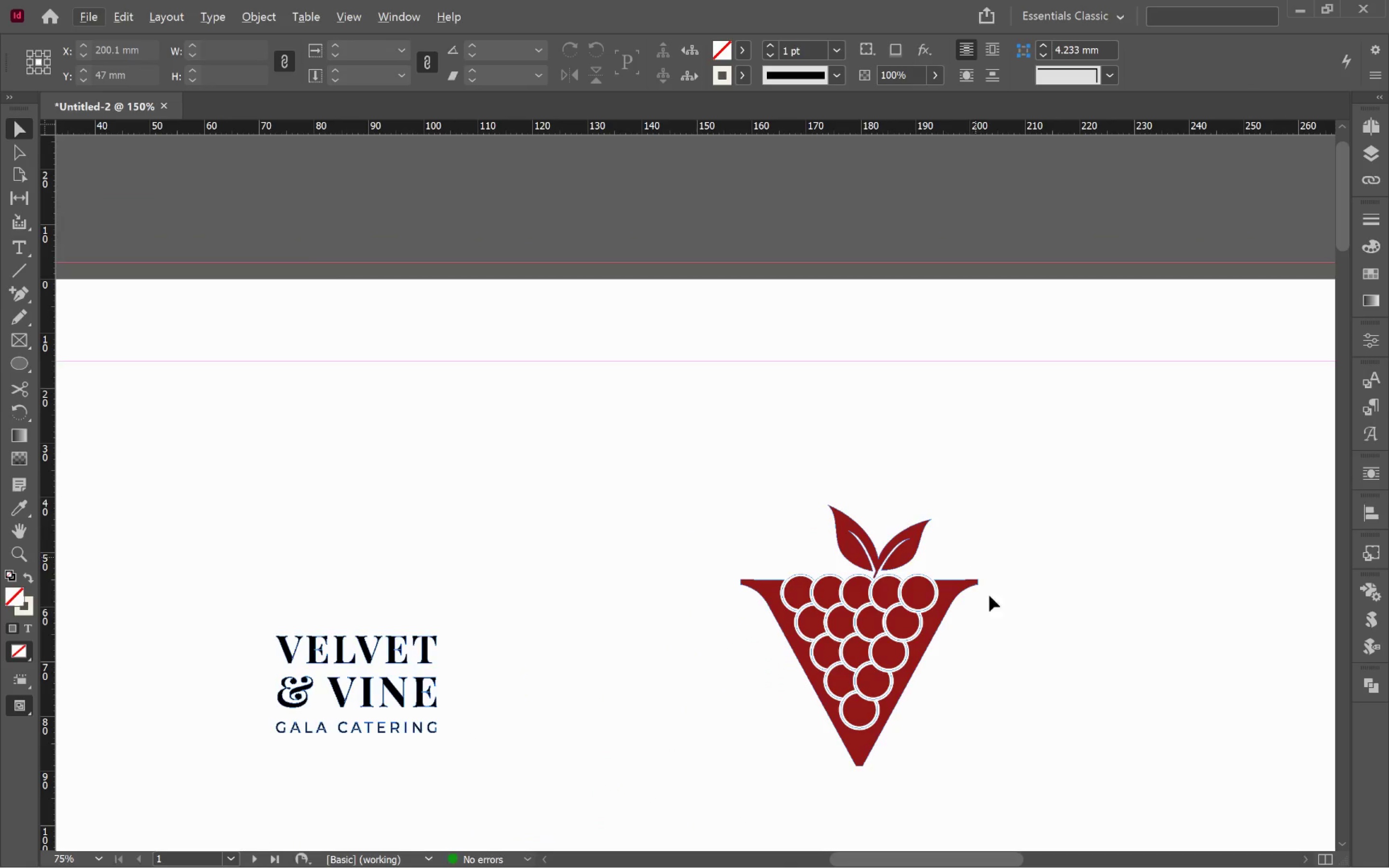 
left_click([706, 507])
 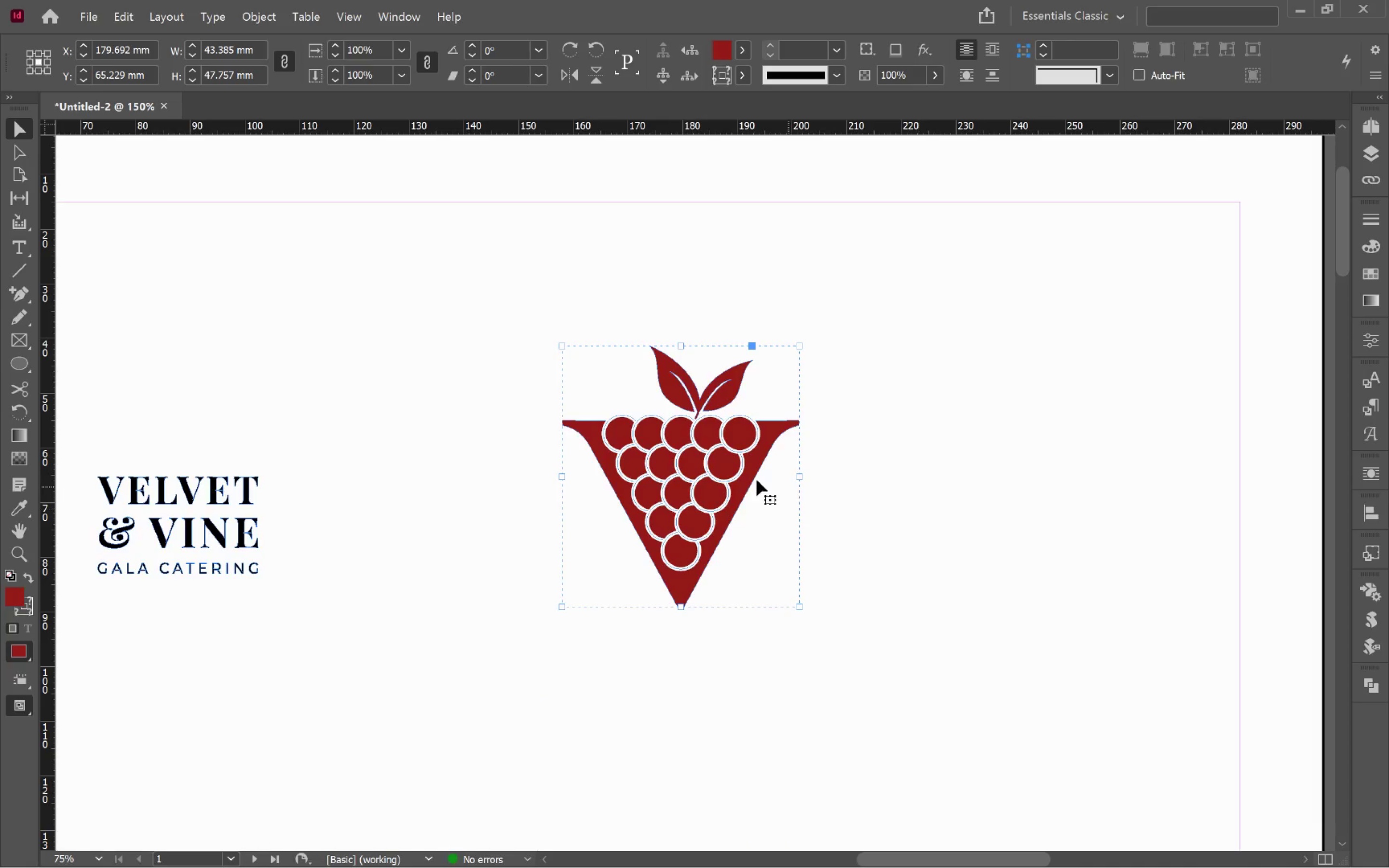 
wait(5.39)
 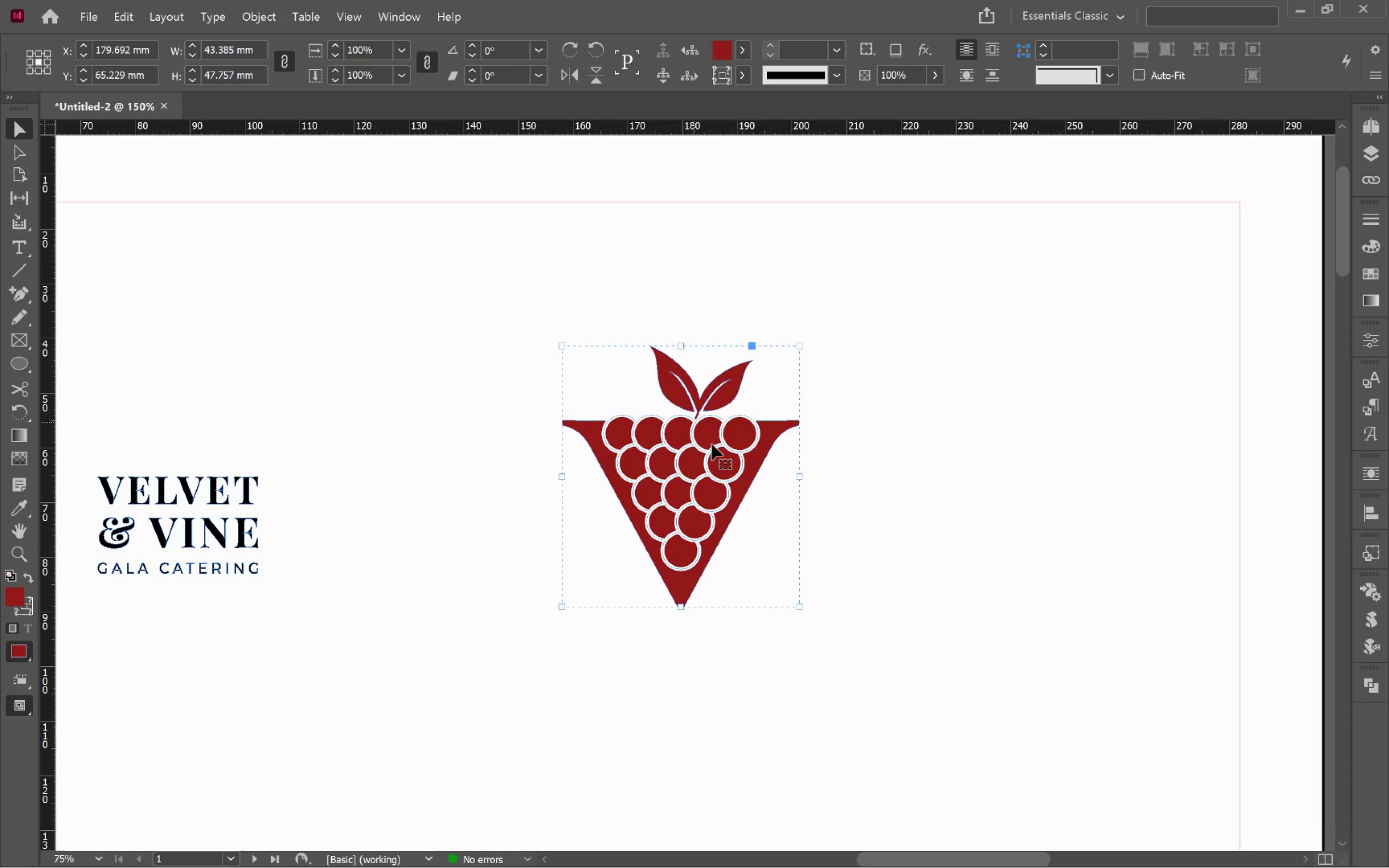 
left_click_drag(start_coordinate=[681, 610], to_coordinate=[691, 502])
 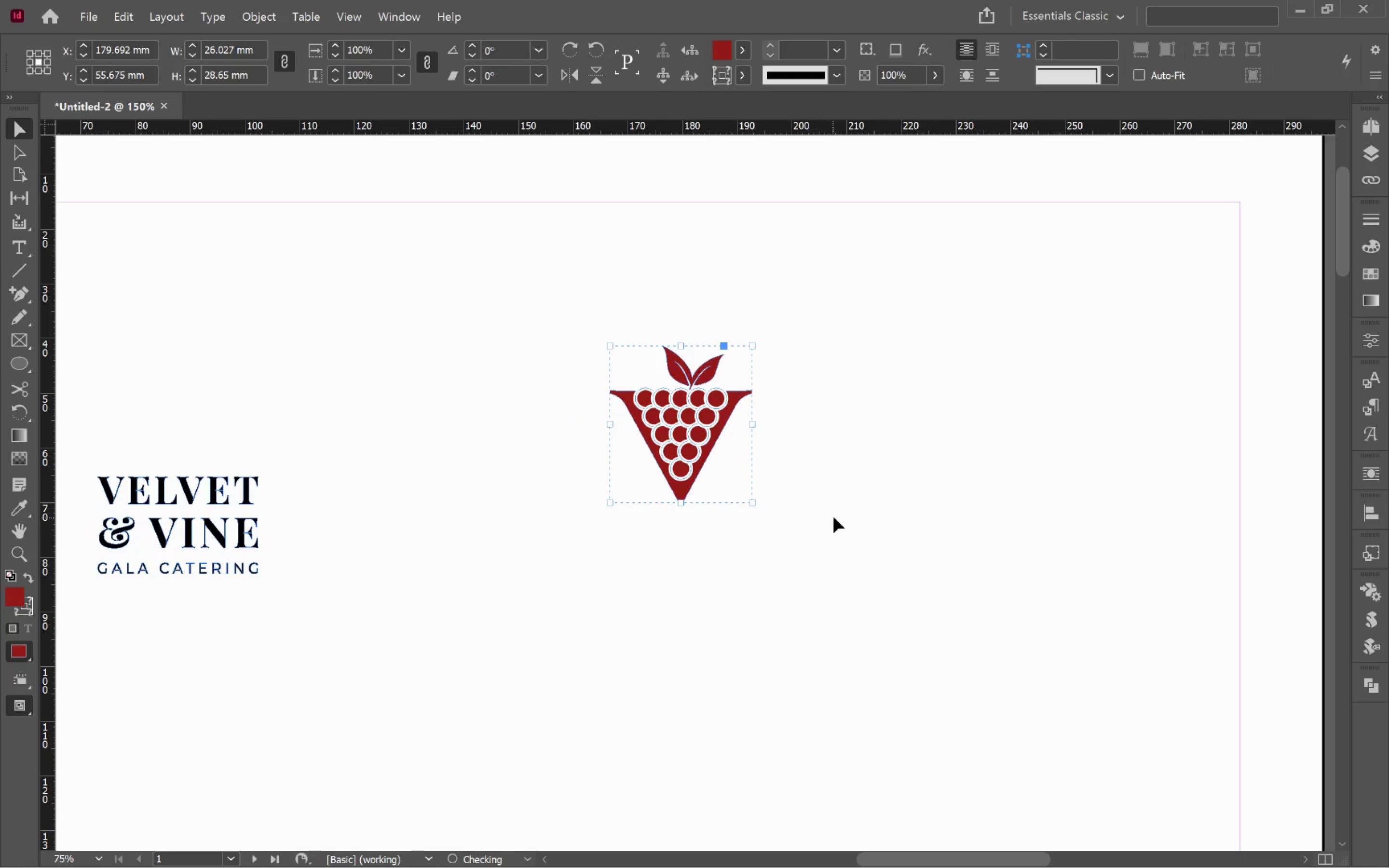 
hold_key(key=ShiftLeft, duration=1.06)
 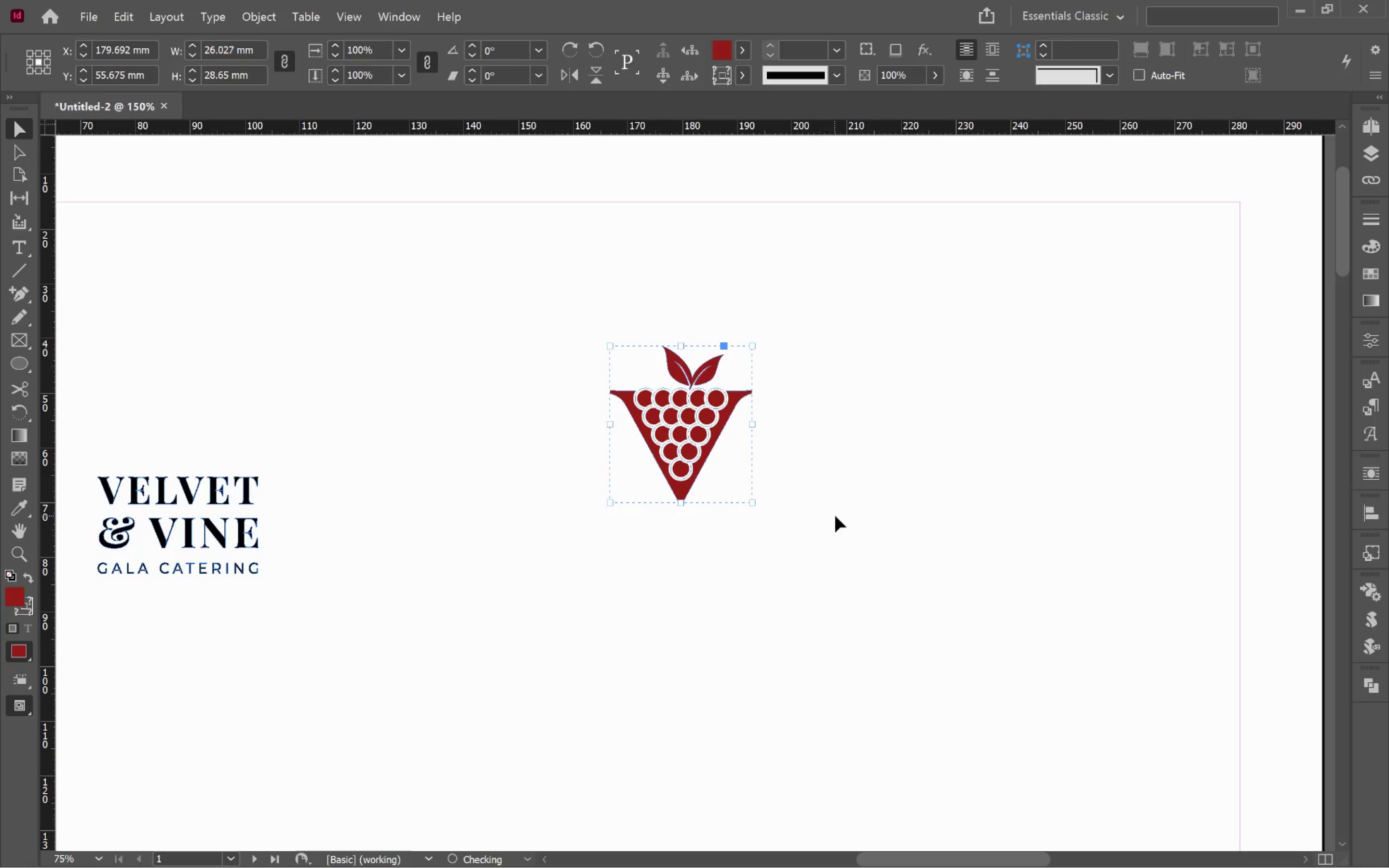 
key(Control+Z)
 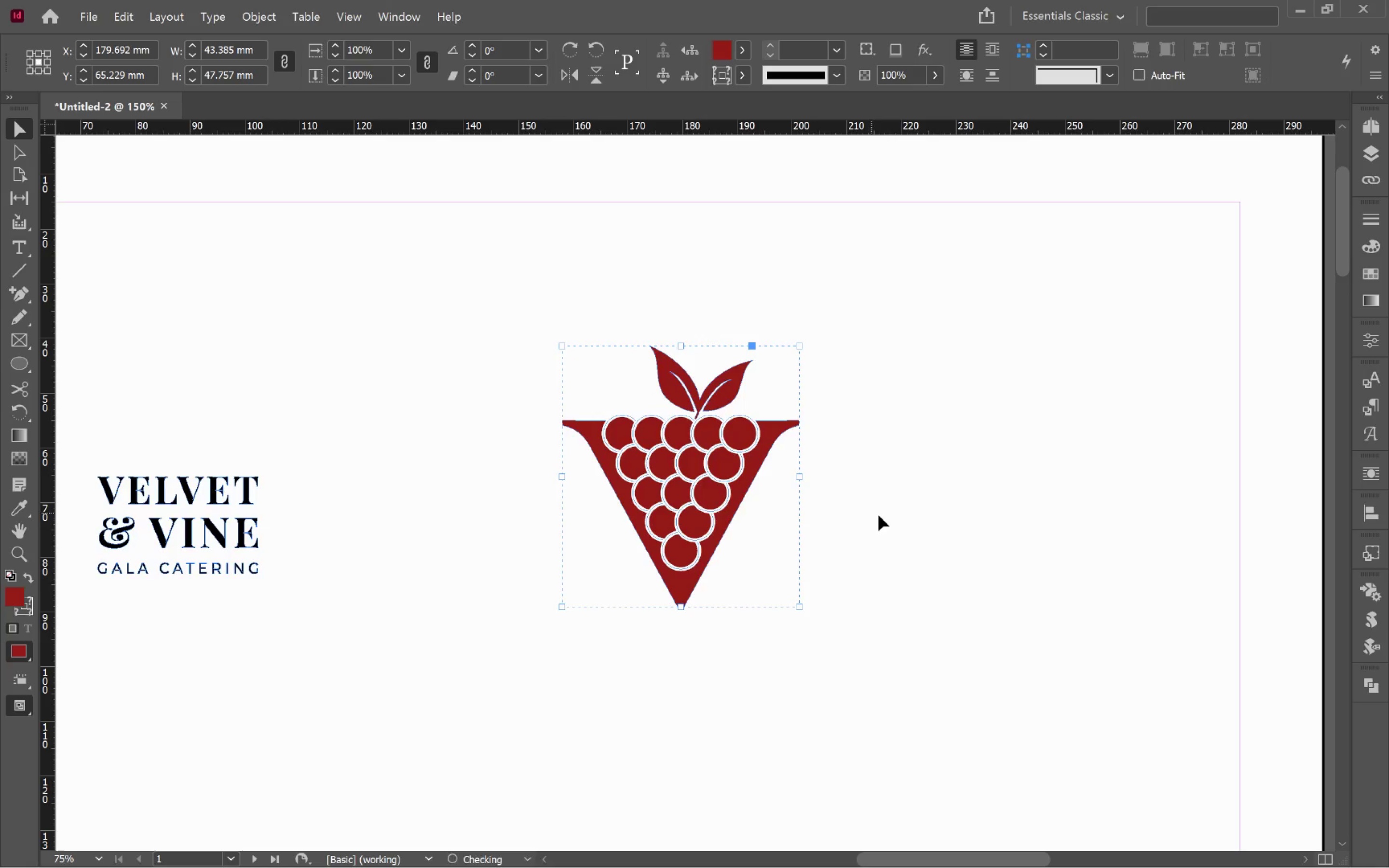 
left_click([898, 517])
 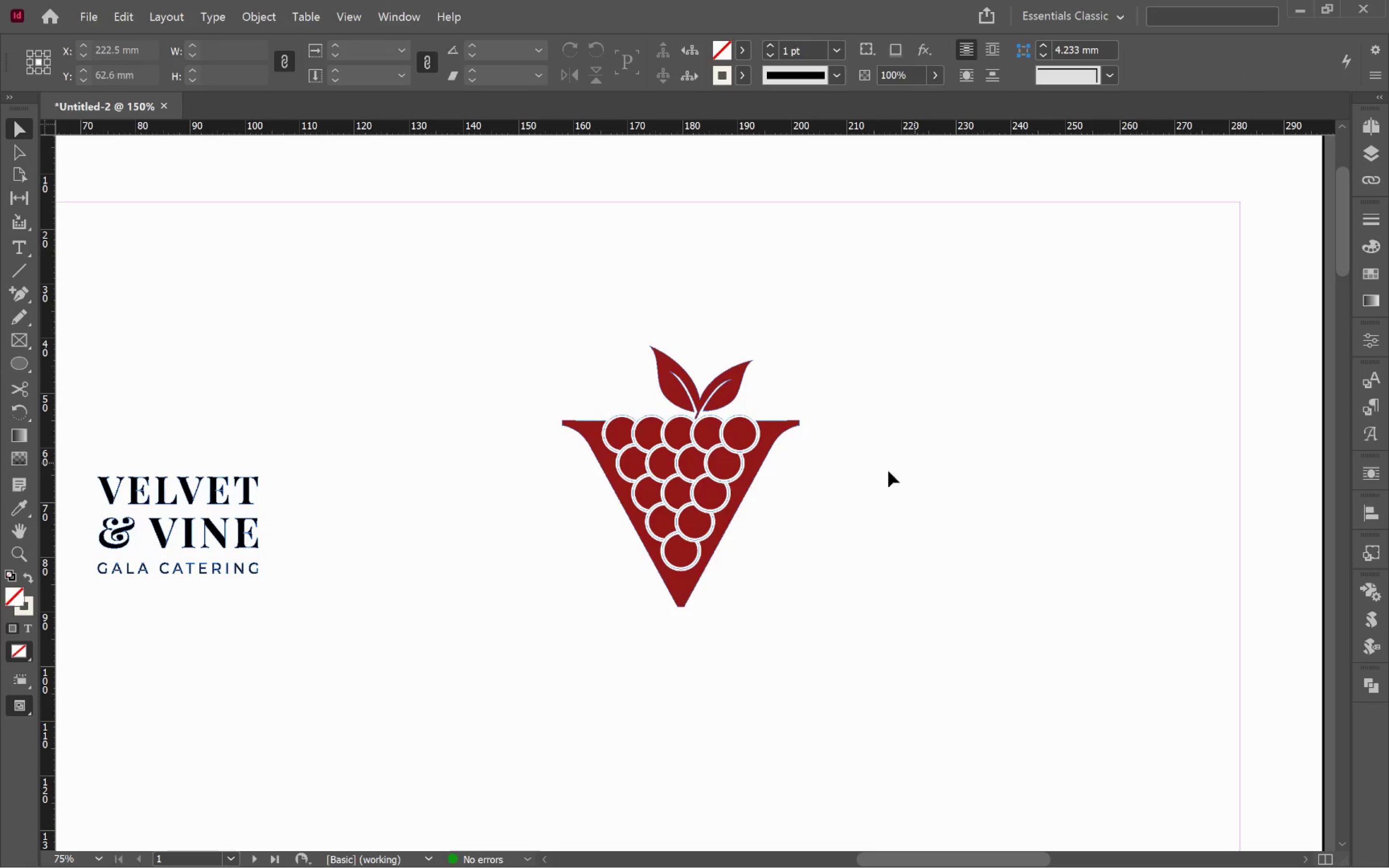 
left_click([692, 483])
 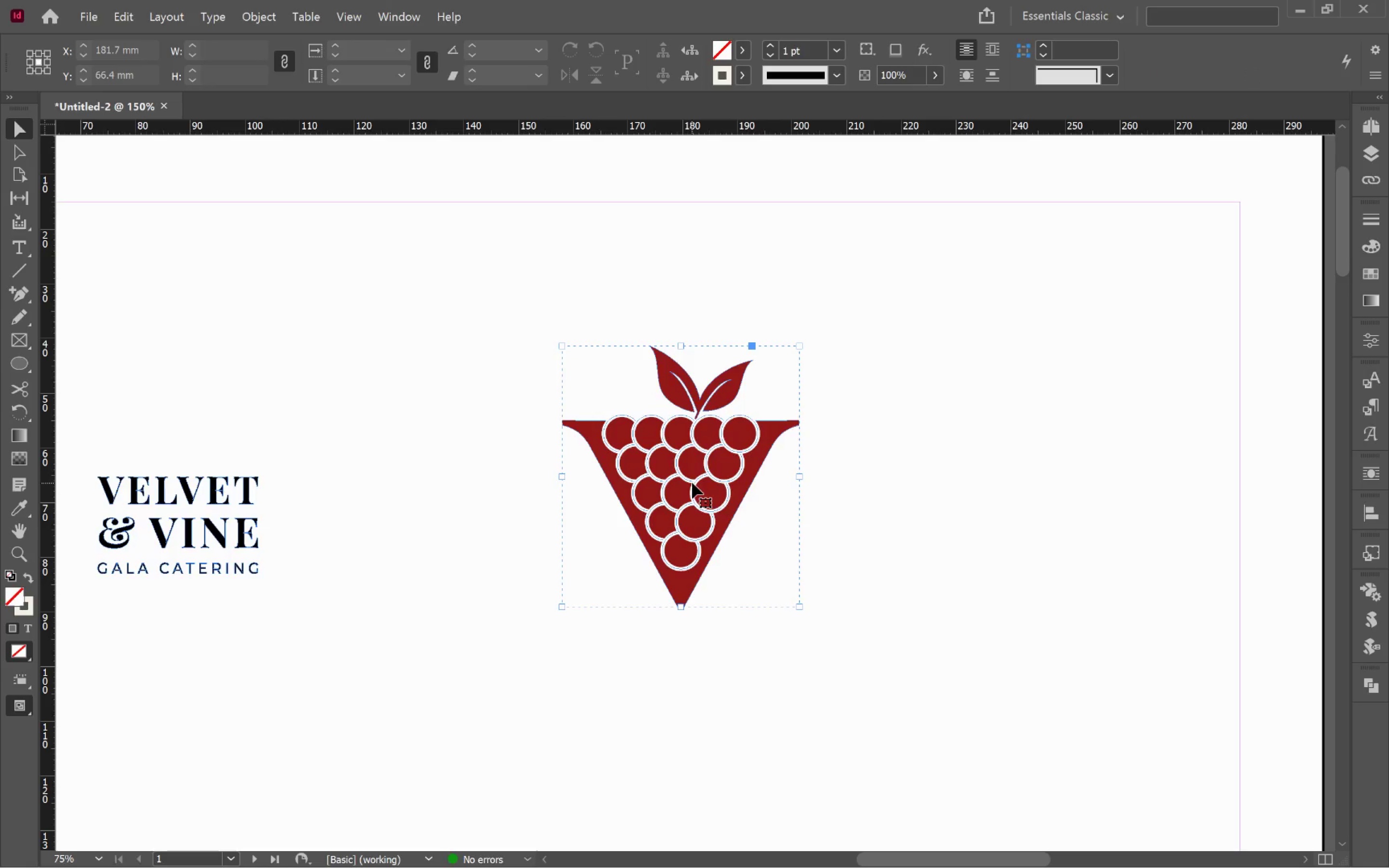 
hold_key(key=AltLeft, duration=0.5)
 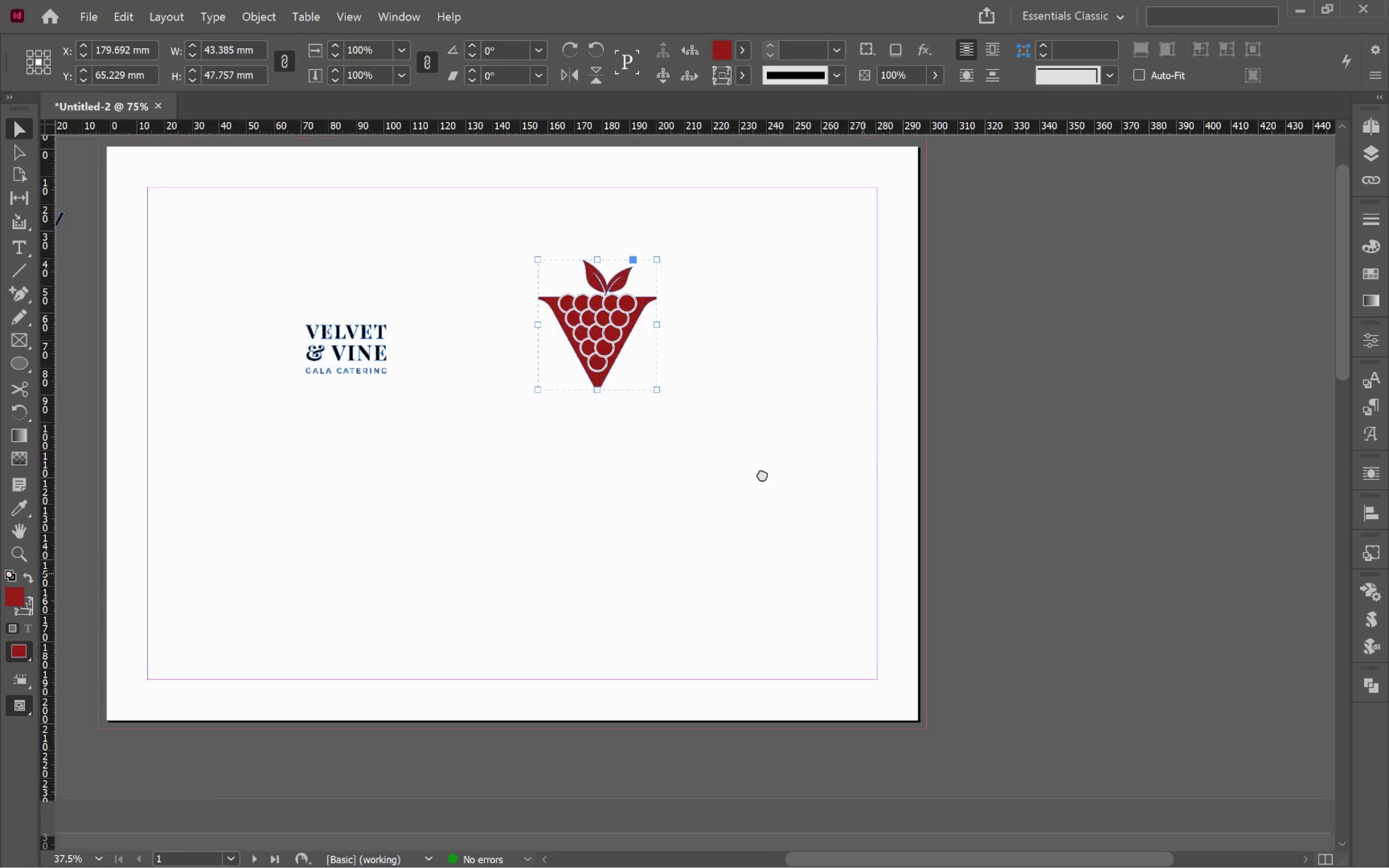 
hold_key(key=Space, duration=0.43)
 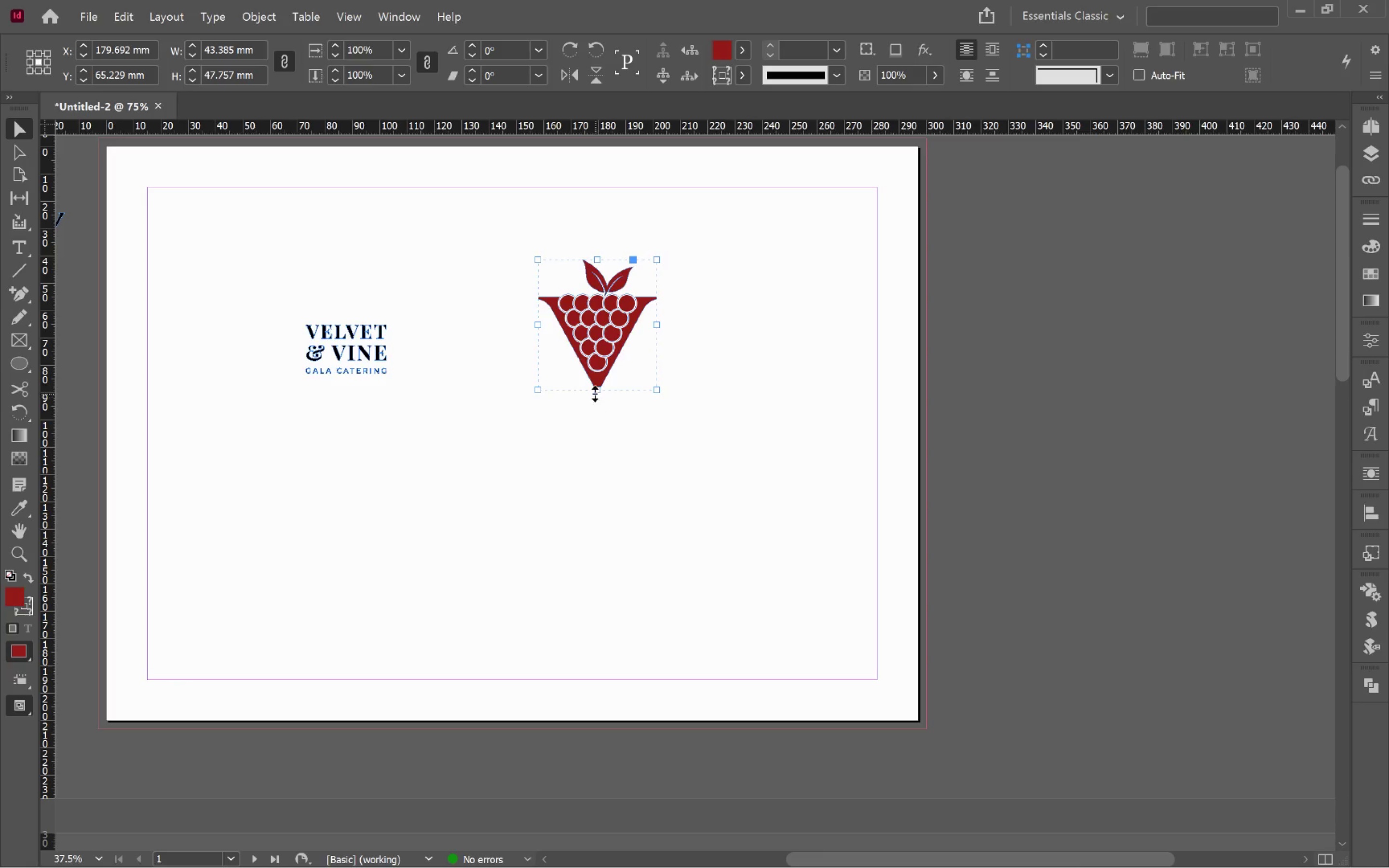 
left_click_drag(start_coordinate=[862, 575], to_coordinate=[762, 474])
 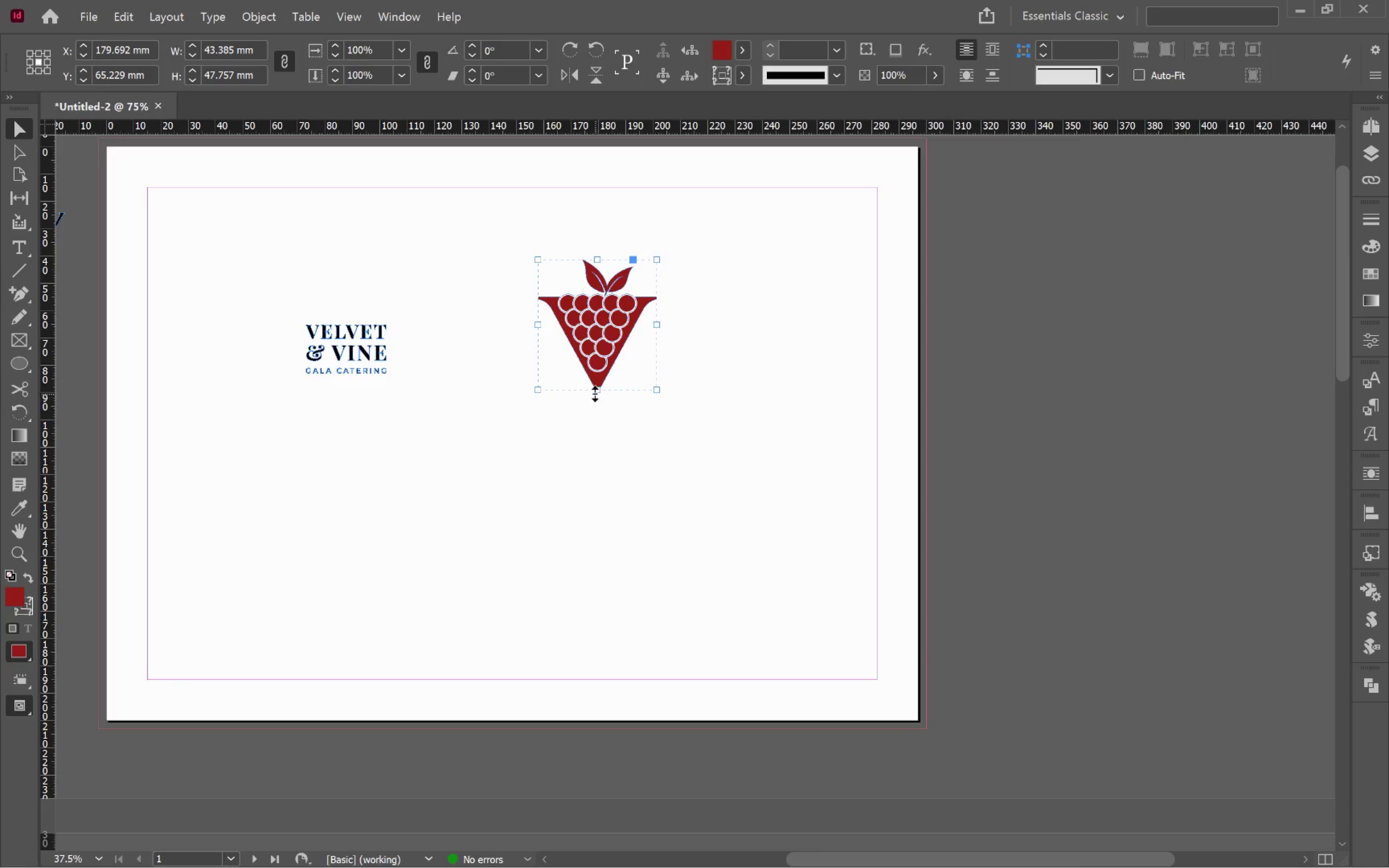 
scroll: coordinate [717, 515], scroll_direction: down, amount: 3.0
 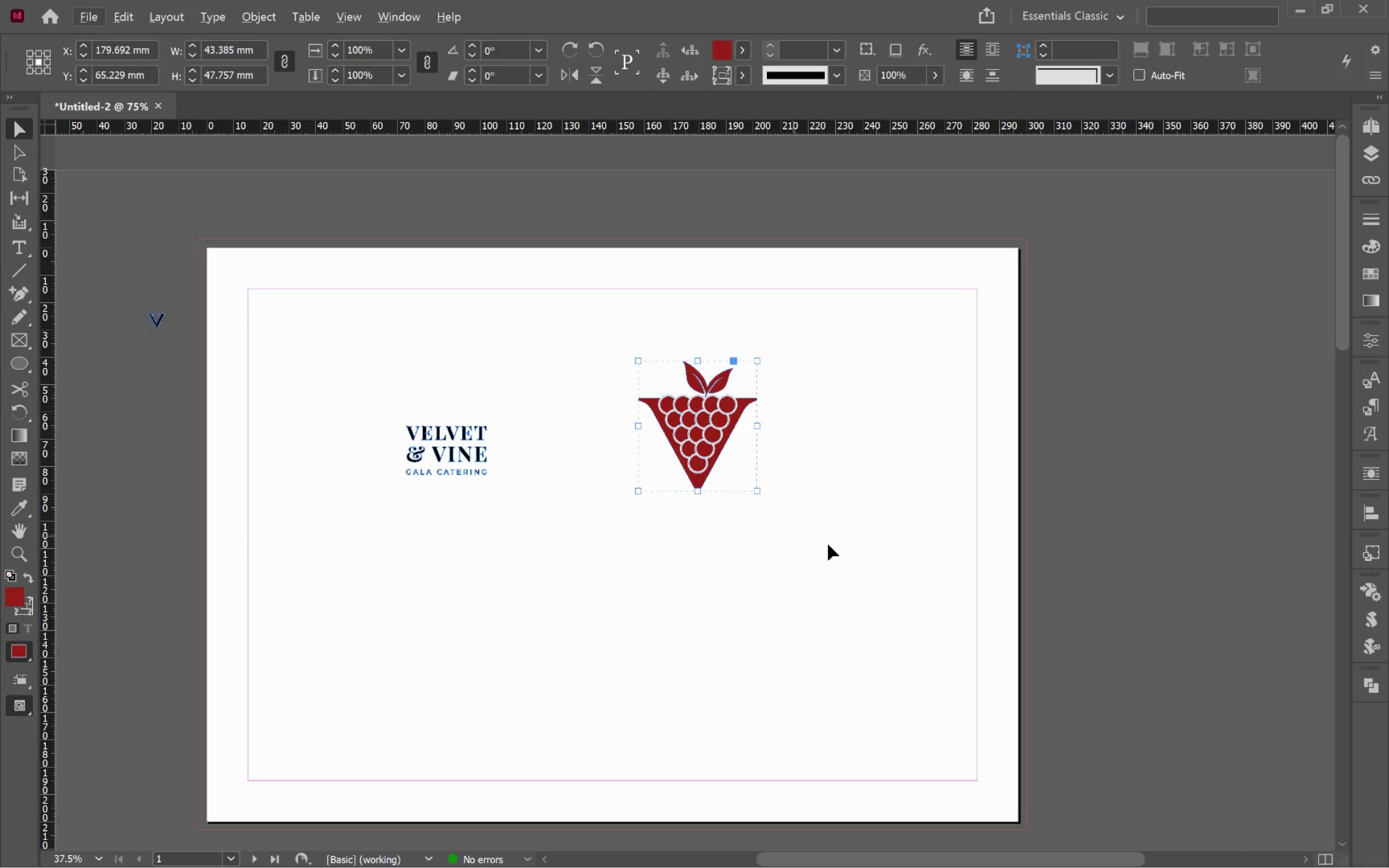 
left_click_drag(start_coordinate=[595, 392], to_coordinate=[627, 680])
 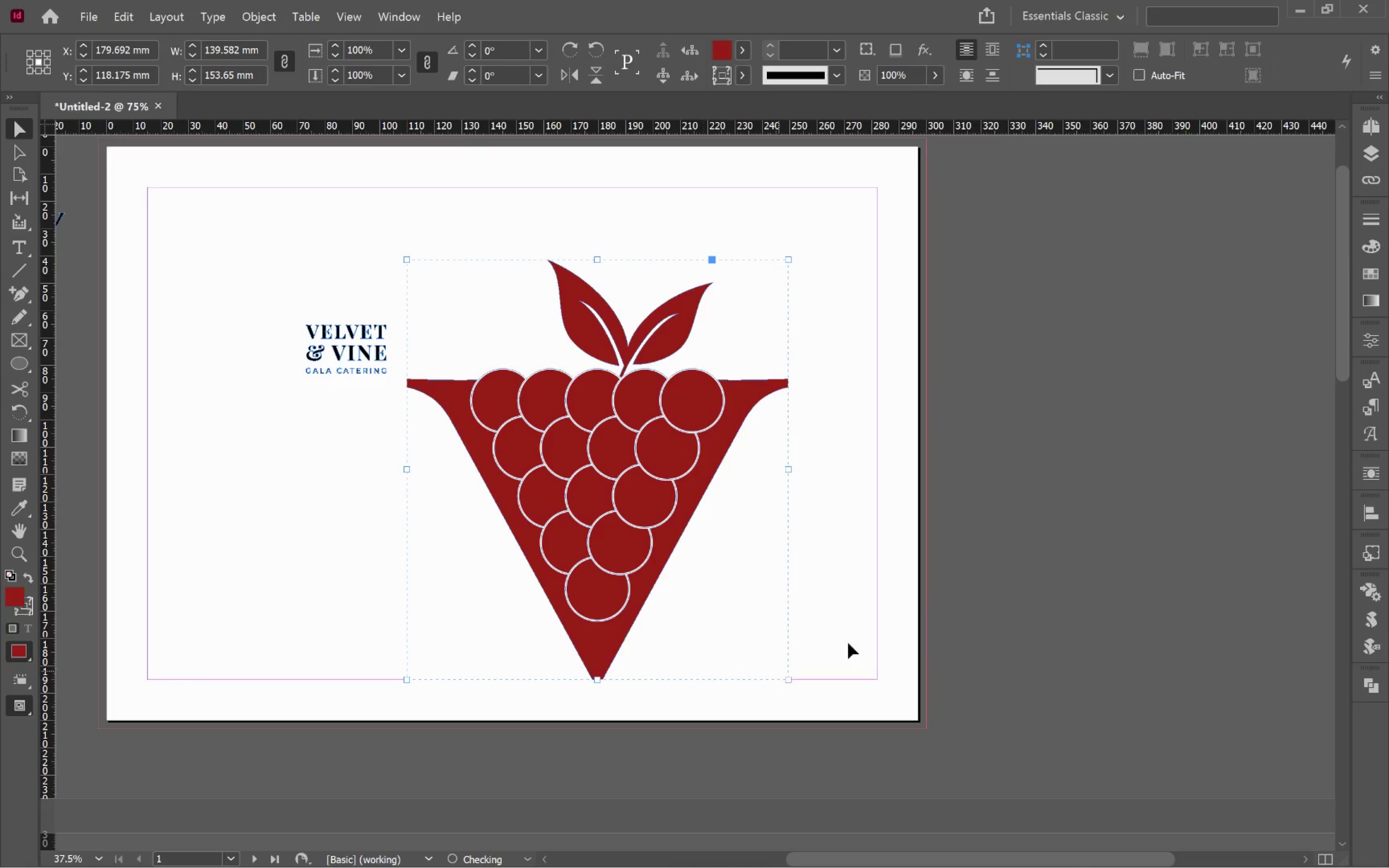 
hold_key(key=ShiftLeft, duration=1.36)
 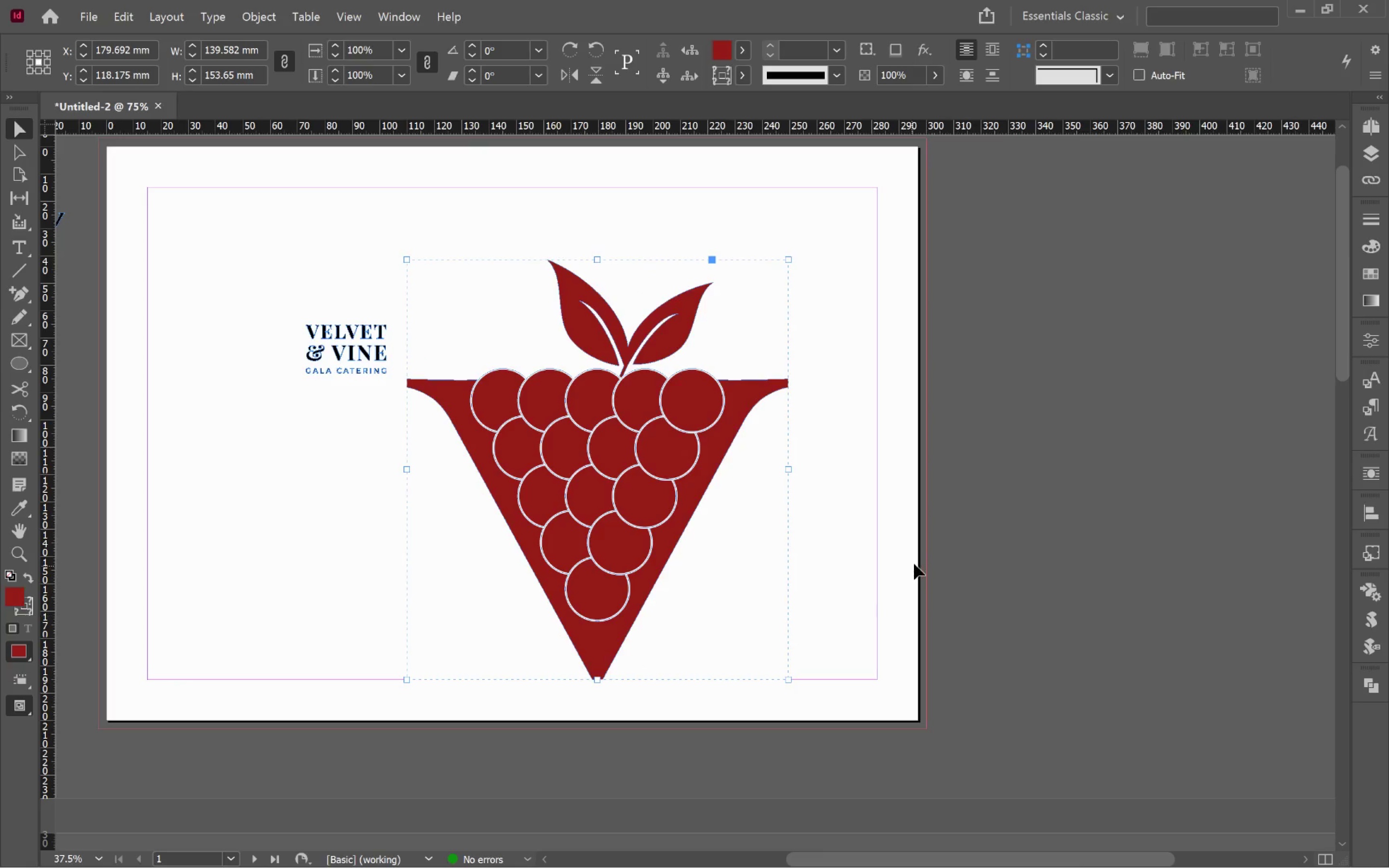 
key(Control+Z)
 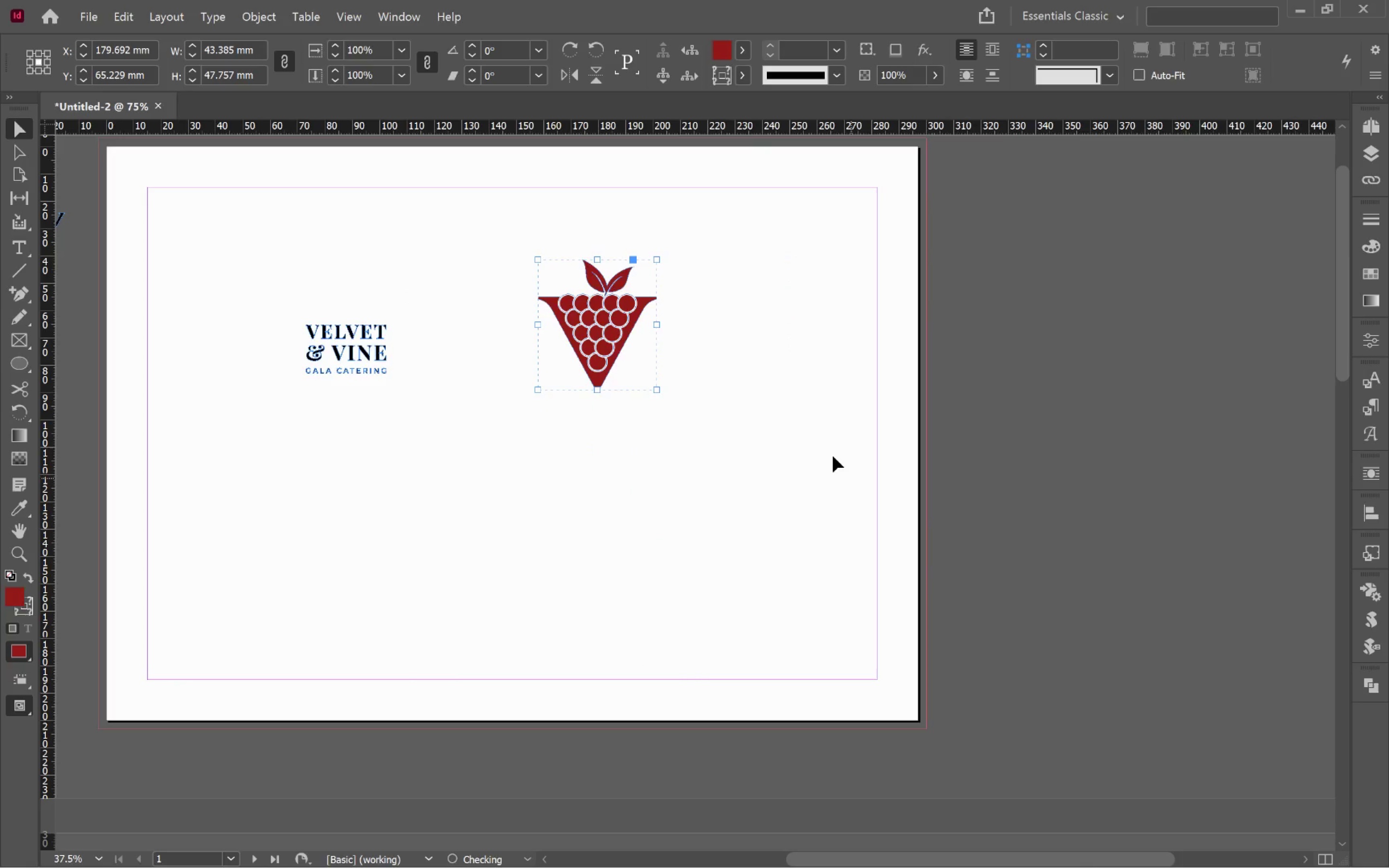 
left_click([817, 437])
 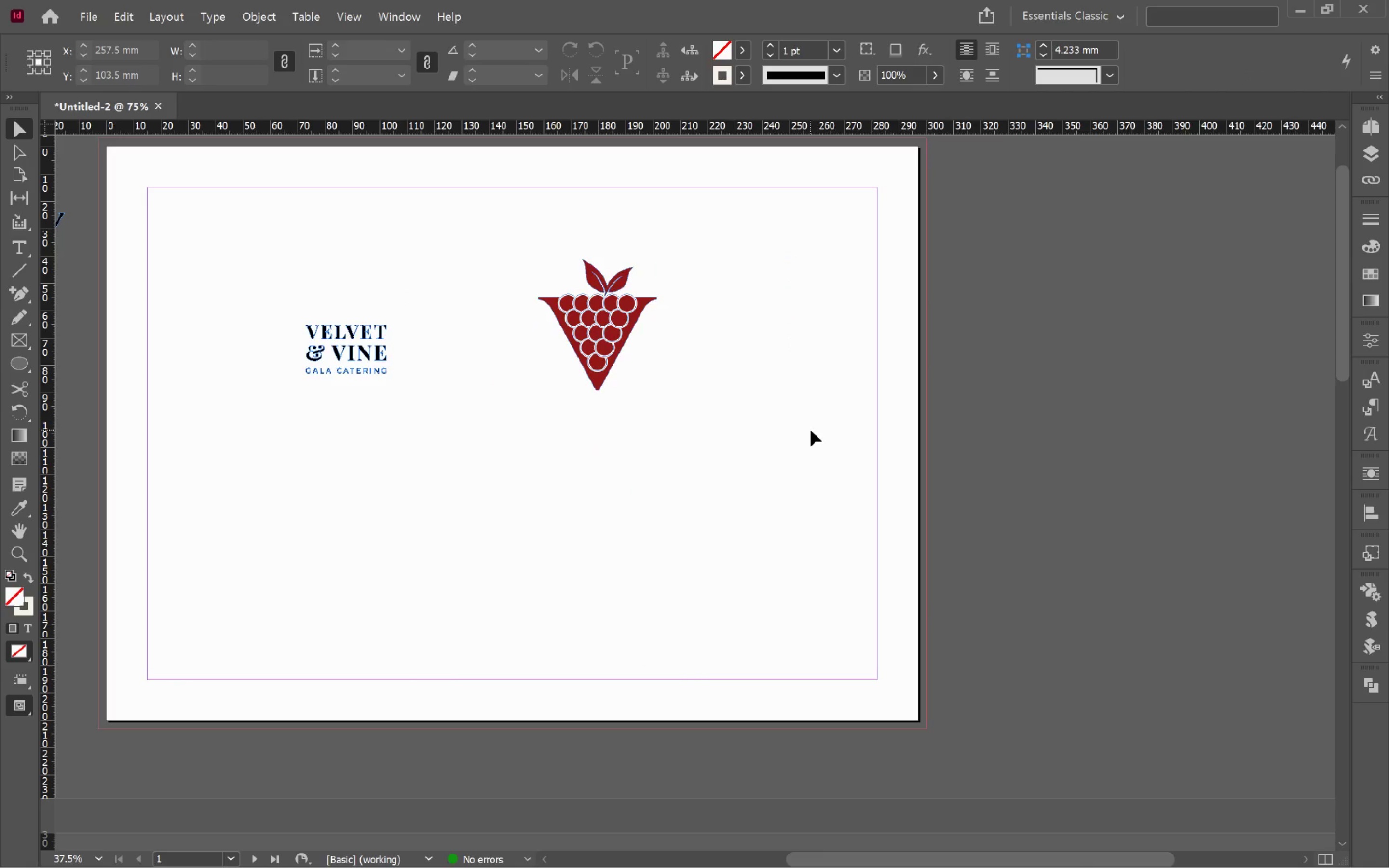 
wait(40.03)
 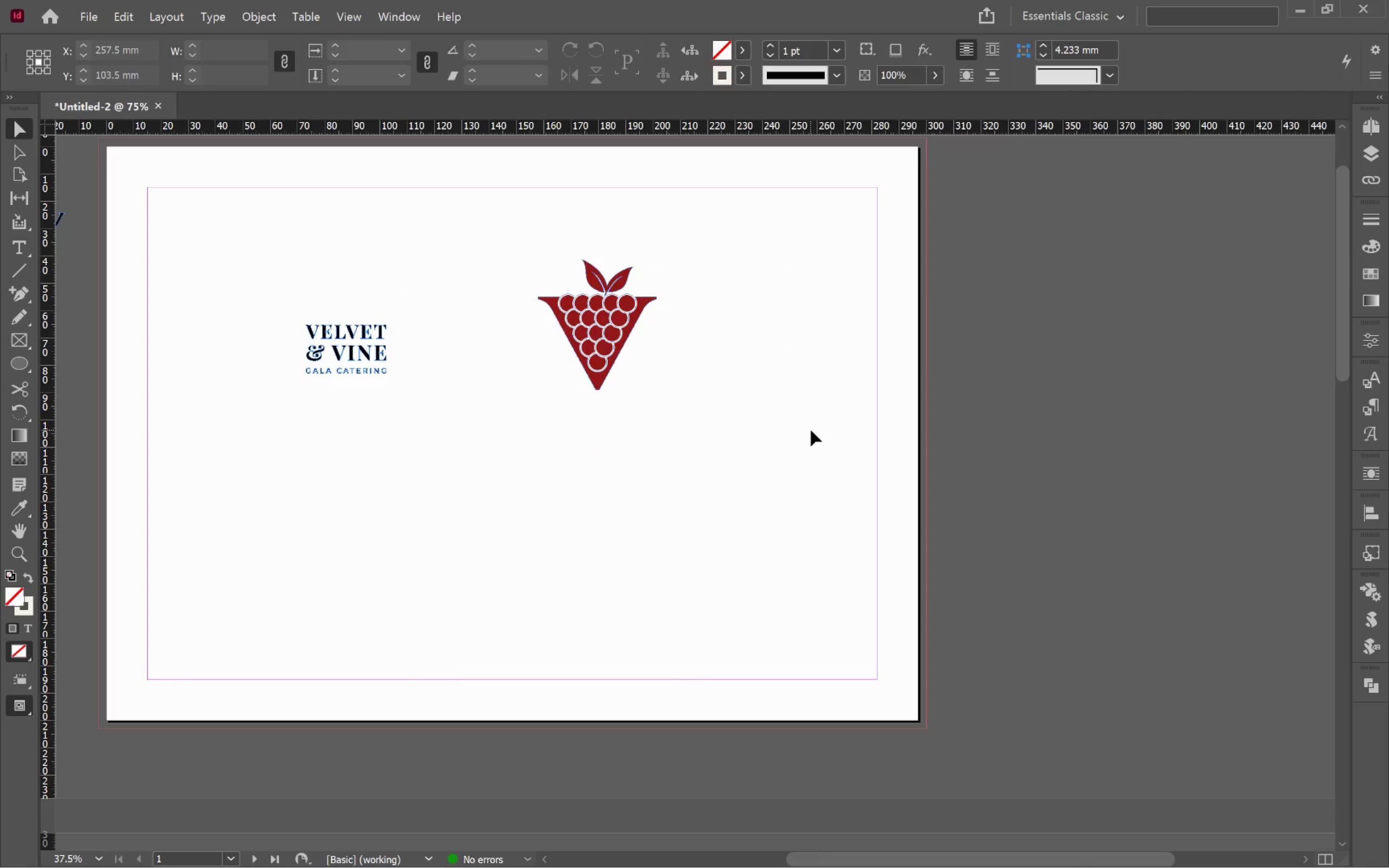 
left_click([289, 854])
 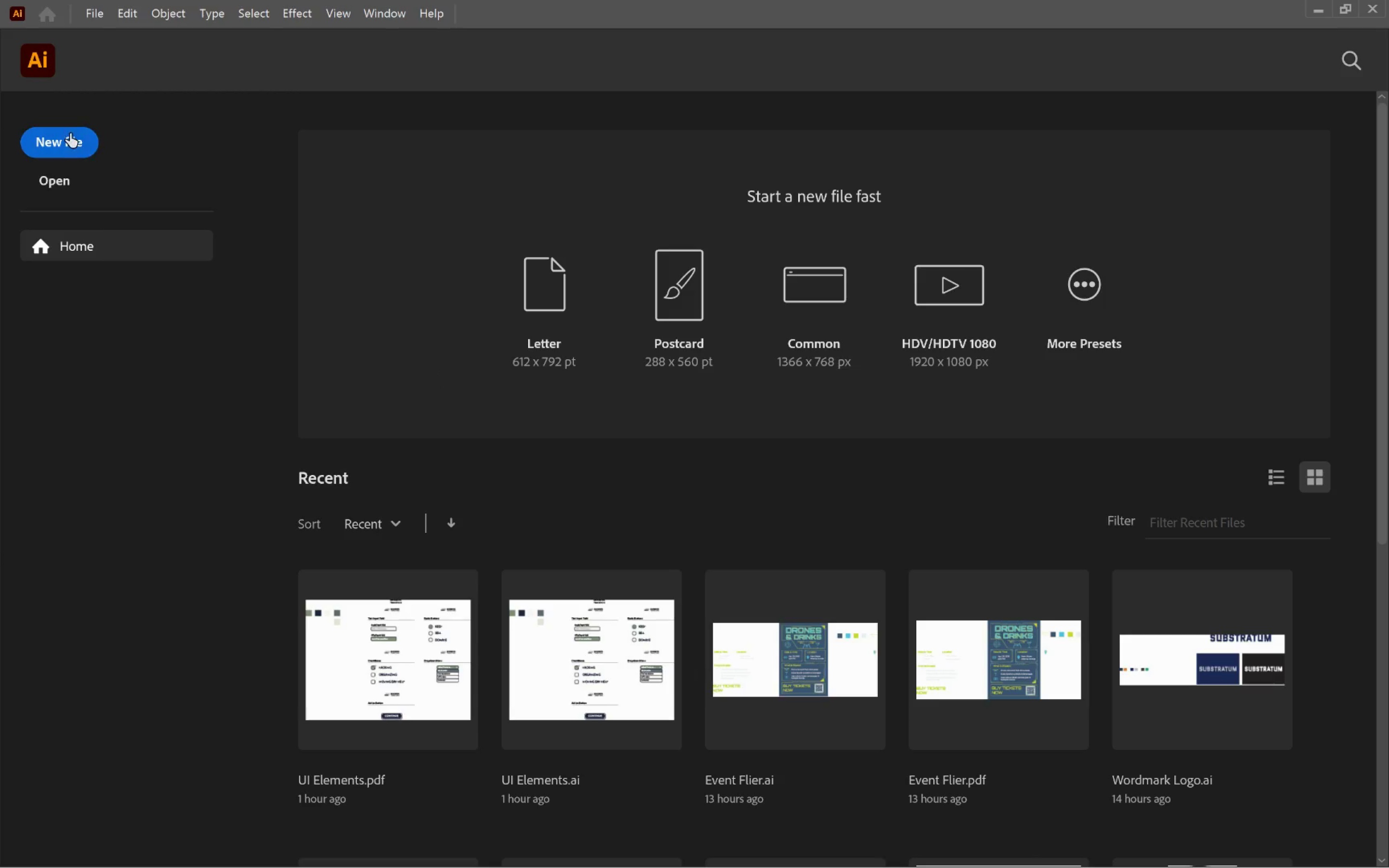 
left_click([69, 142])
 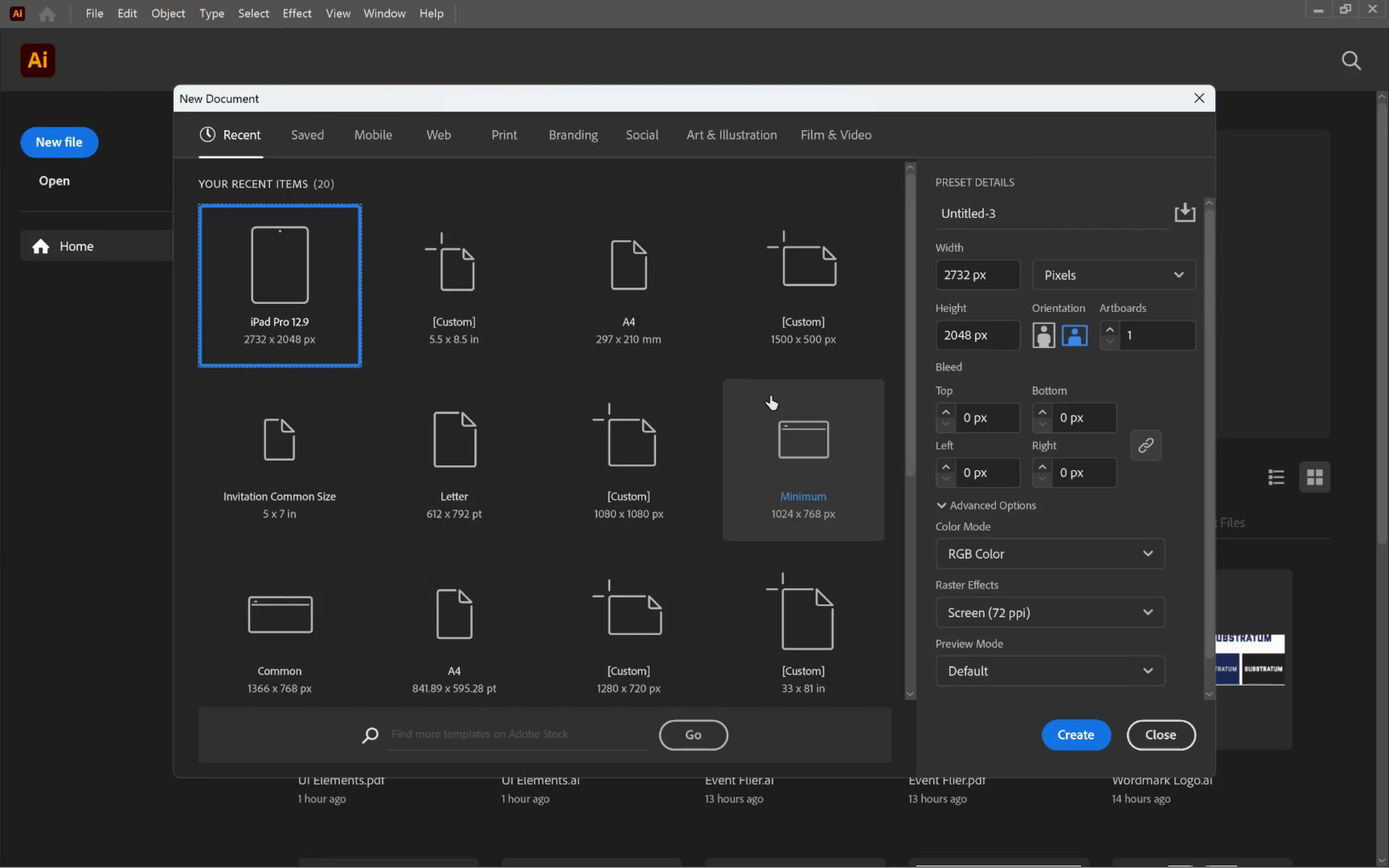 
left_click([621, 312])
 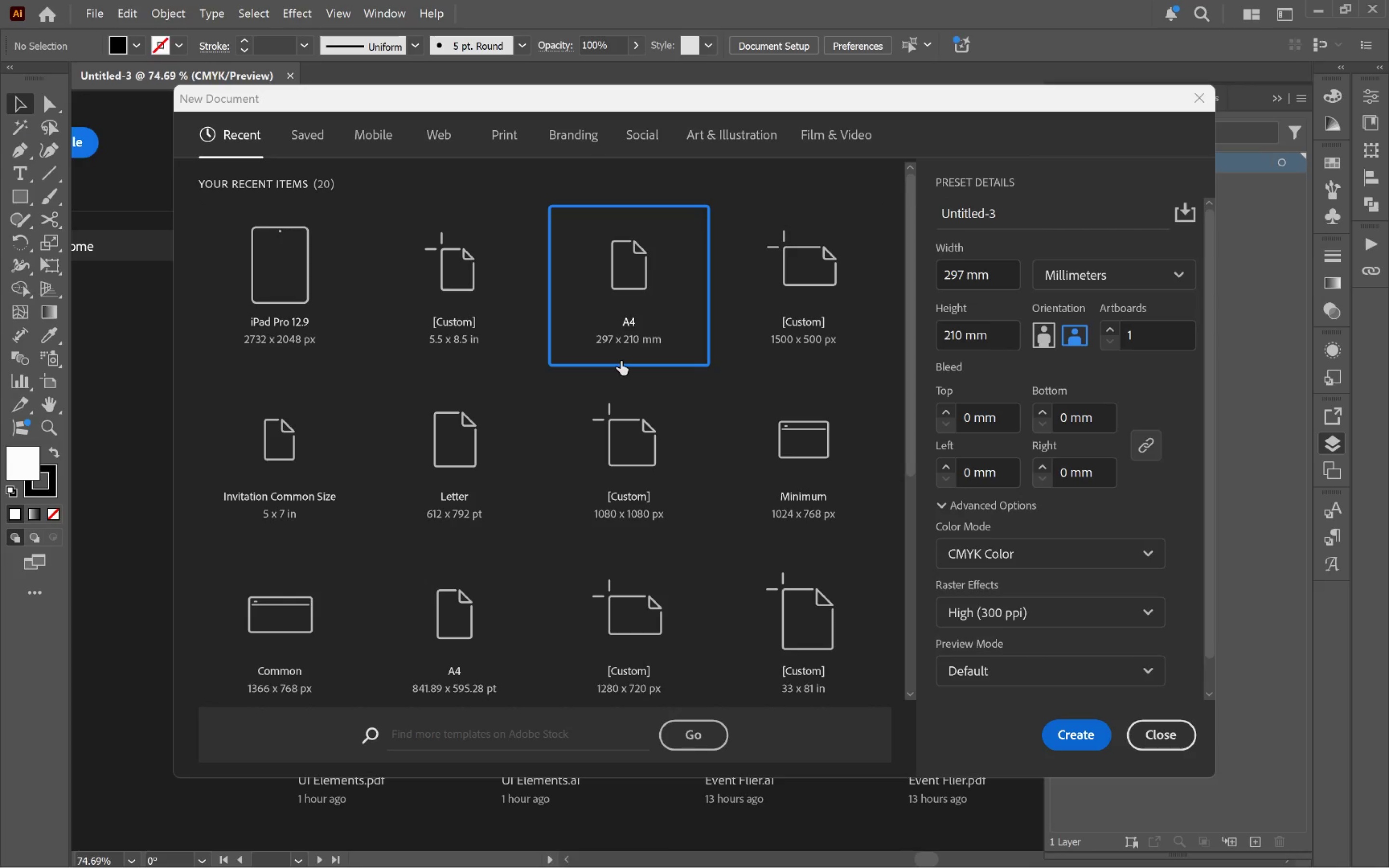 
key(Alt+AltLeft)
 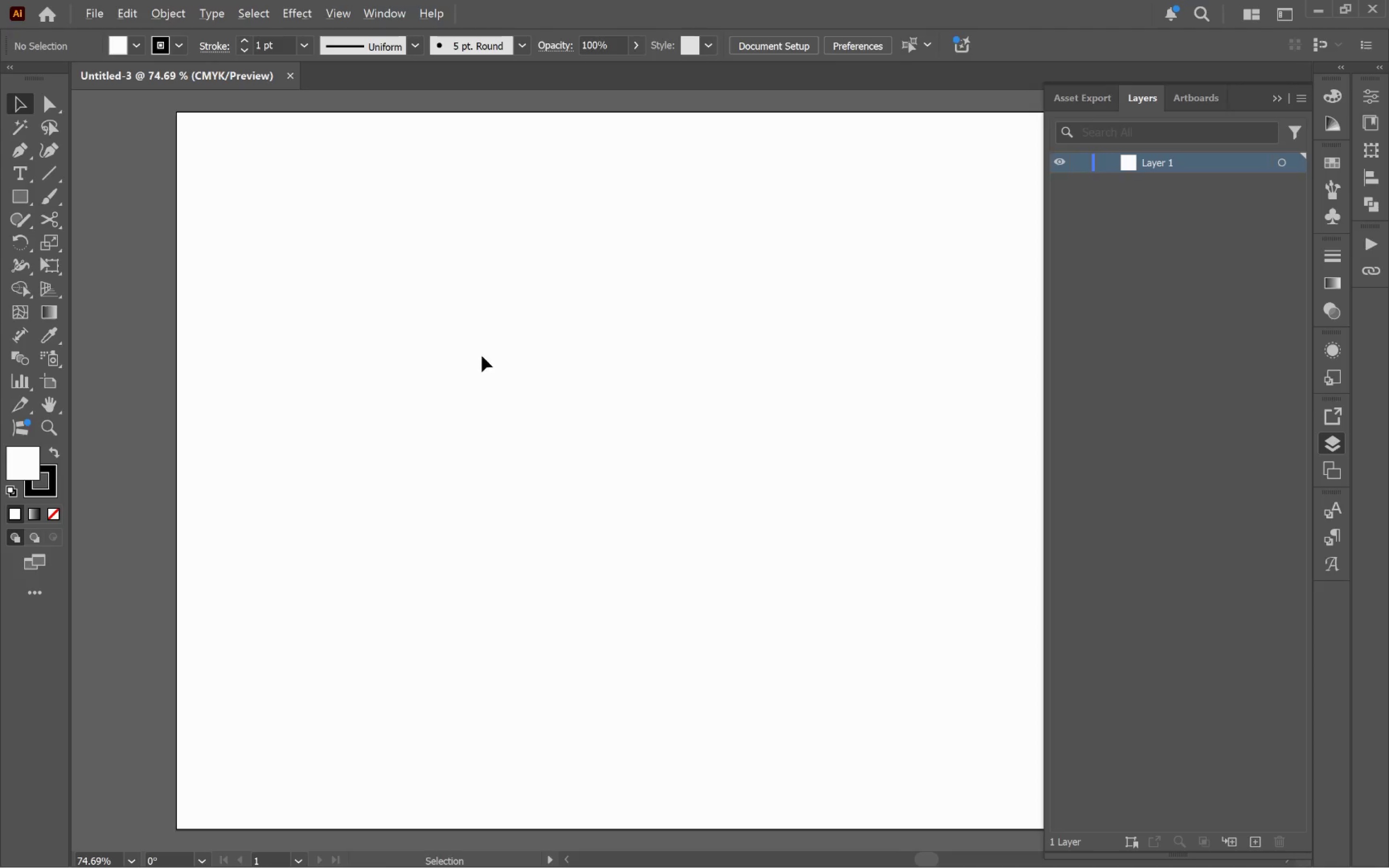 
key(Alt+Tab)
 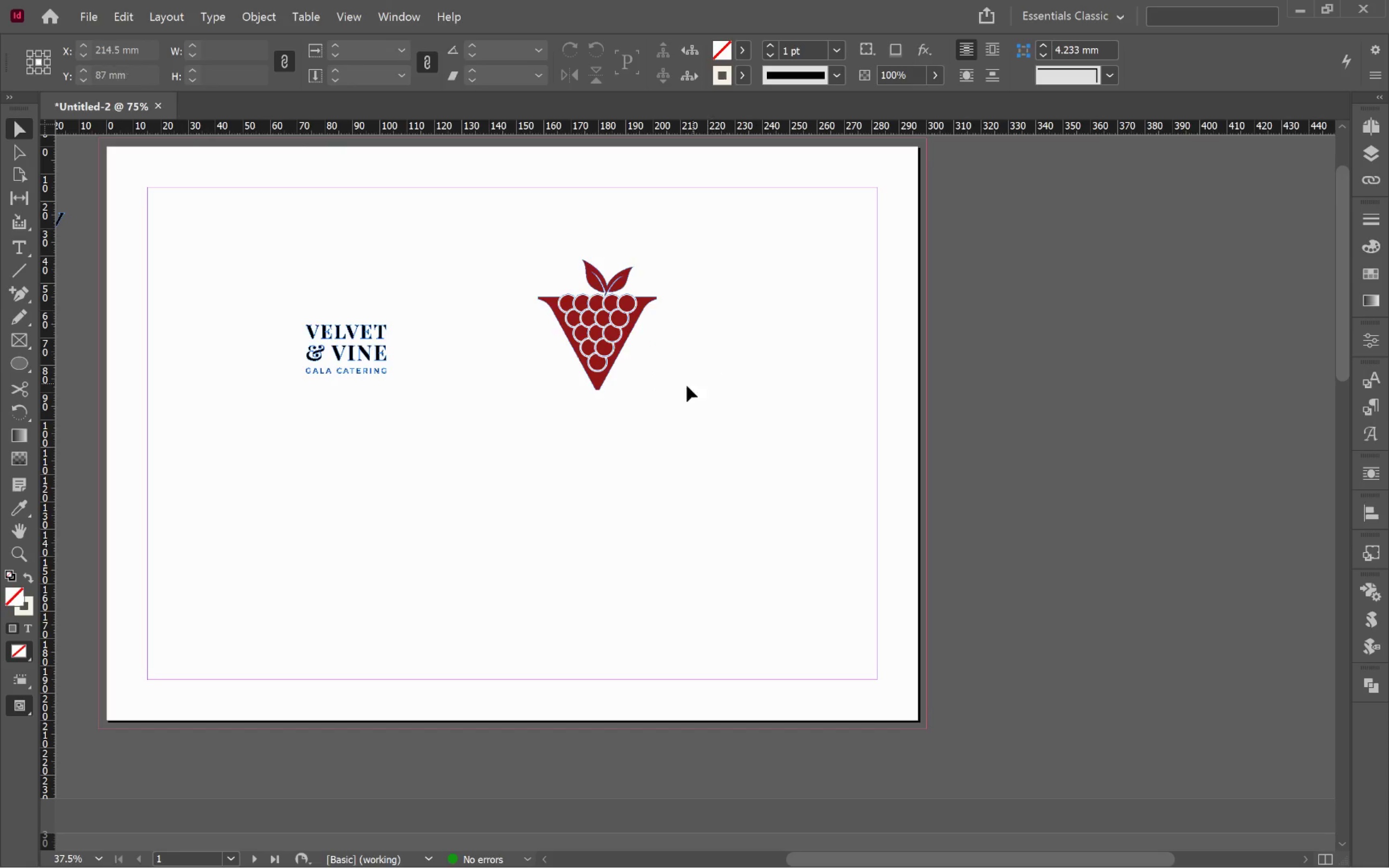 
left_click_drag(start_coordinate=[607, 327], to_coordinate=[698, 461])
 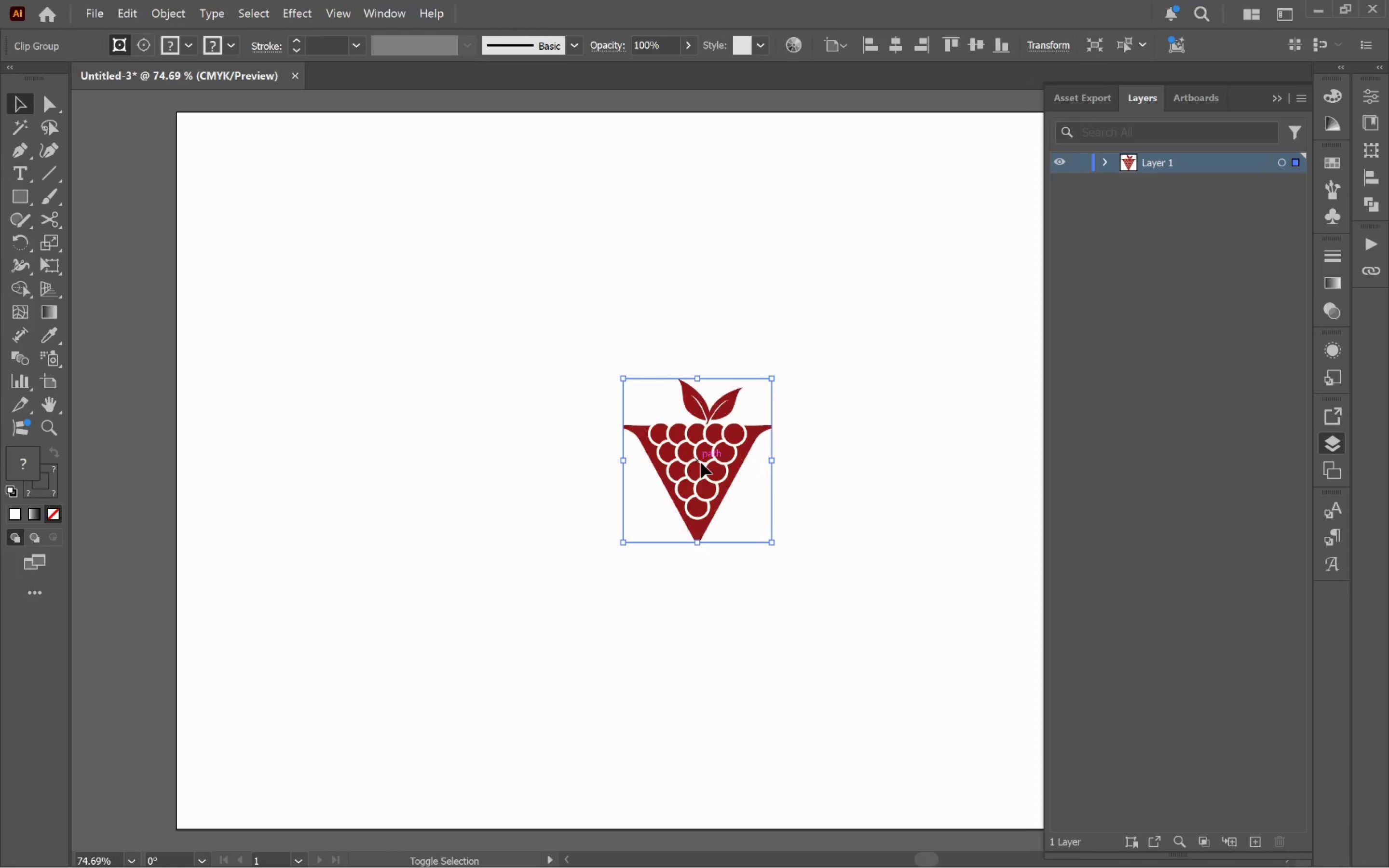 
key(Alt+AltLeft)
 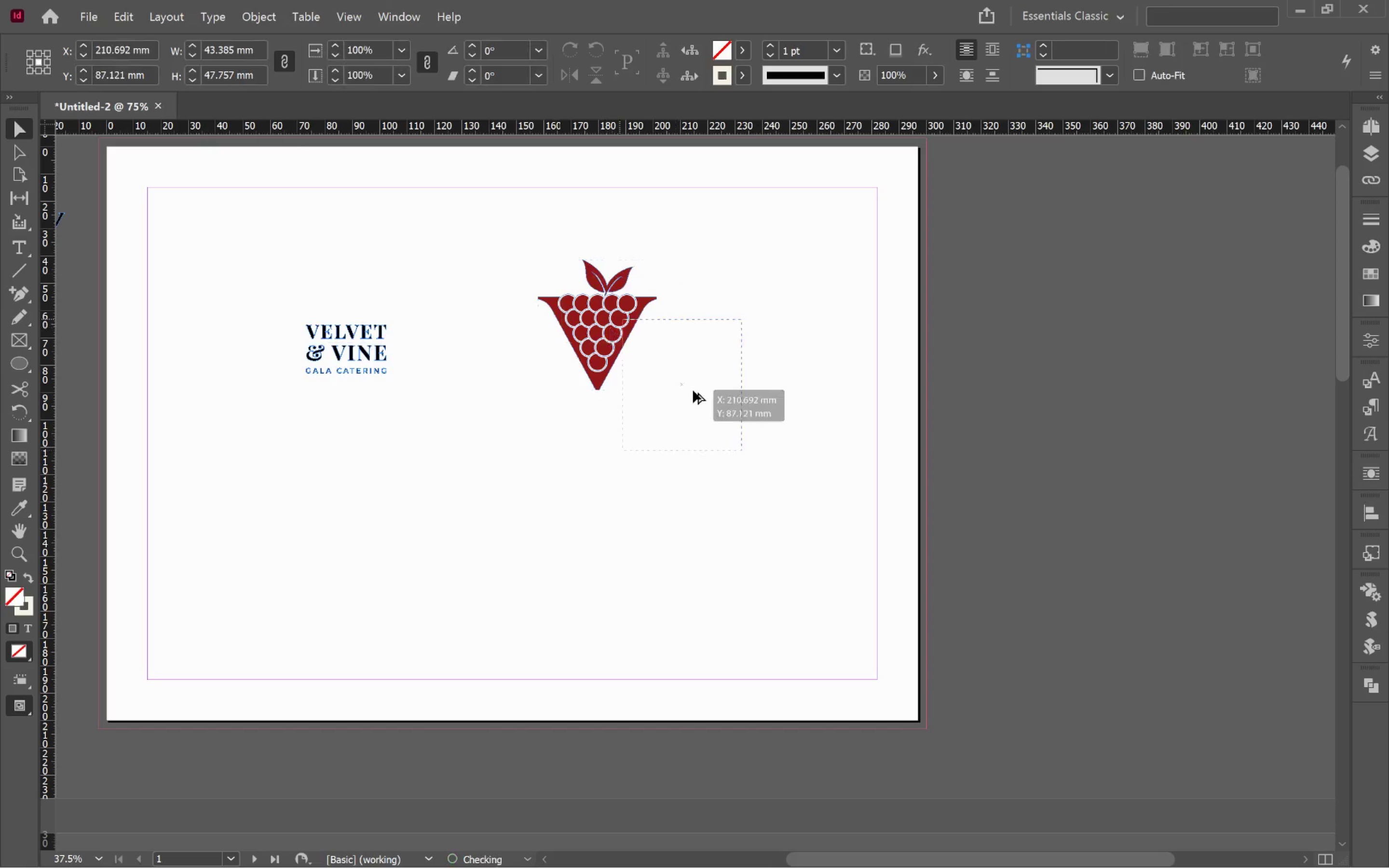 
key(Alt+Tab)
 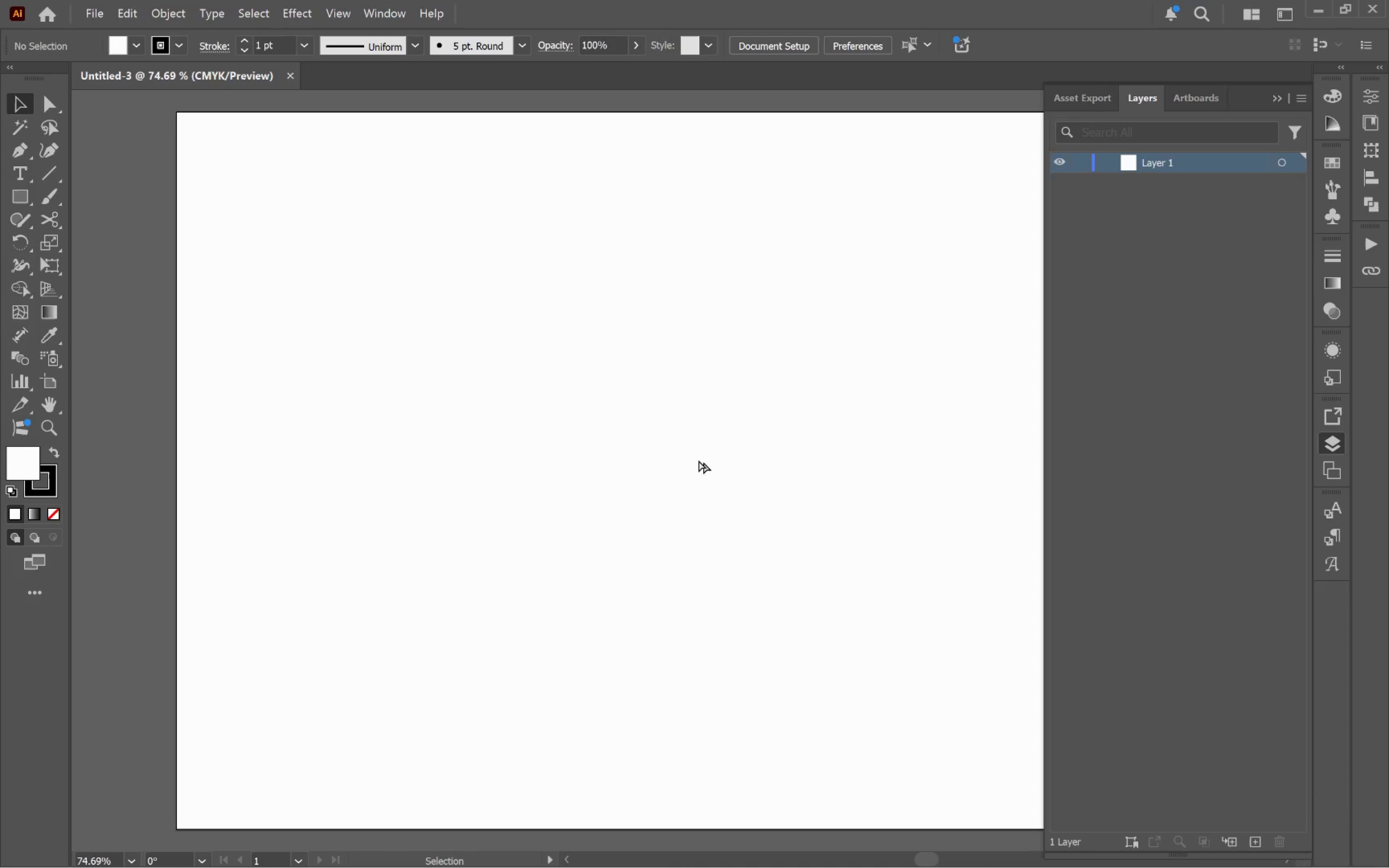 
hold_key(key=ShiftLeft, duration=1.01)
 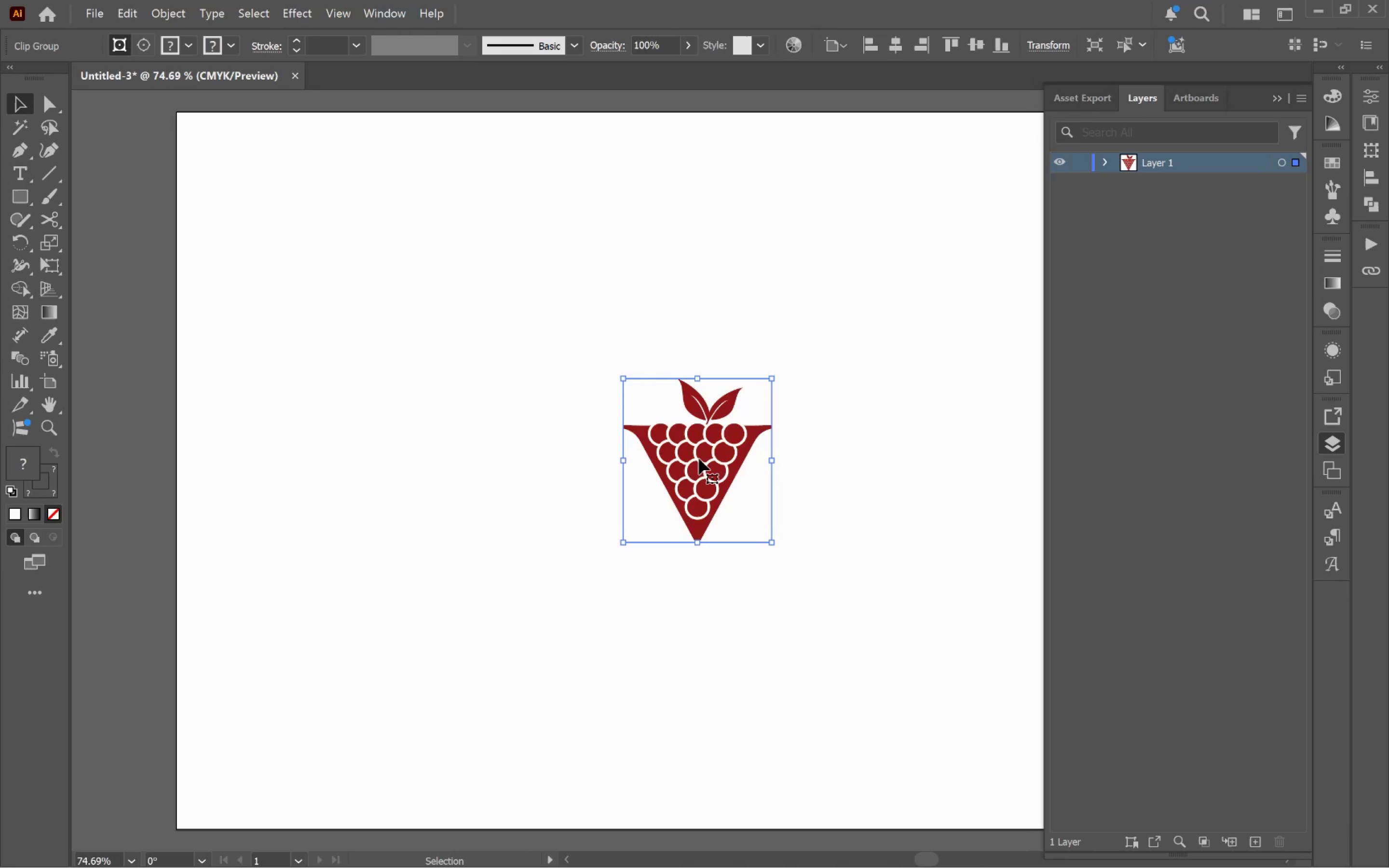 
left_click([699, 459])
 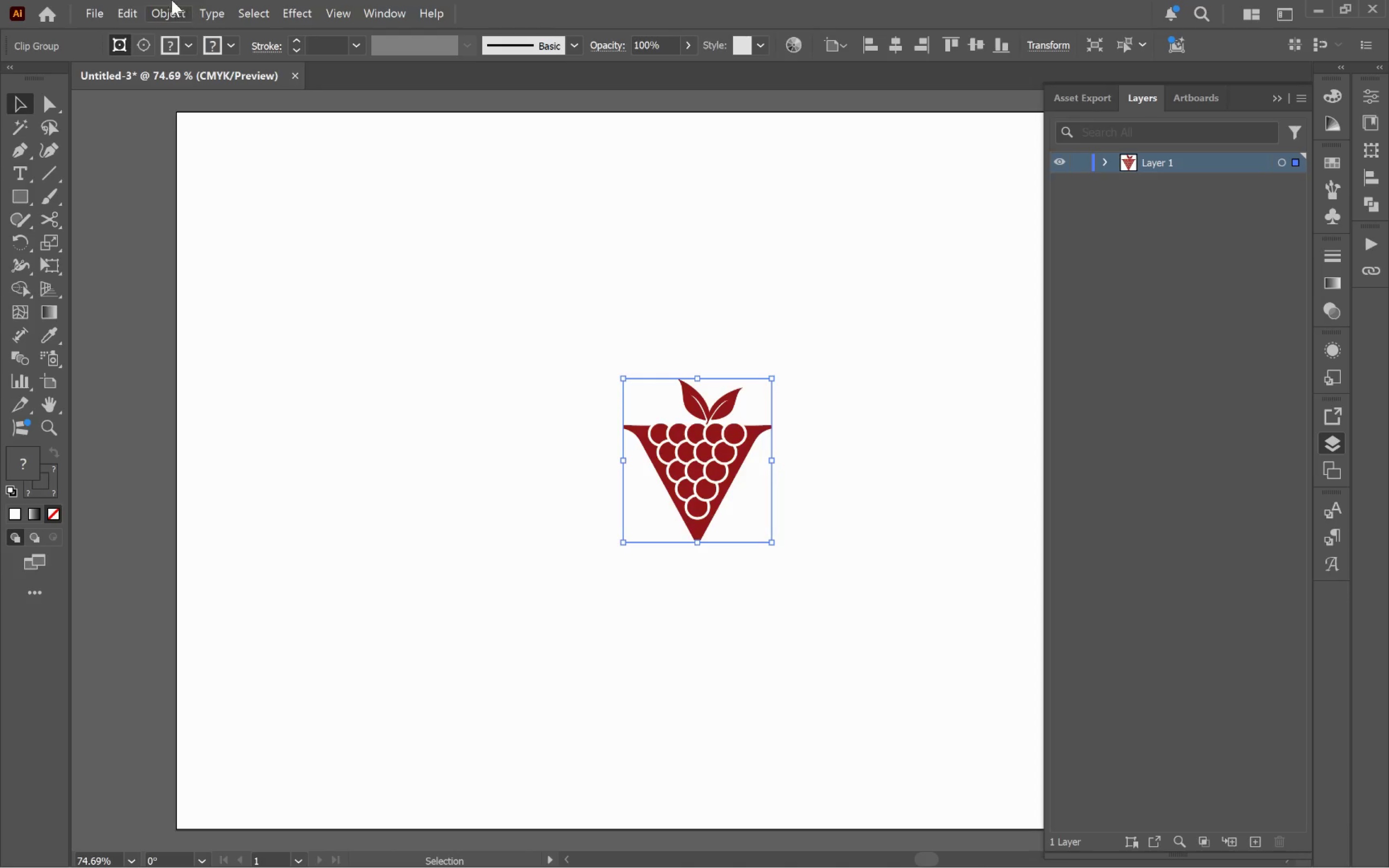 
left_click([176, 12])
 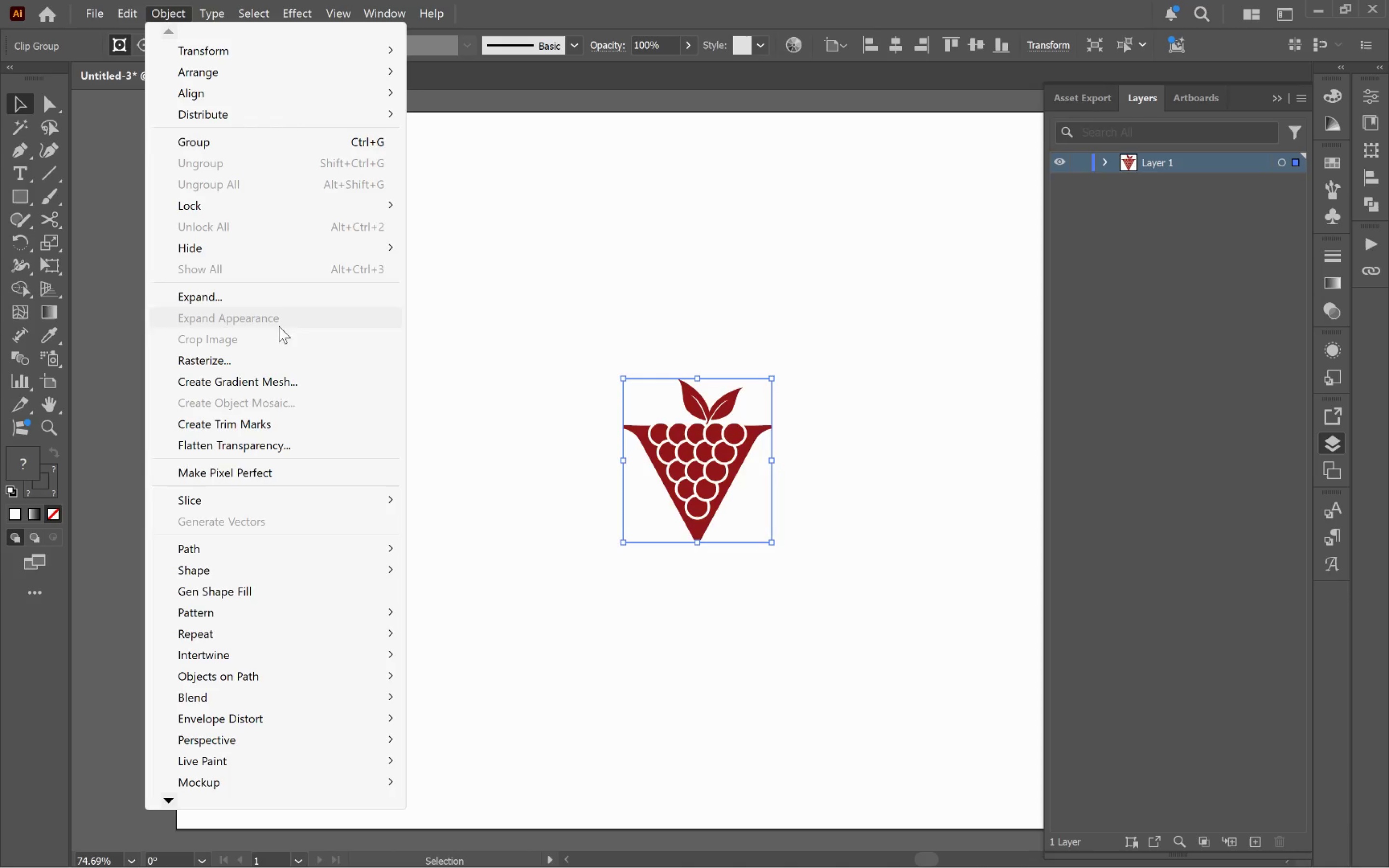 
left_click([276, 301])
 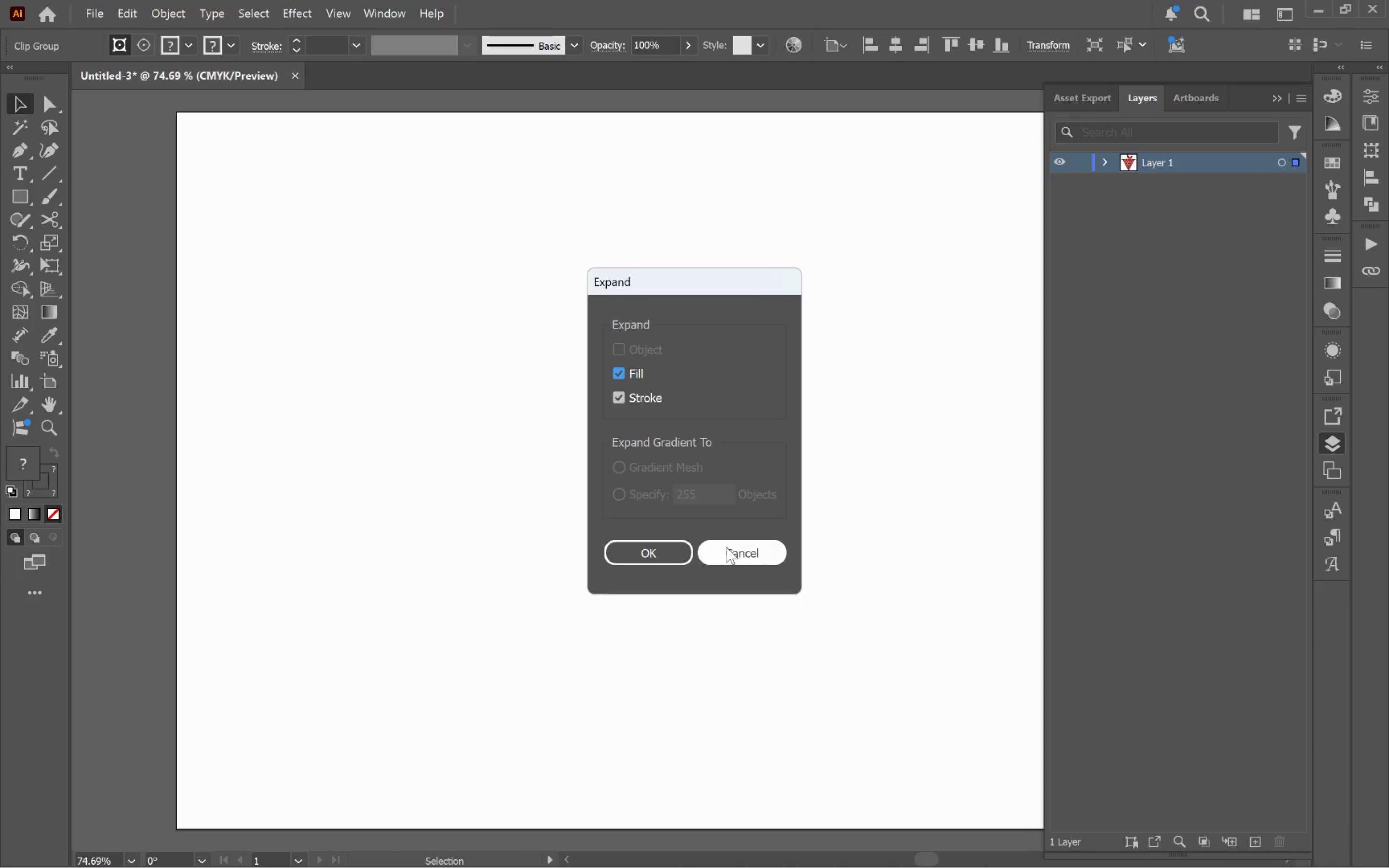 
left_click([676, 548])
 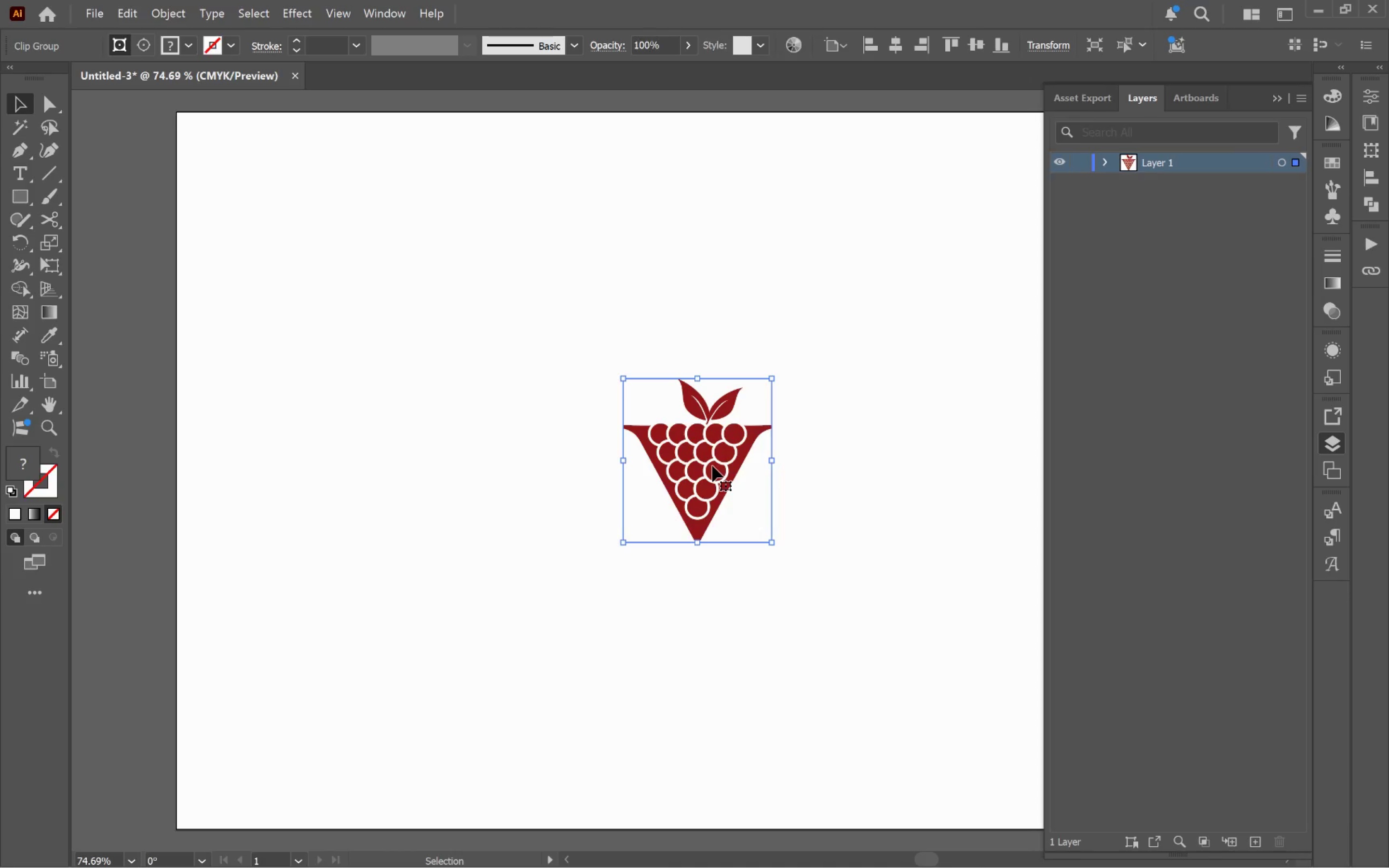 
wait(5.19)
 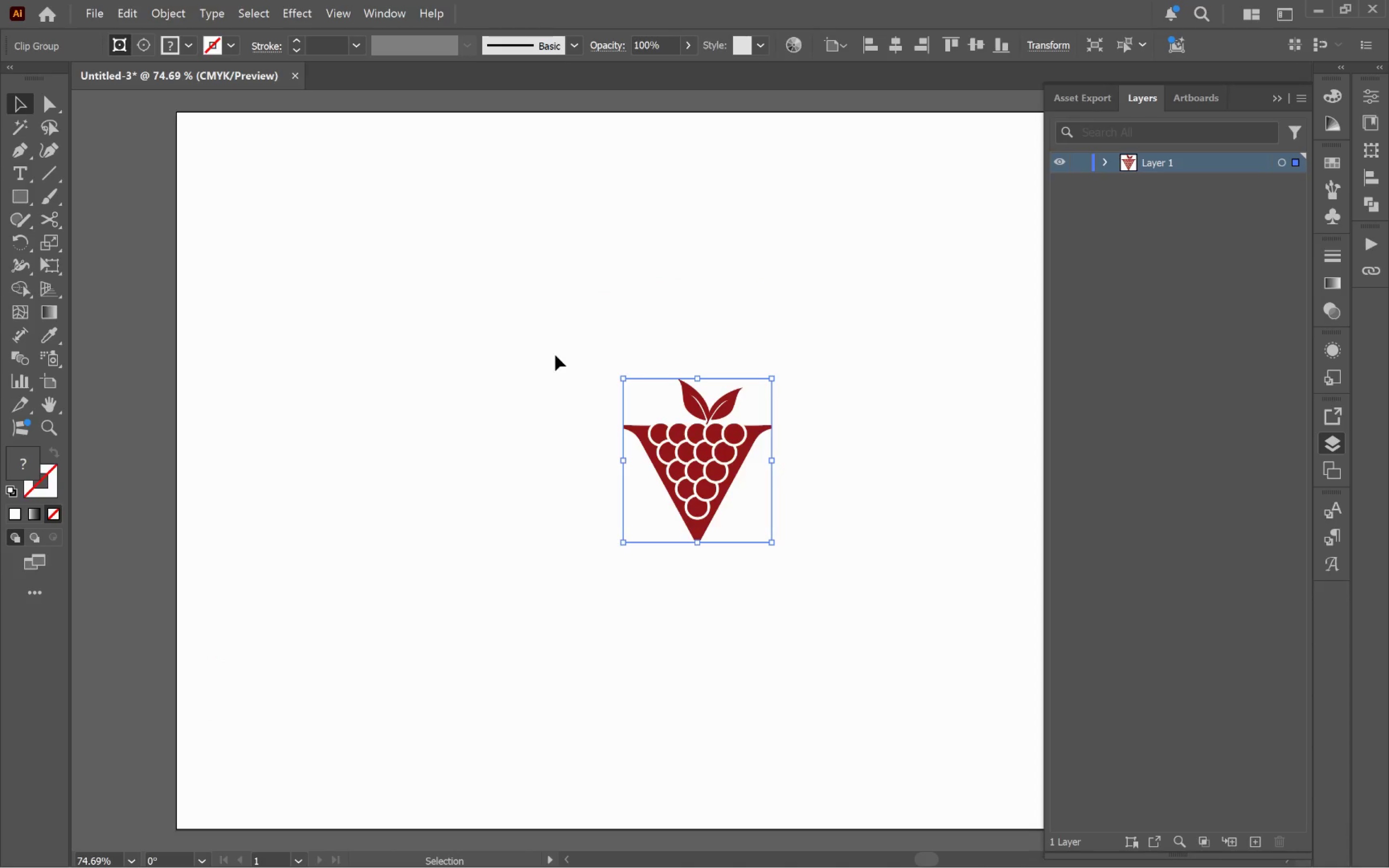 
hold_key(key=AltLeft, duration=0.91)
scroll: coordinate [713, 463], scroll_direction: up, amount: 5.0
 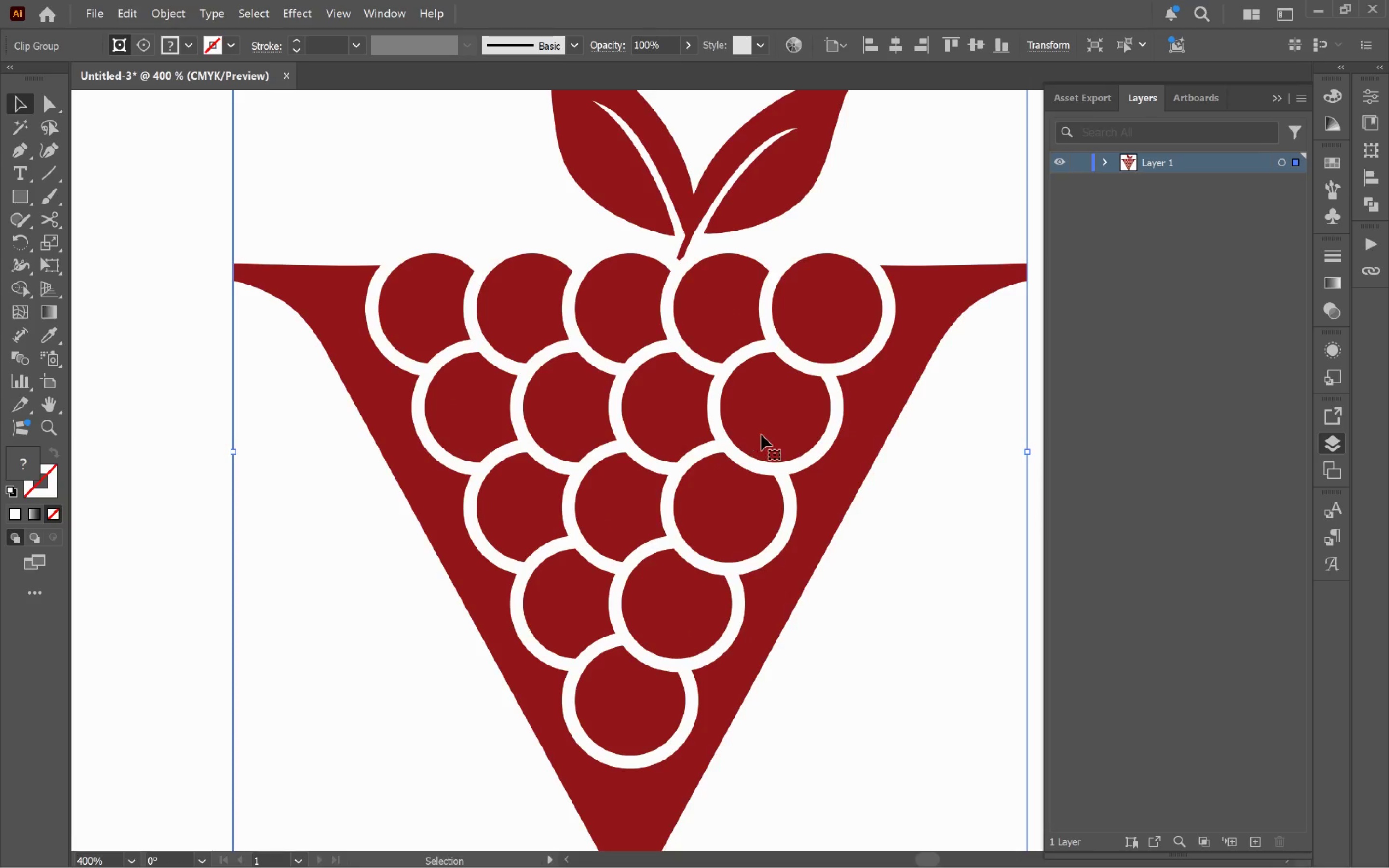 
hold_key(key=AltLeft, duration=0.41)
 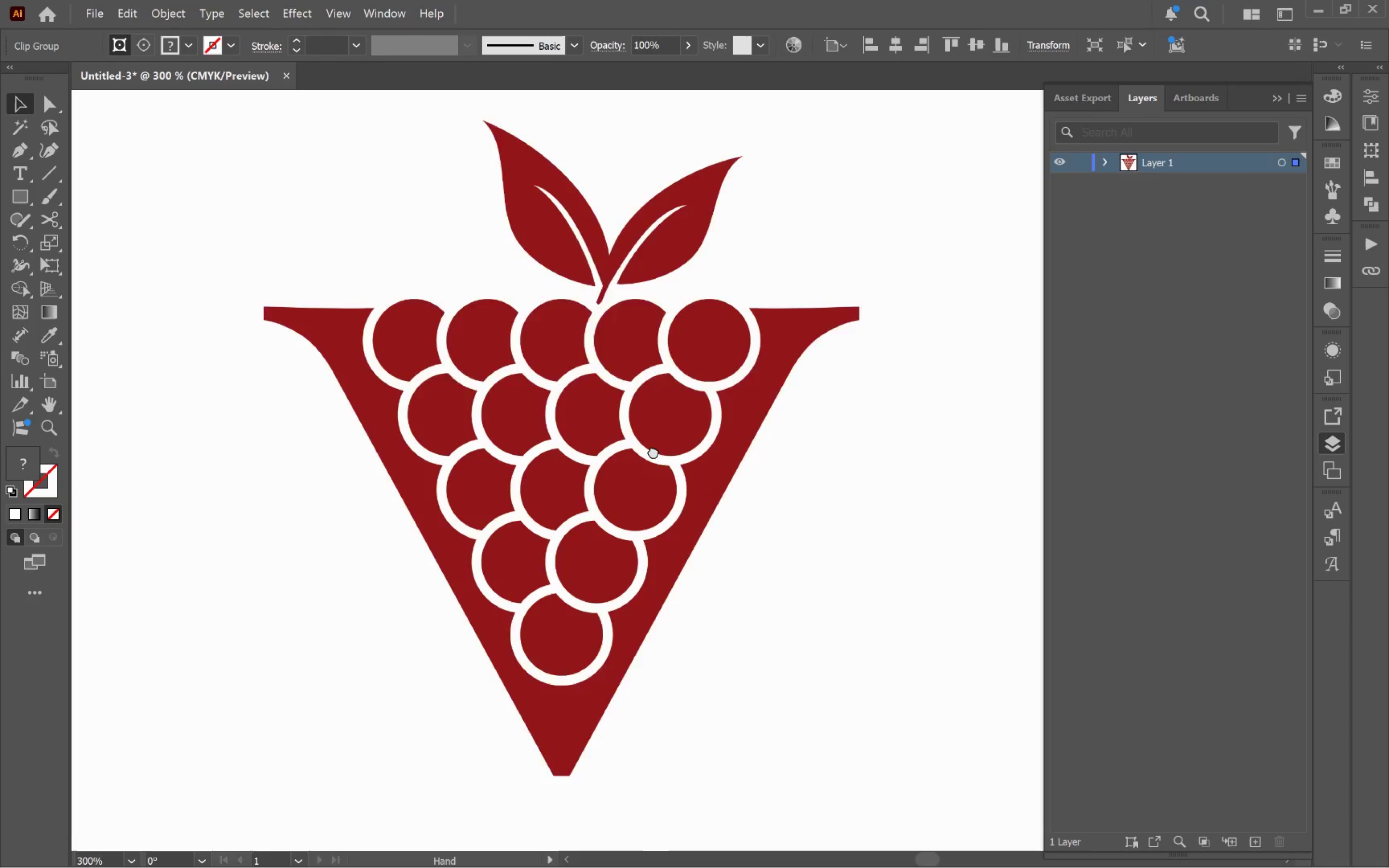 
hold_key(key=Space, duration=0.59)
 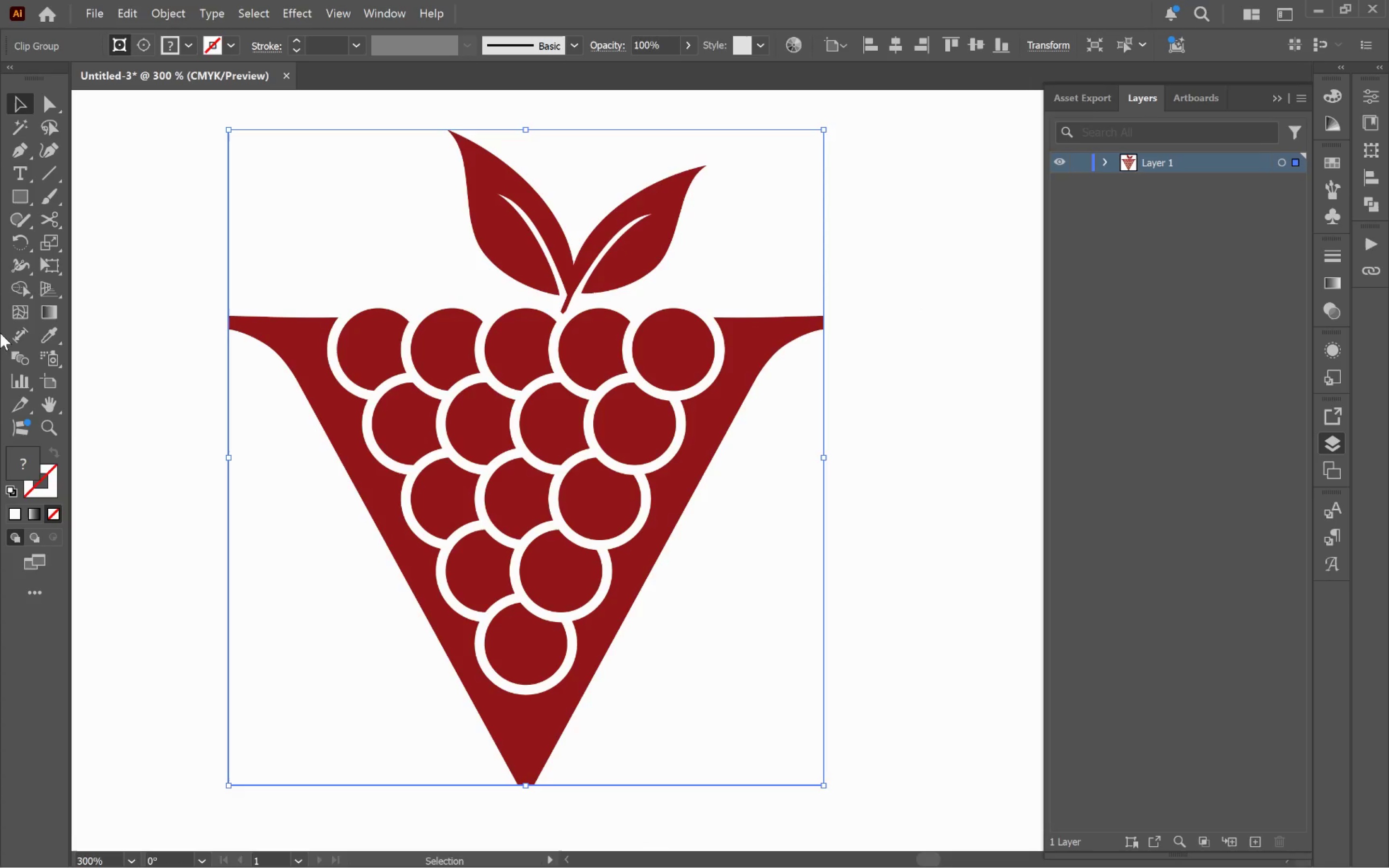 
left_click_drag(start_coordinate=[777, 450], to_coordinate=[640, 460])
 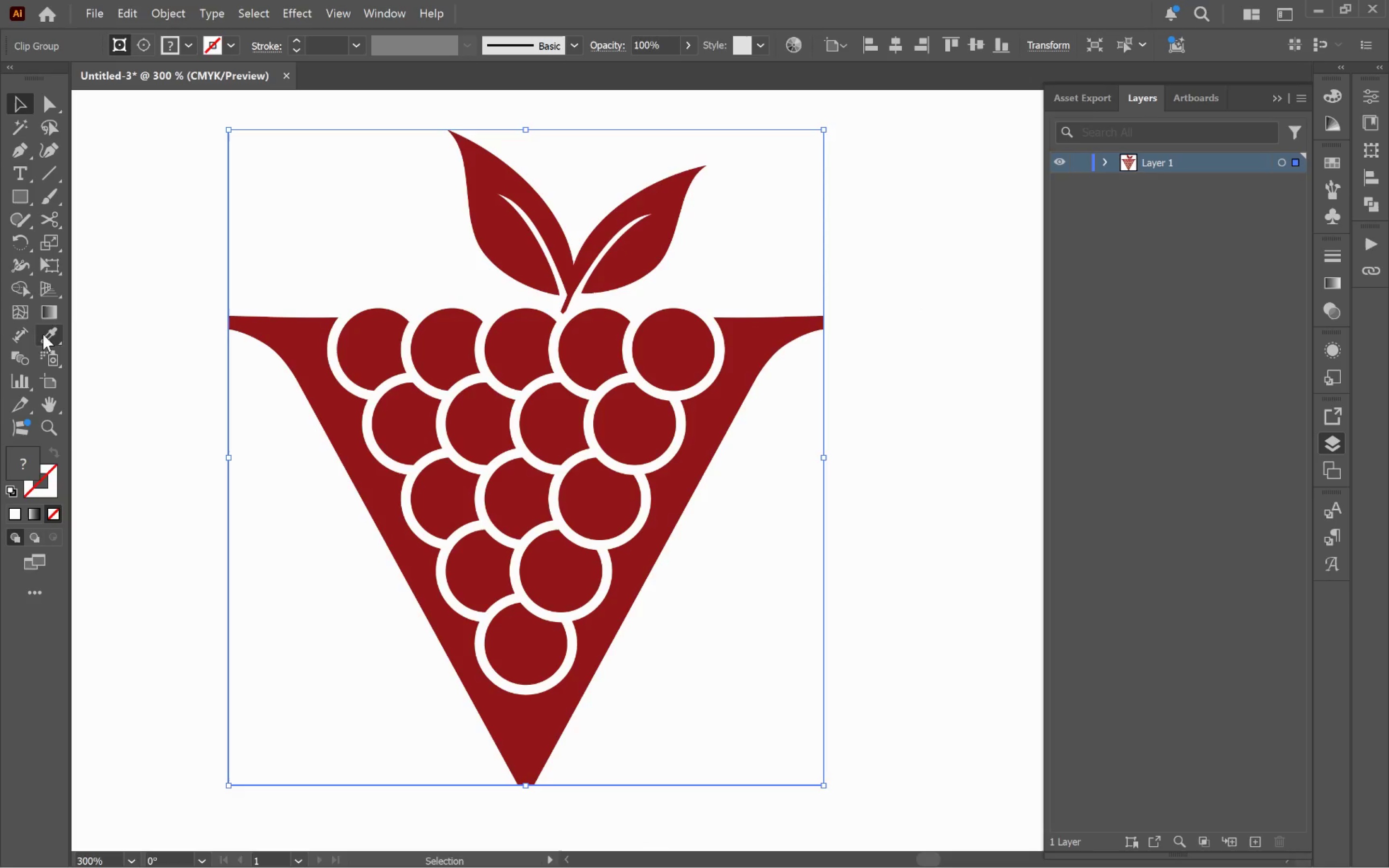 
scroll: coordinate [762, 434], scroll_direction: down, amount: 1.0
 